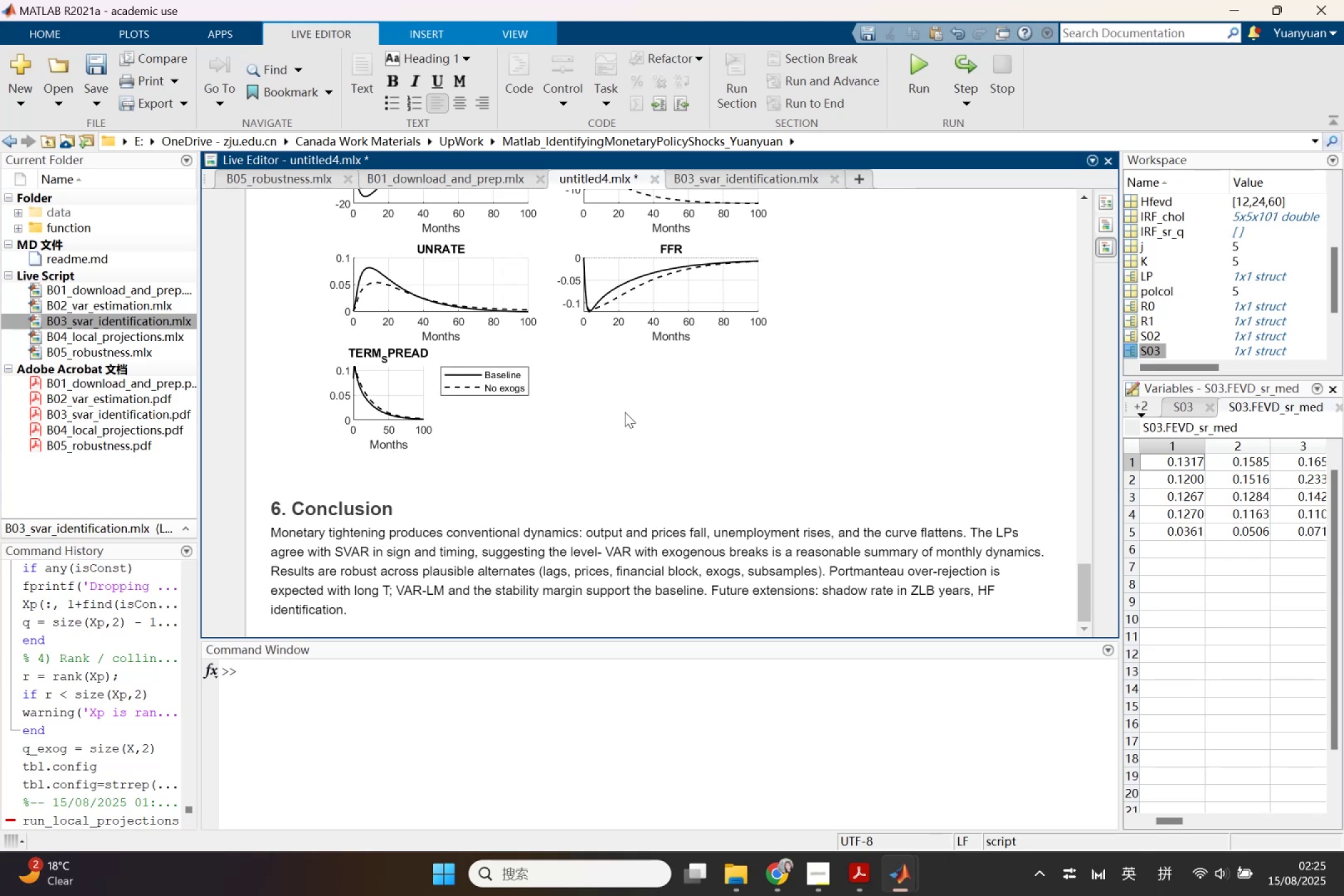 
scroll: coordinate [625, 412], scroll_direction: up, amount: 1.0
 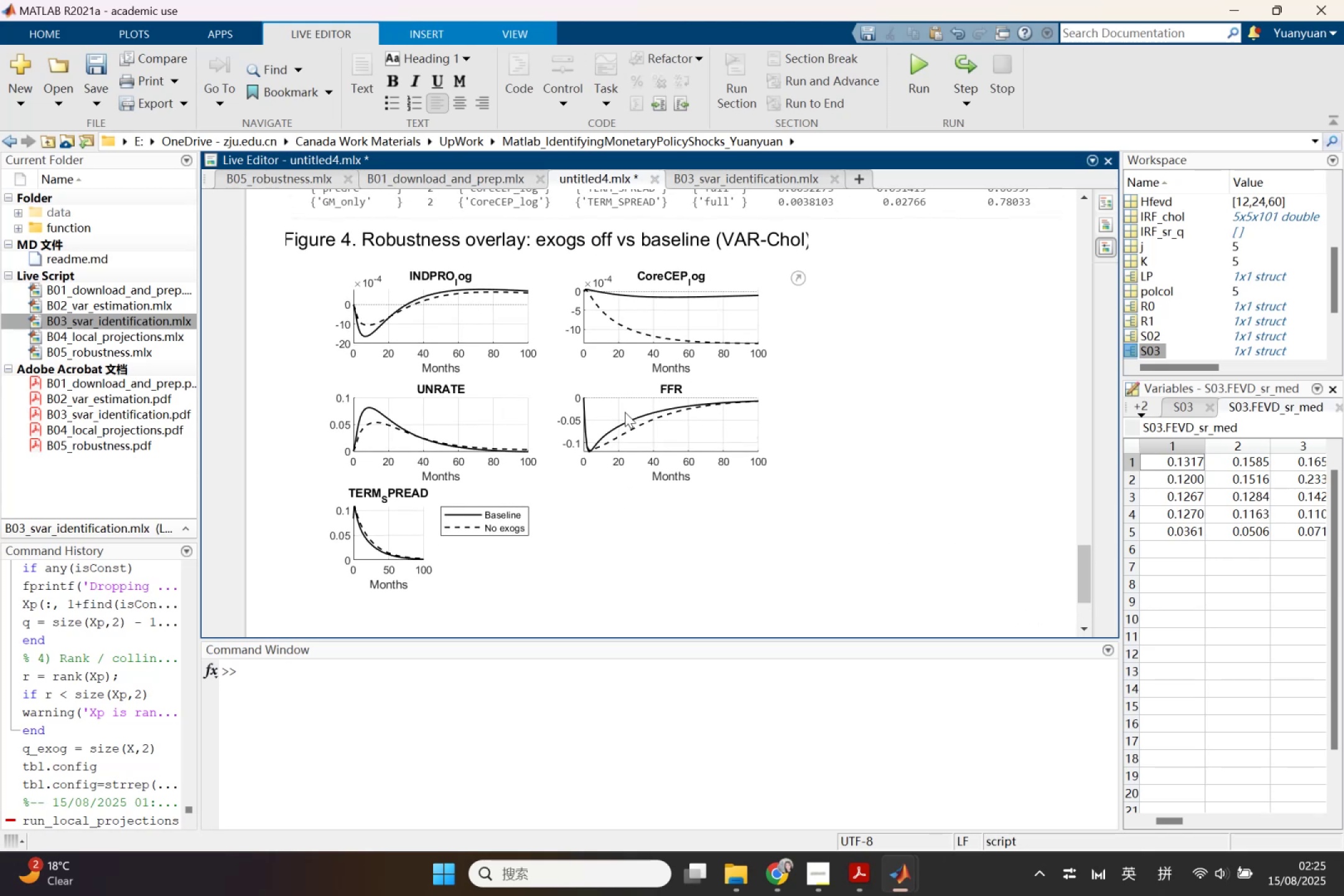 
left_click([625, 412])
 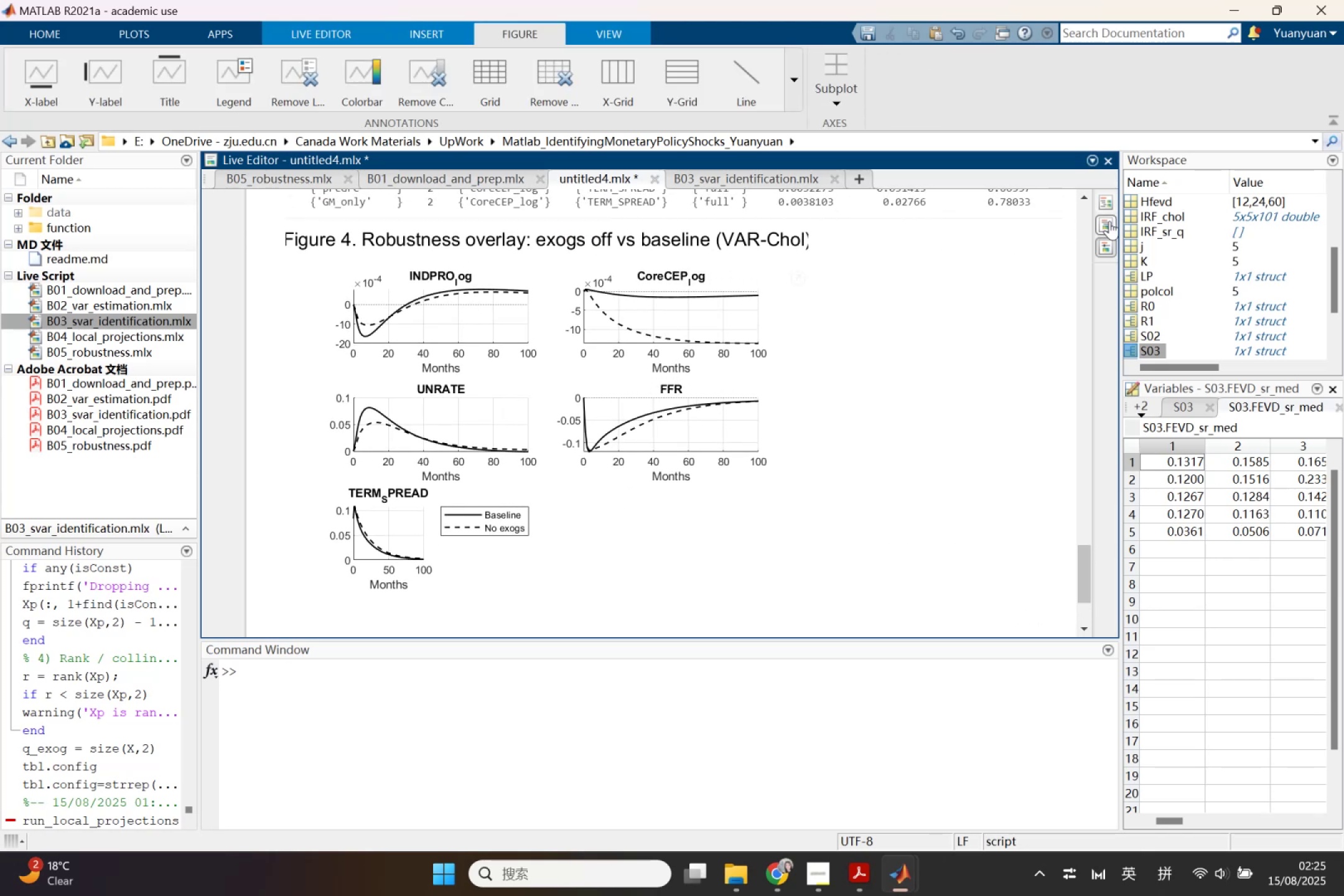 
left_click([1110, 221])
 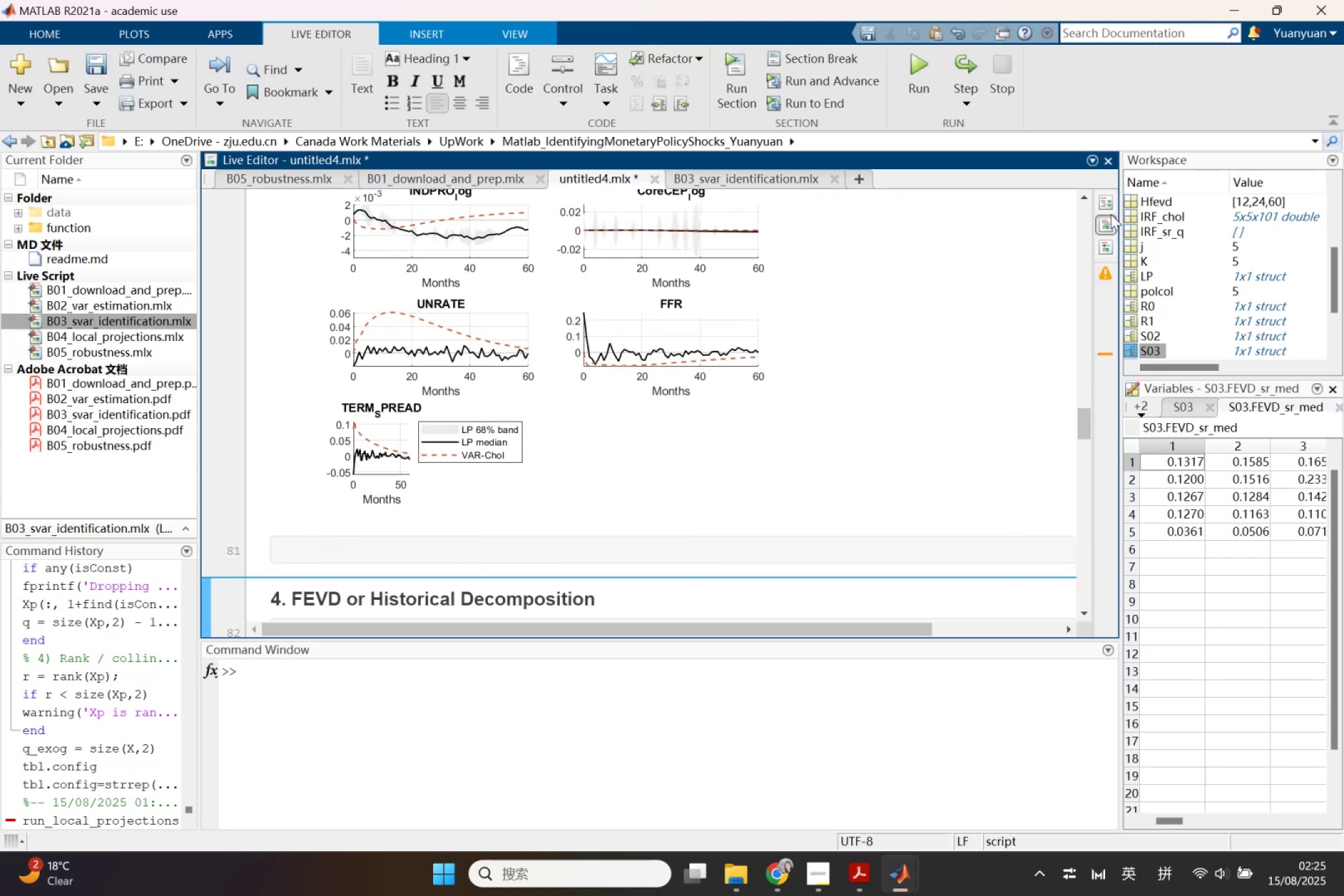 
left_click([1108, 211])
 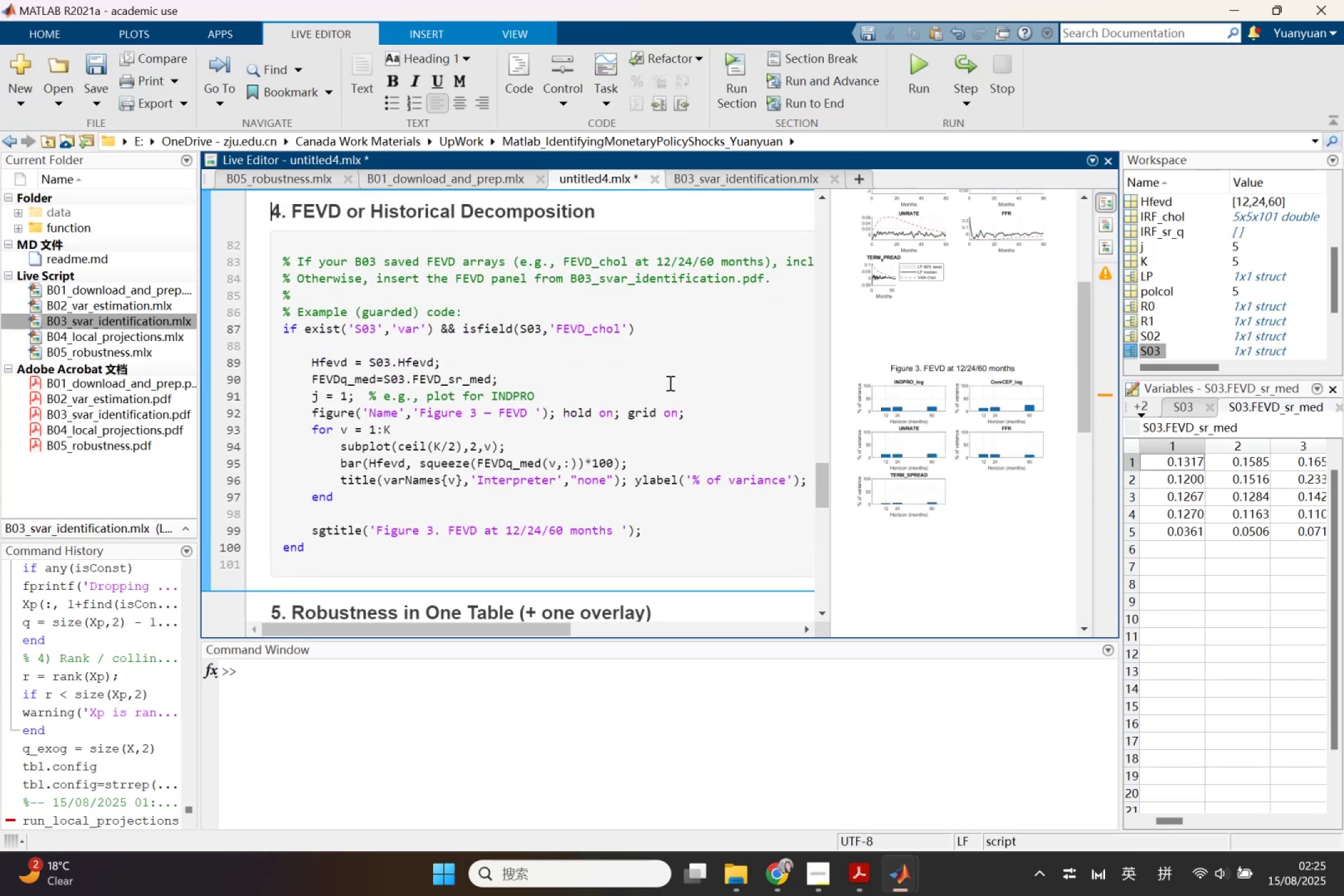 
scroll: coordinate [511, 461], scroll_direction: down, amount: 4.0
 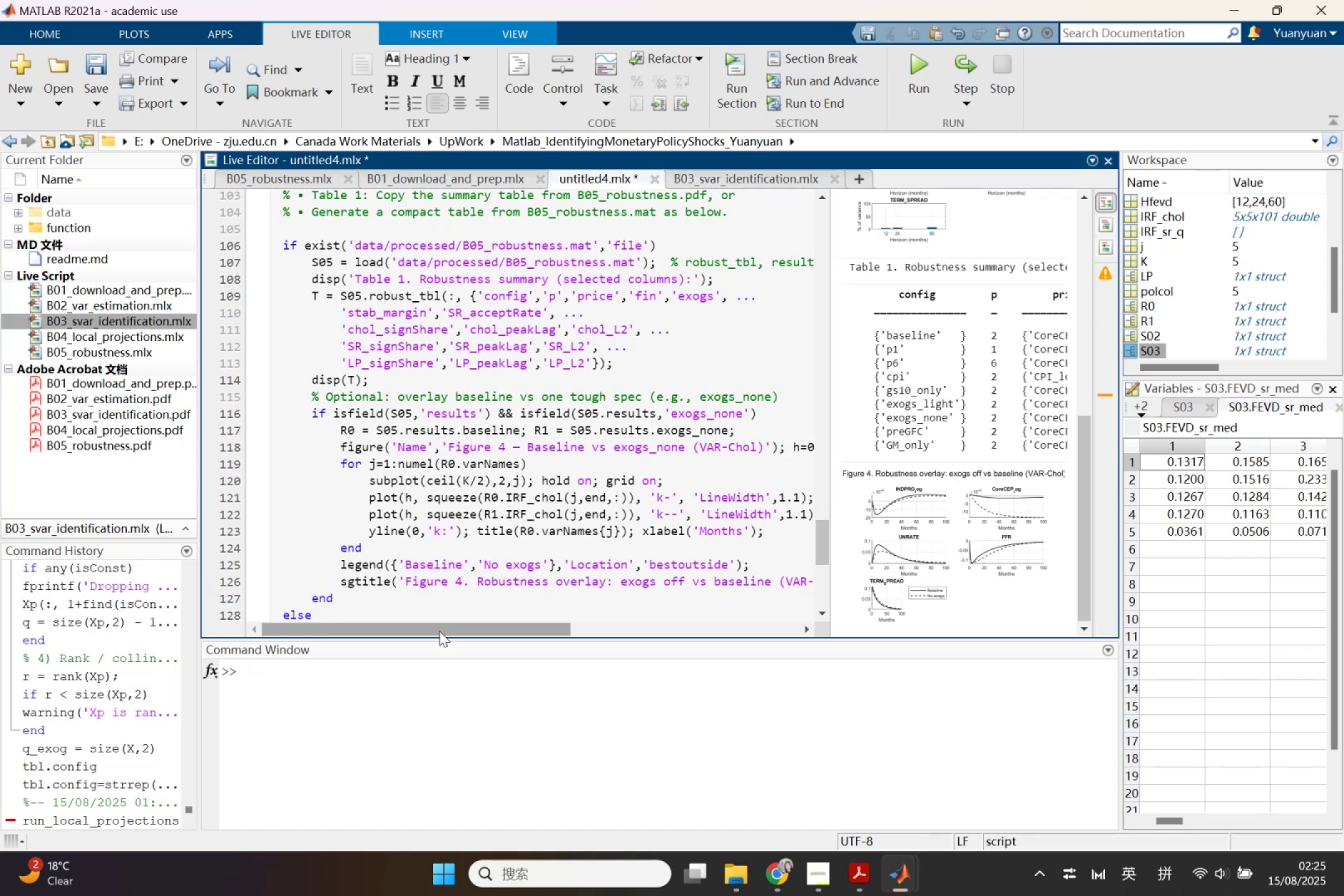 
left_click_drag(start_coordinate=[439, 623], to_coordinate=[478, 618])
 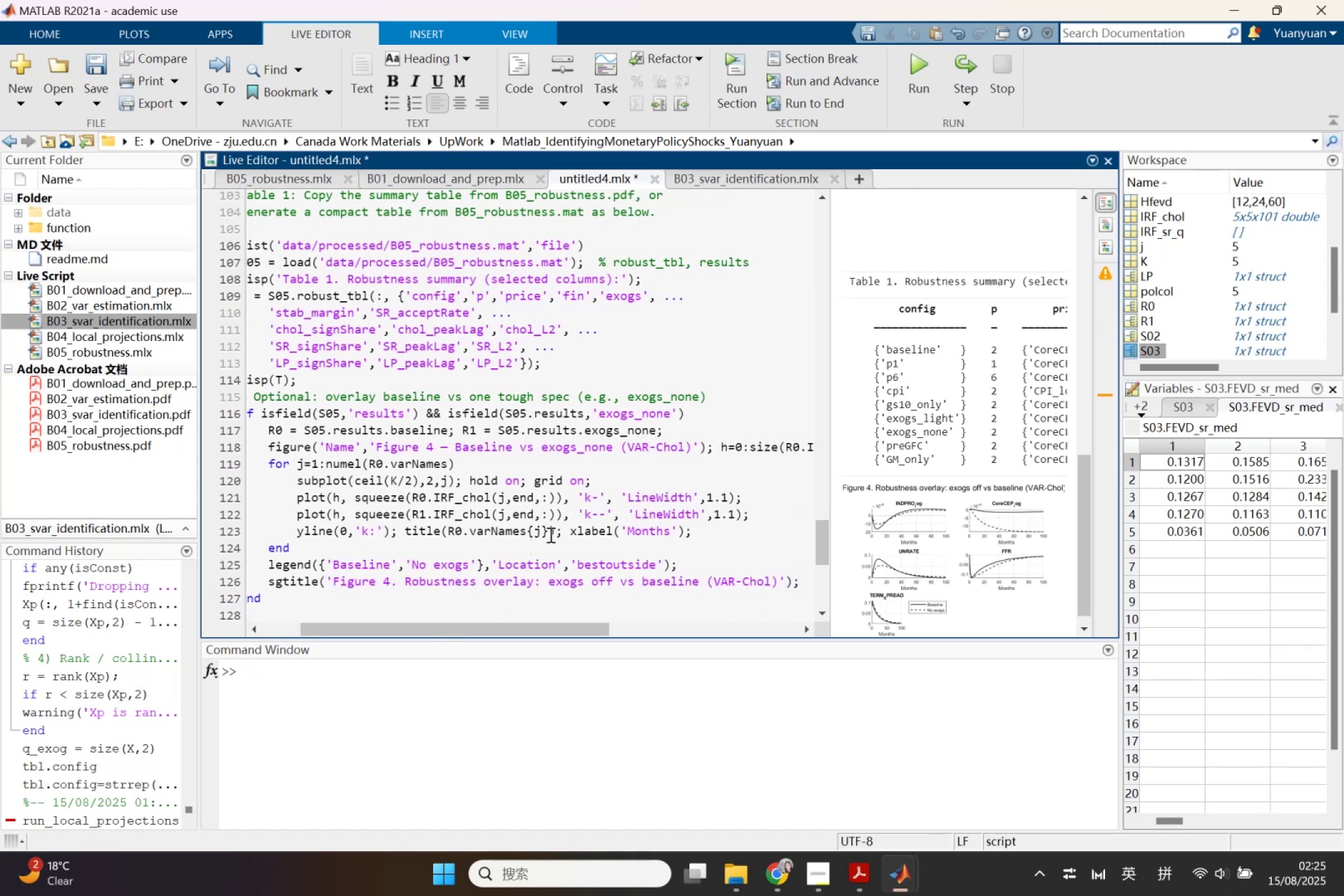 
left_click([551, 534])
 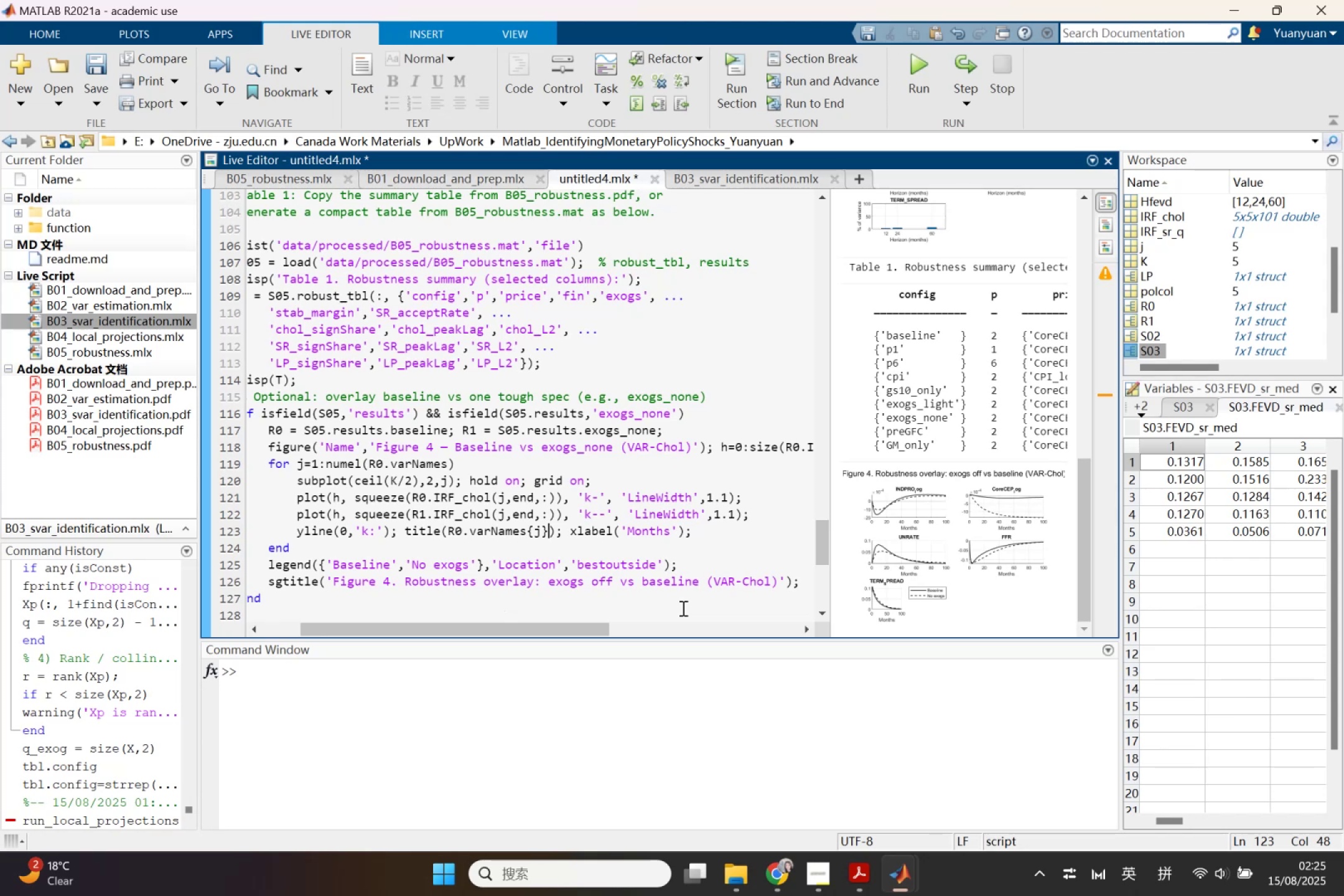 
key(Comma)
 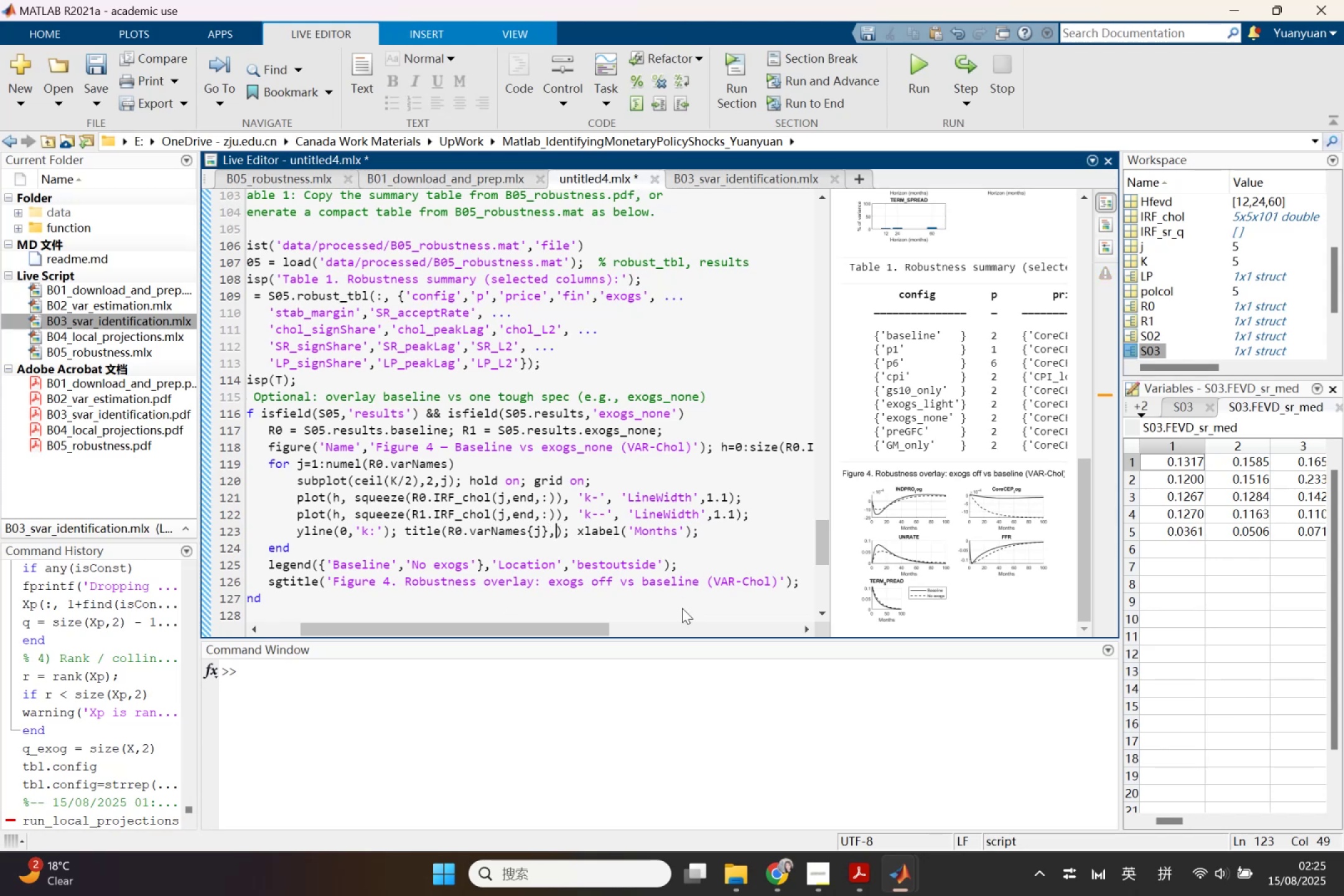 
key(Quote)
 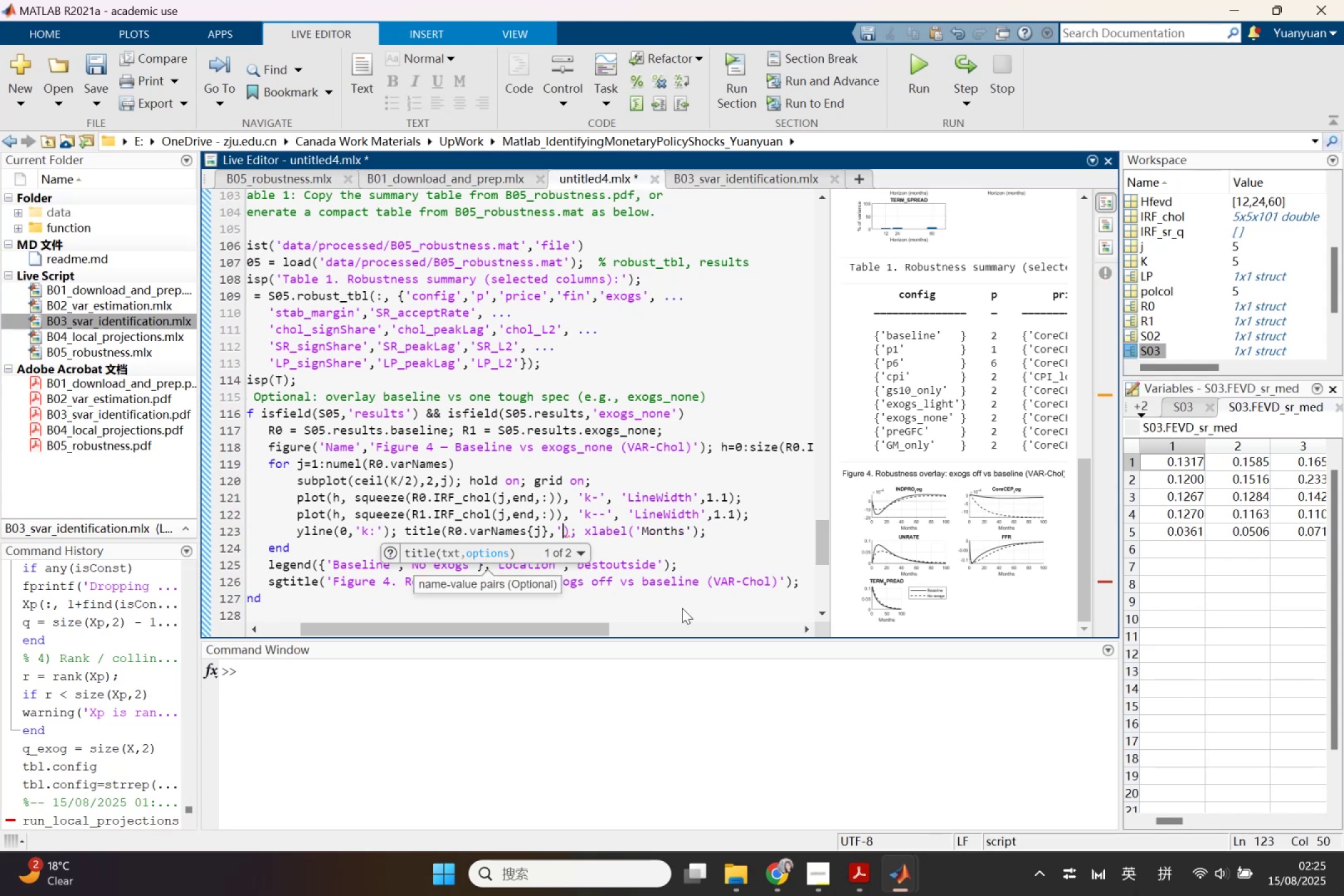 
key(Quote)
 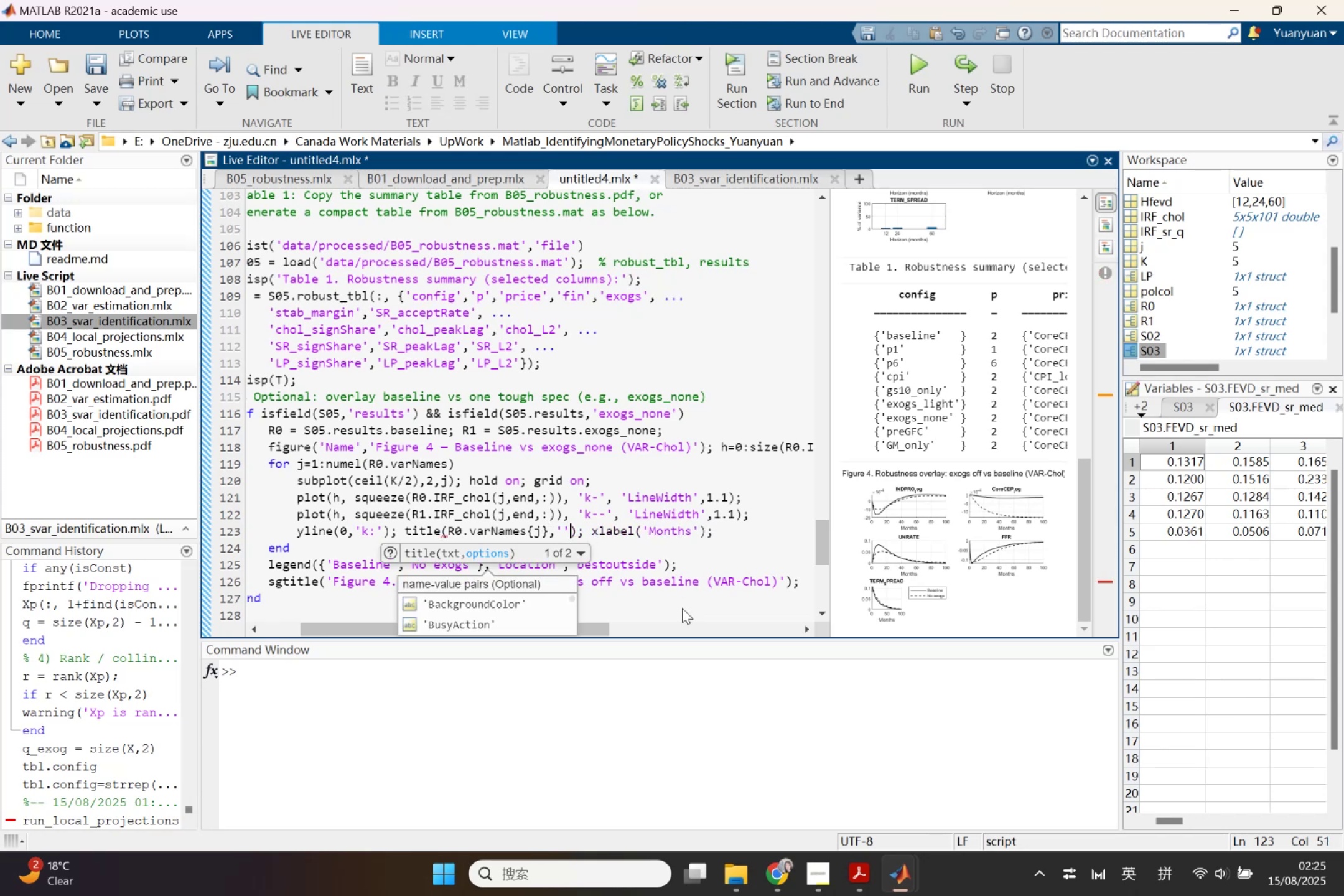 
key(ArrowLeft)
 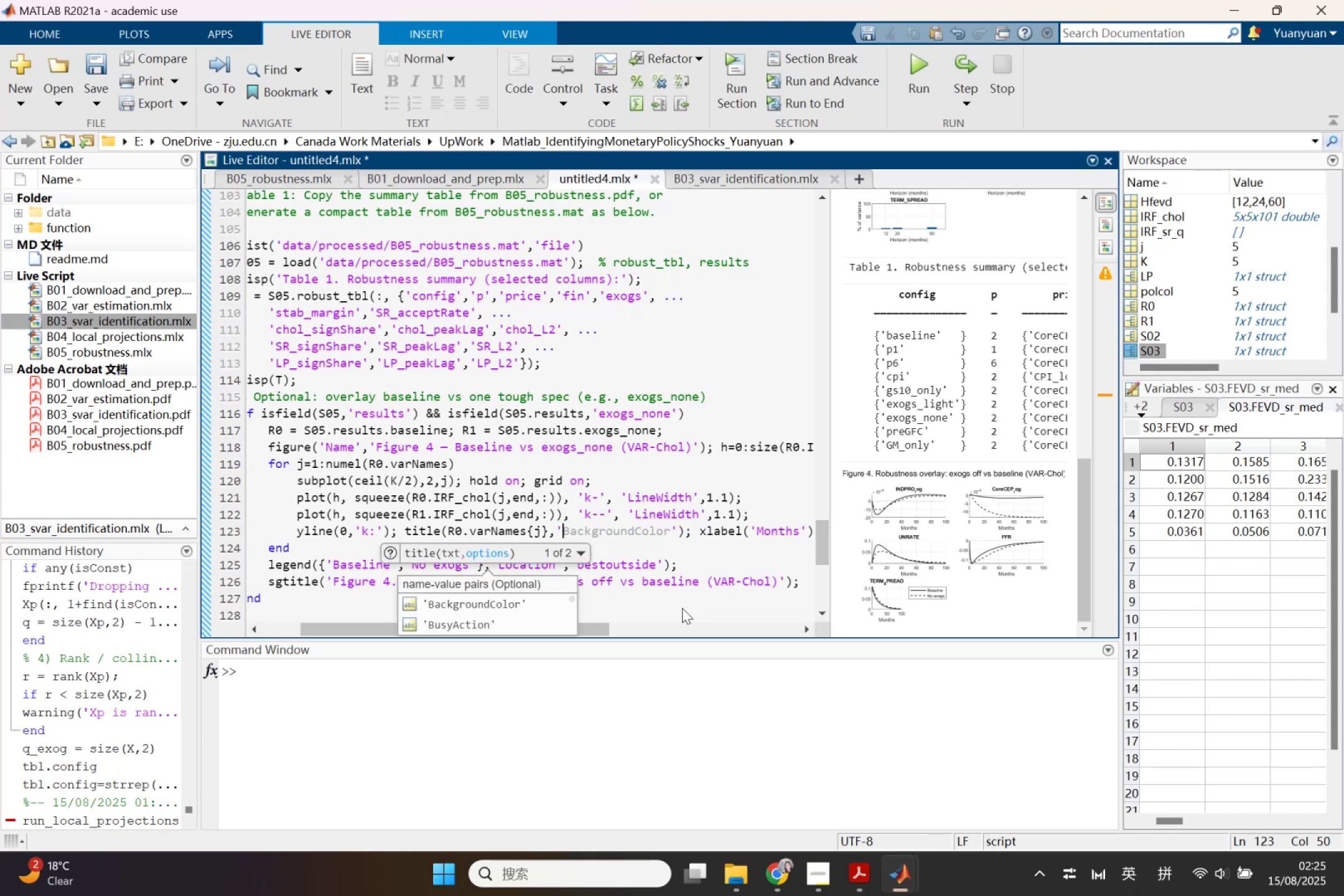 
key(Shift+ShiftLeft)
 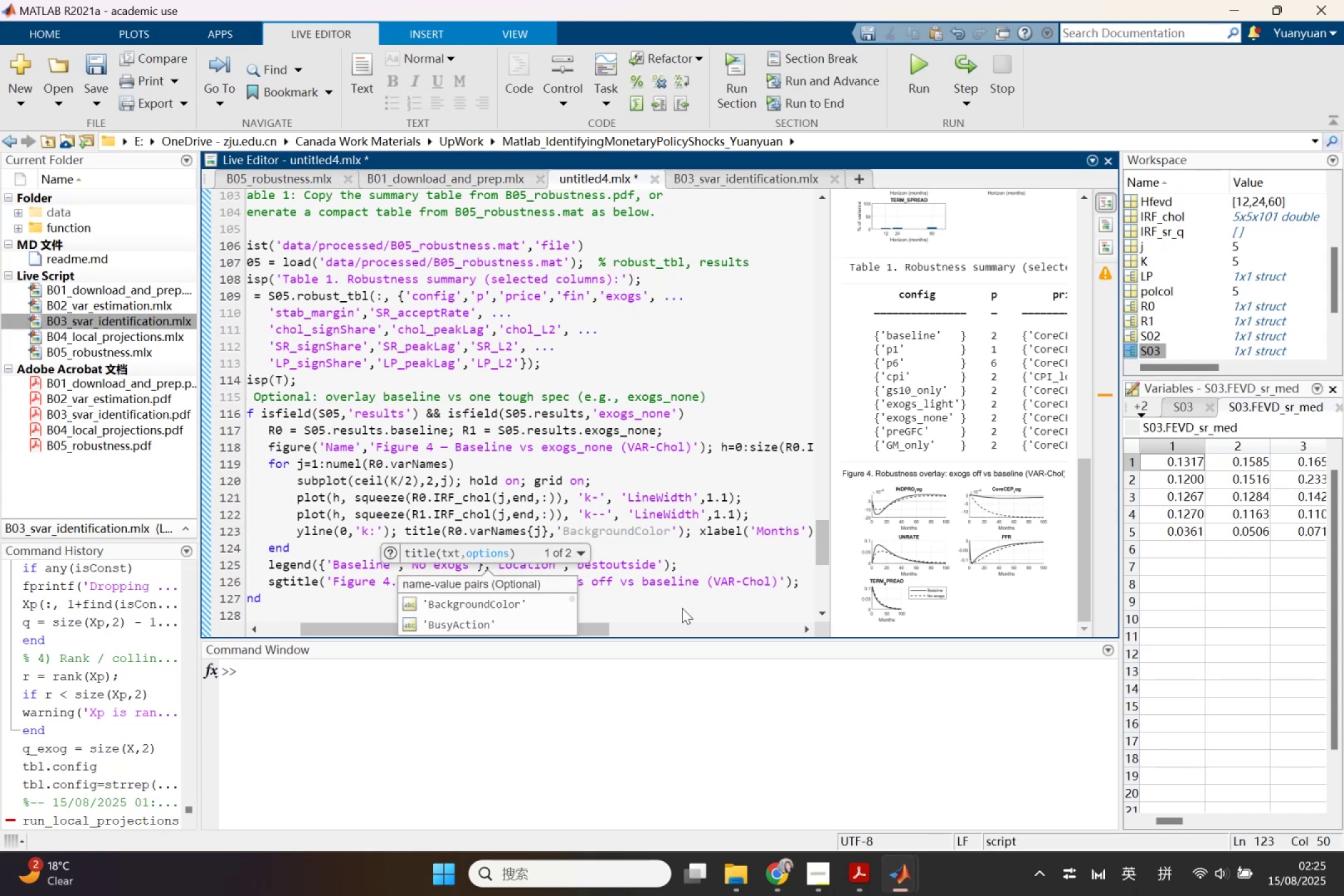 
key(Shift+I)
 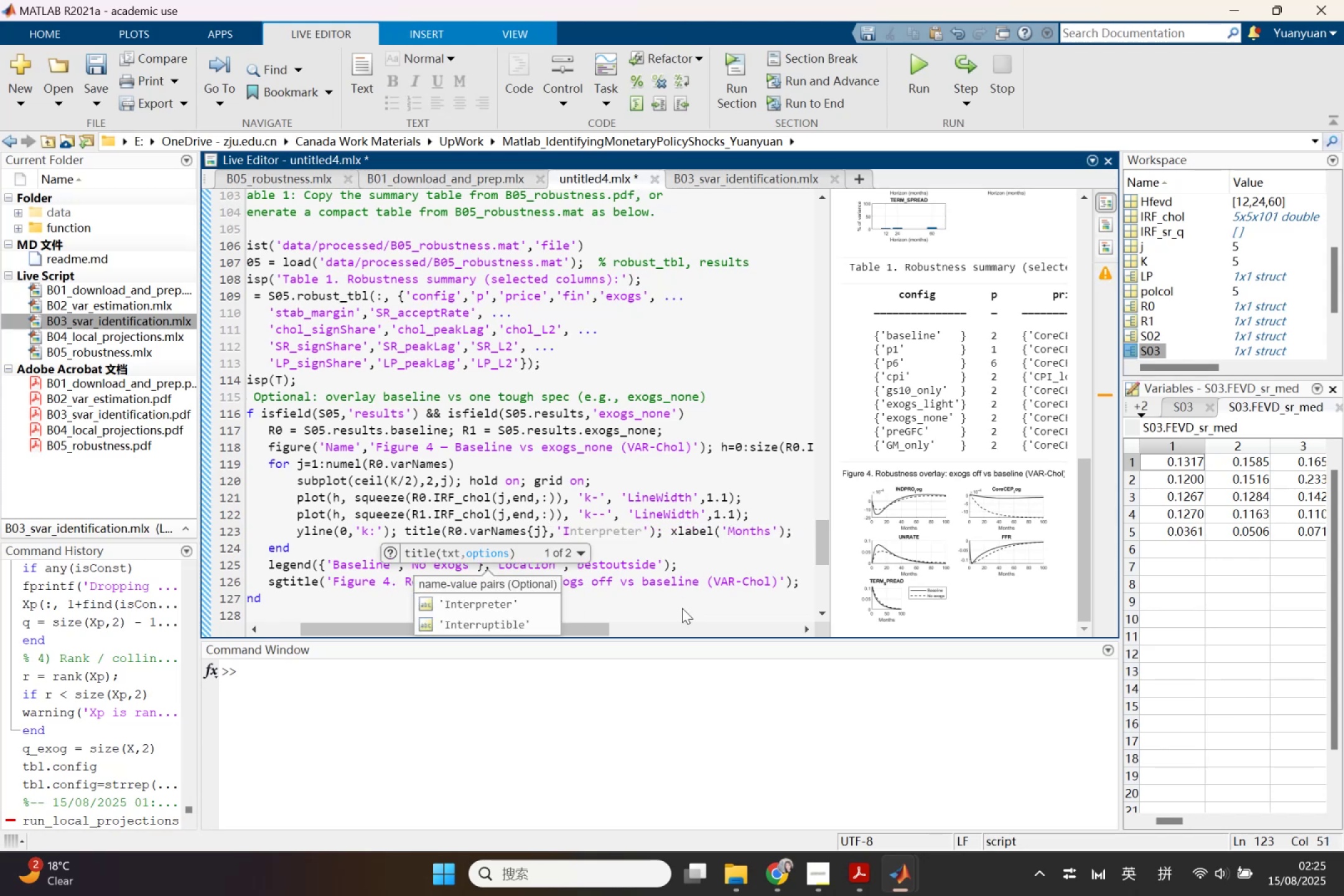 
key(ArrowRight)
 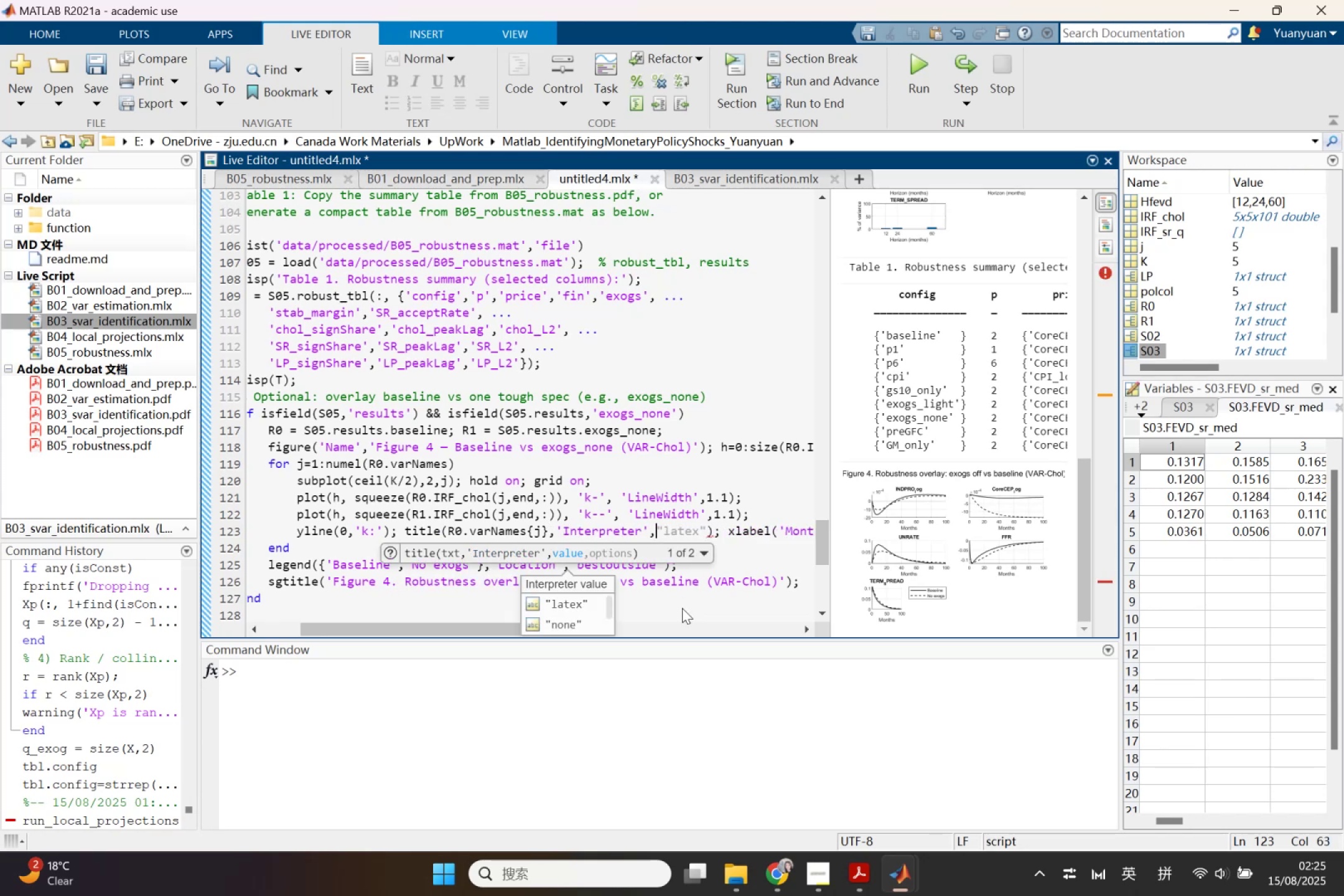 
key(ArrowDown)
 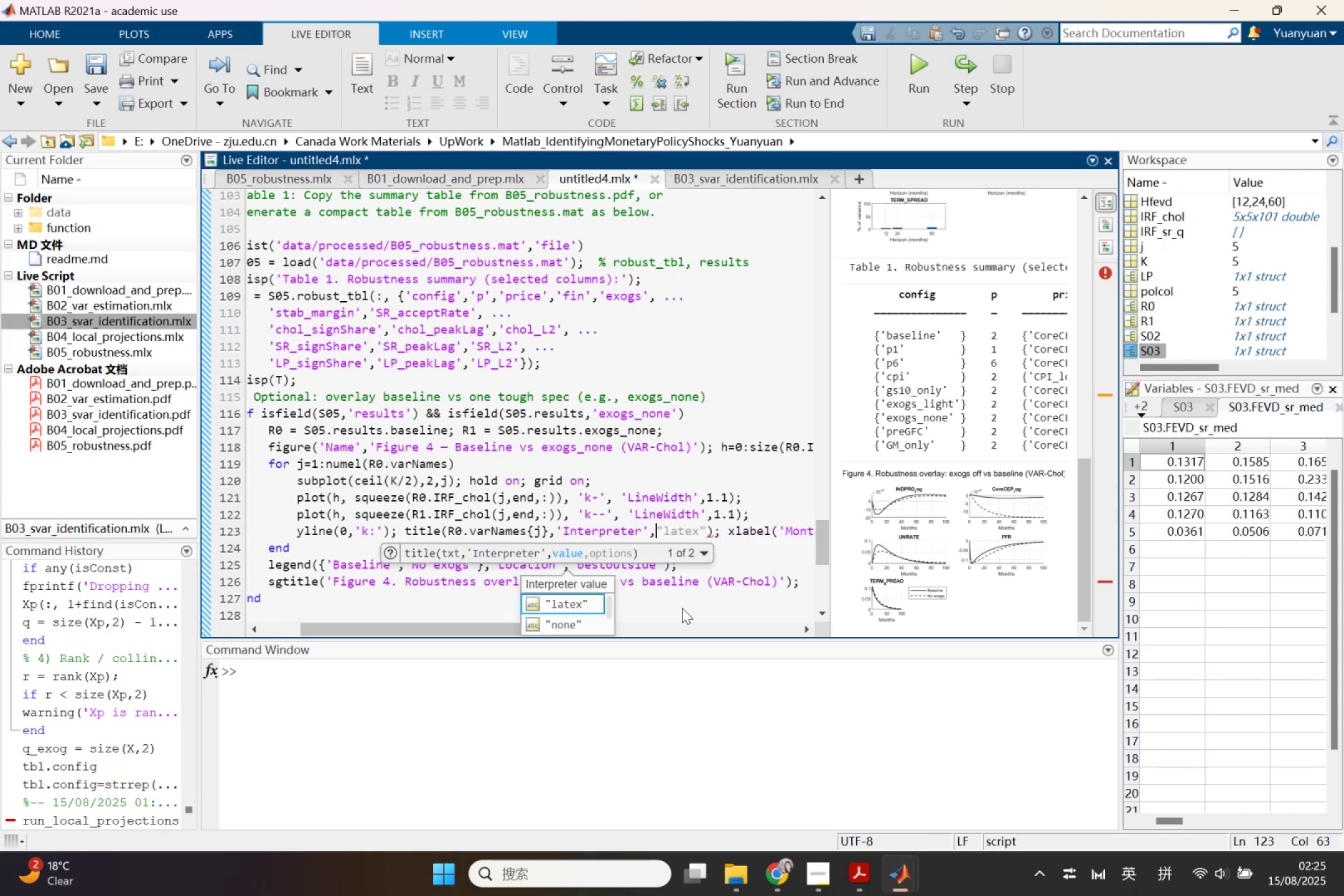 
key(ArrowDown)
 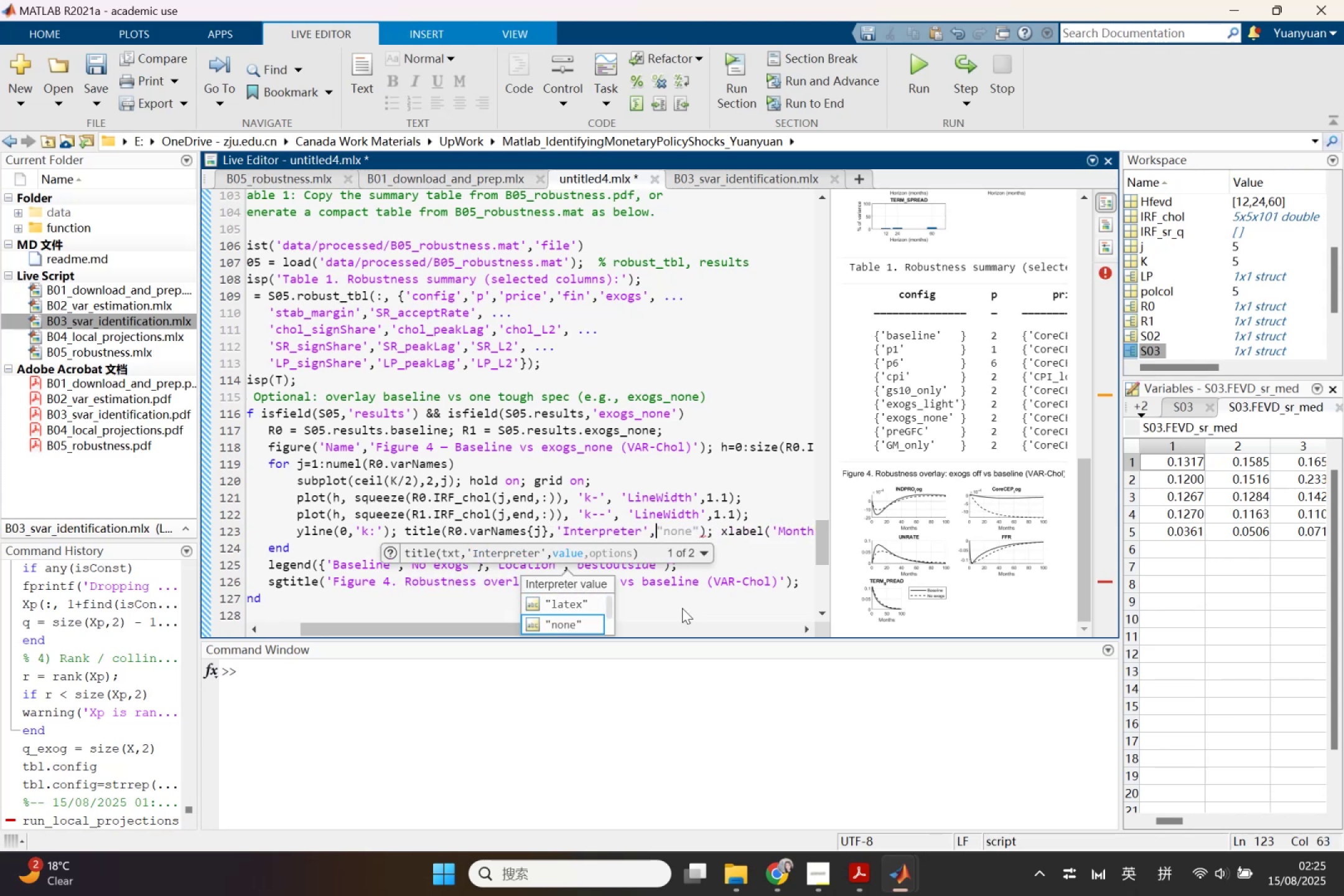 
key(Enter)
 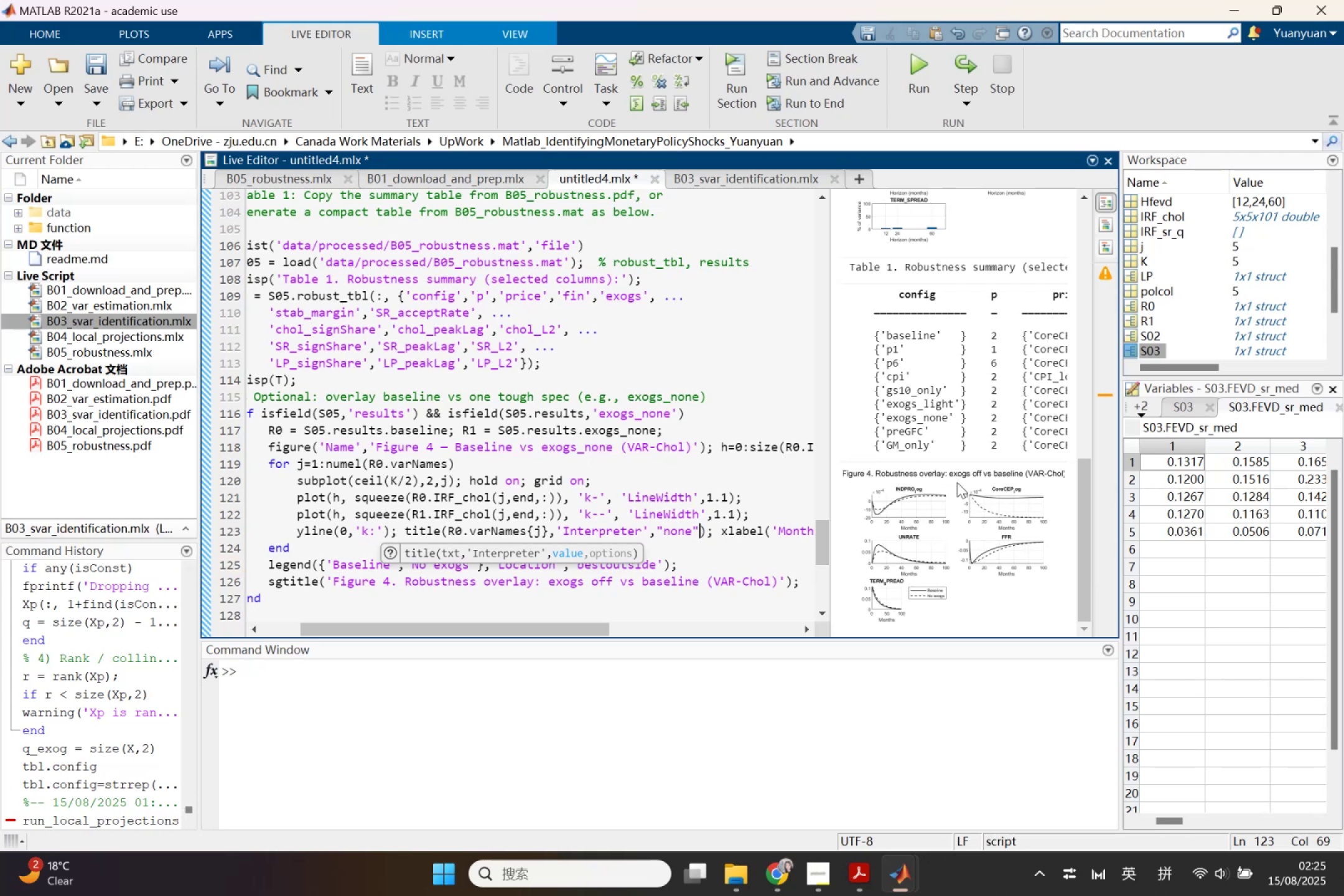 
wait(5.38)
 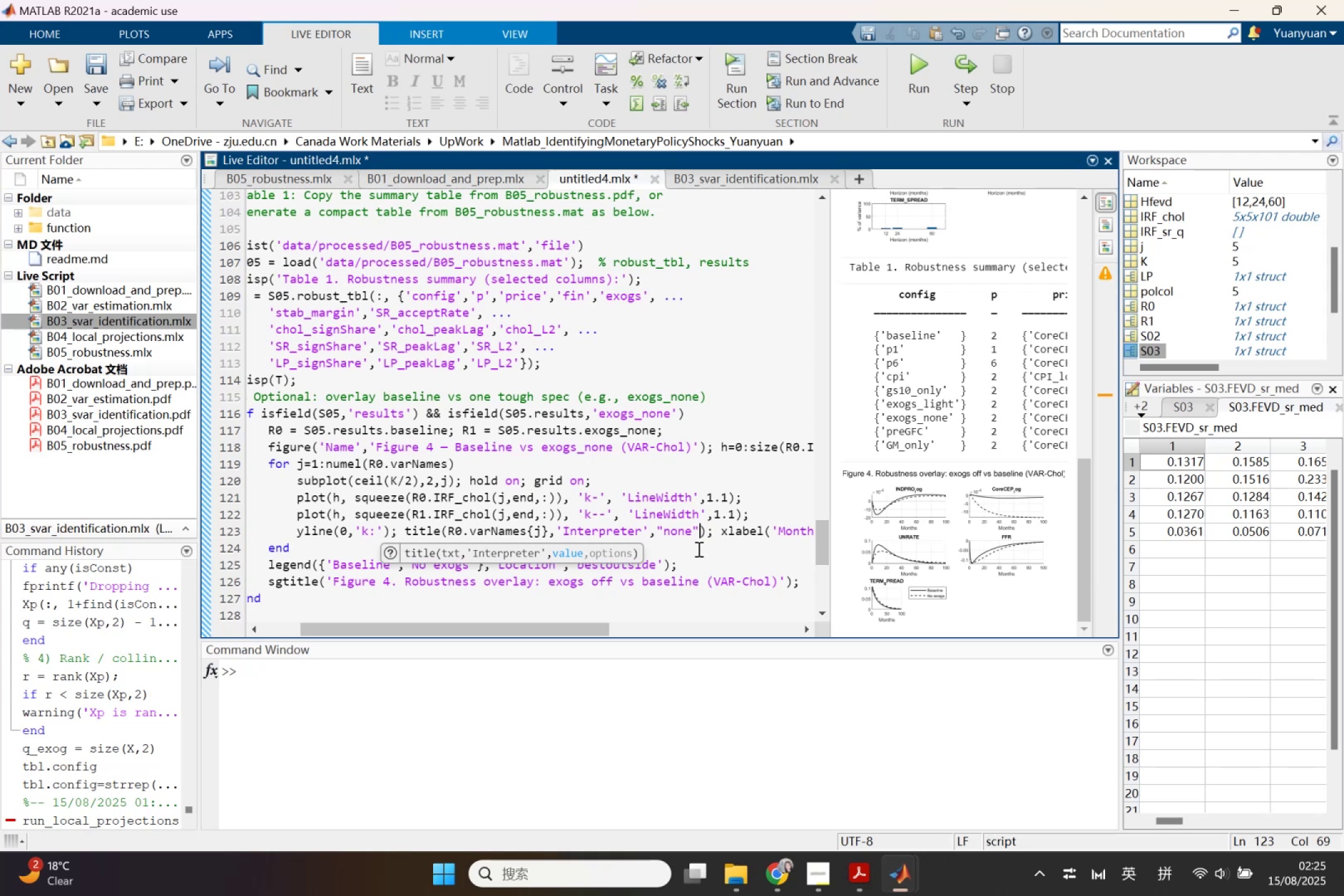 
scroll: coordinate [951, 447], scroll_direction: up, amount: 1.0
 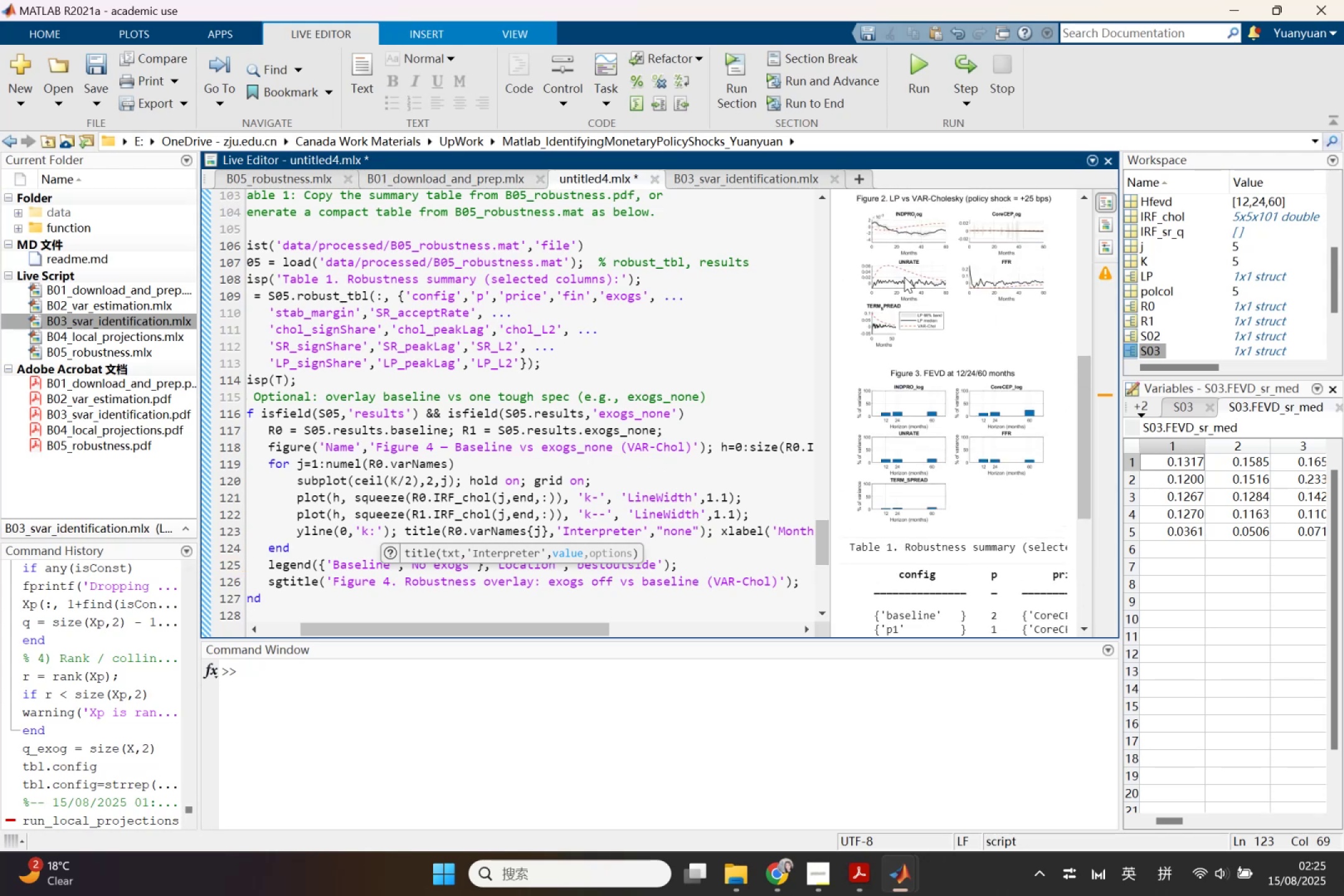 
wait(5.7)
 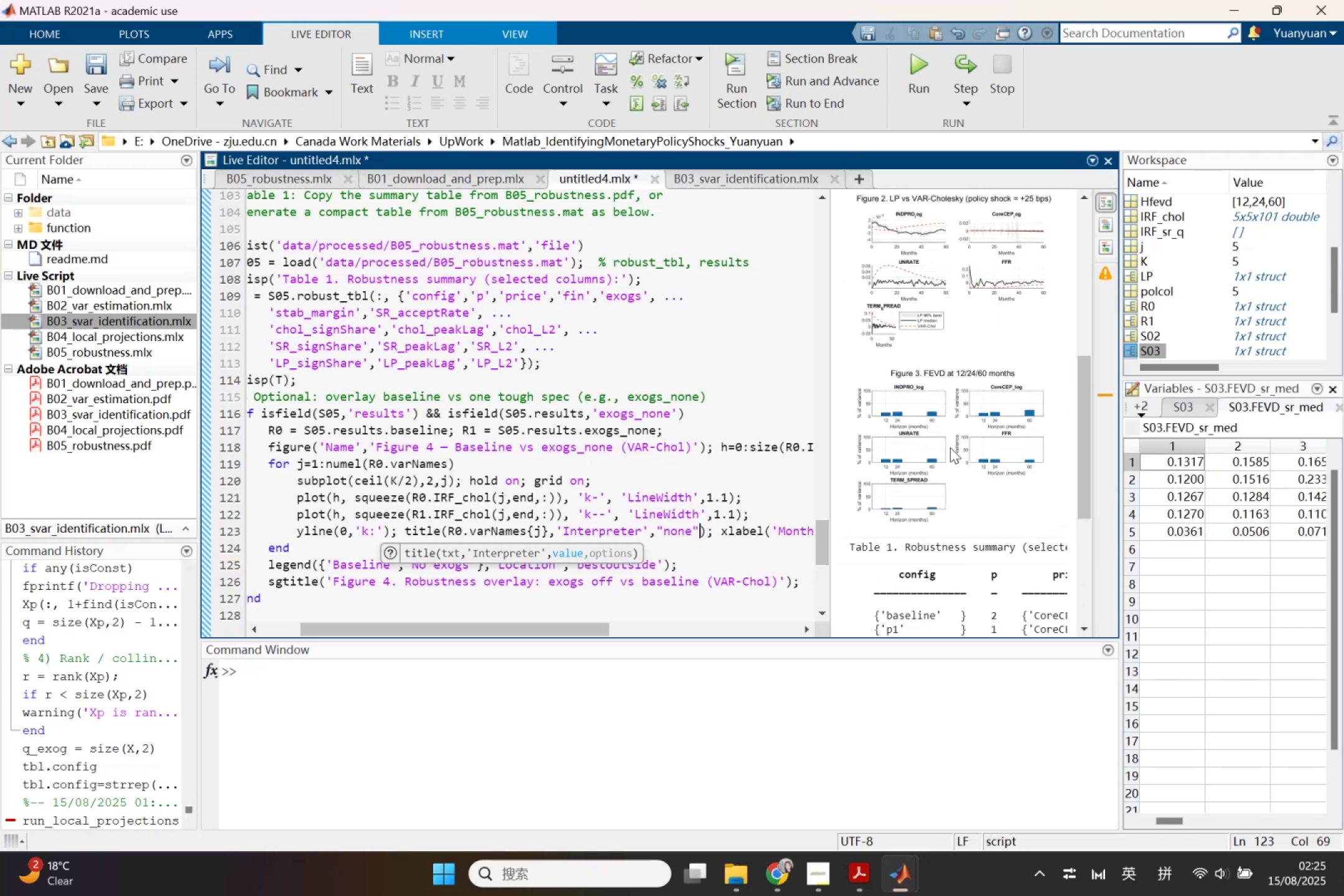 
left_click([513, 386])
 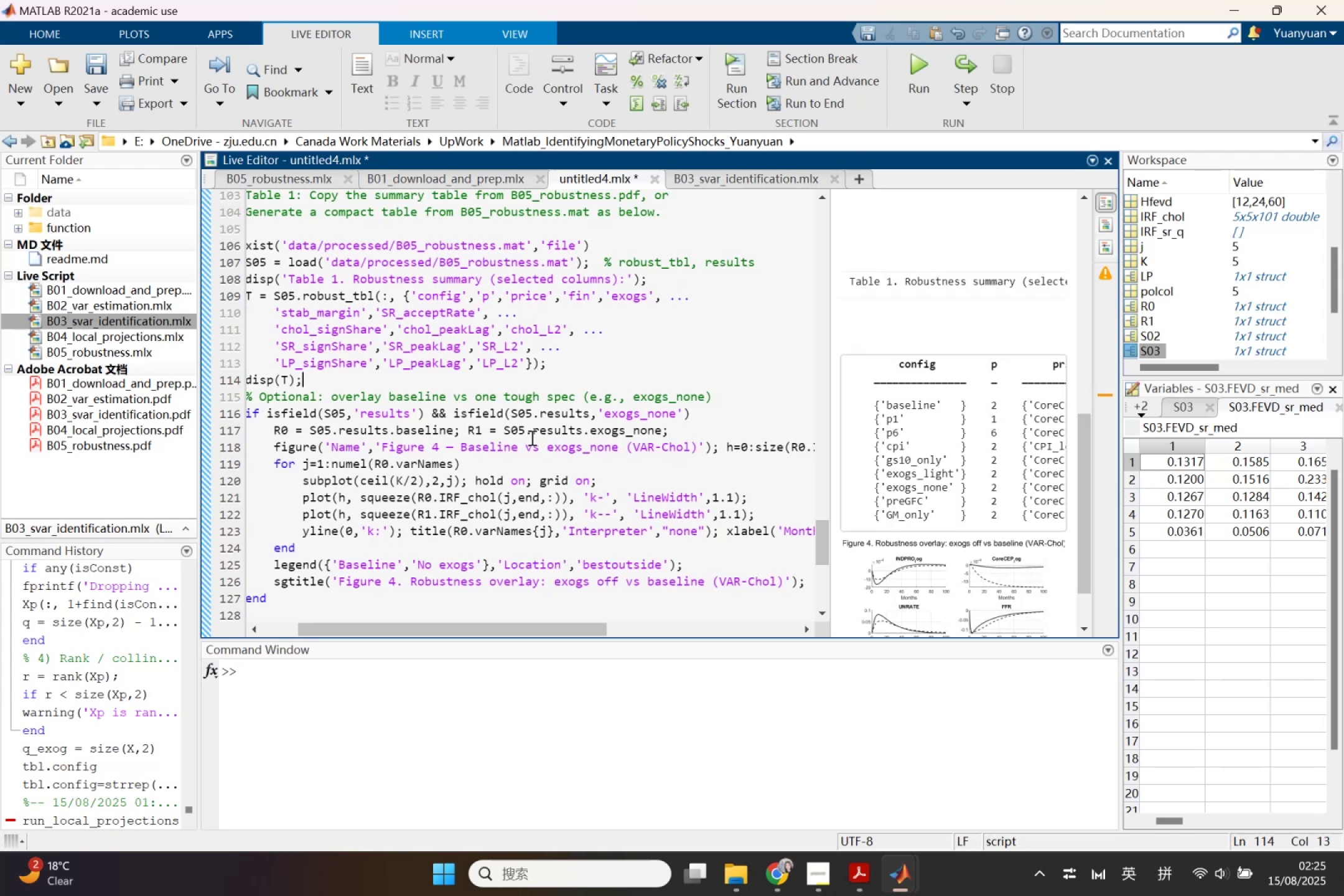 
scroll: coordinate [556, 414], scroll_direction: up, amount: 3.0
 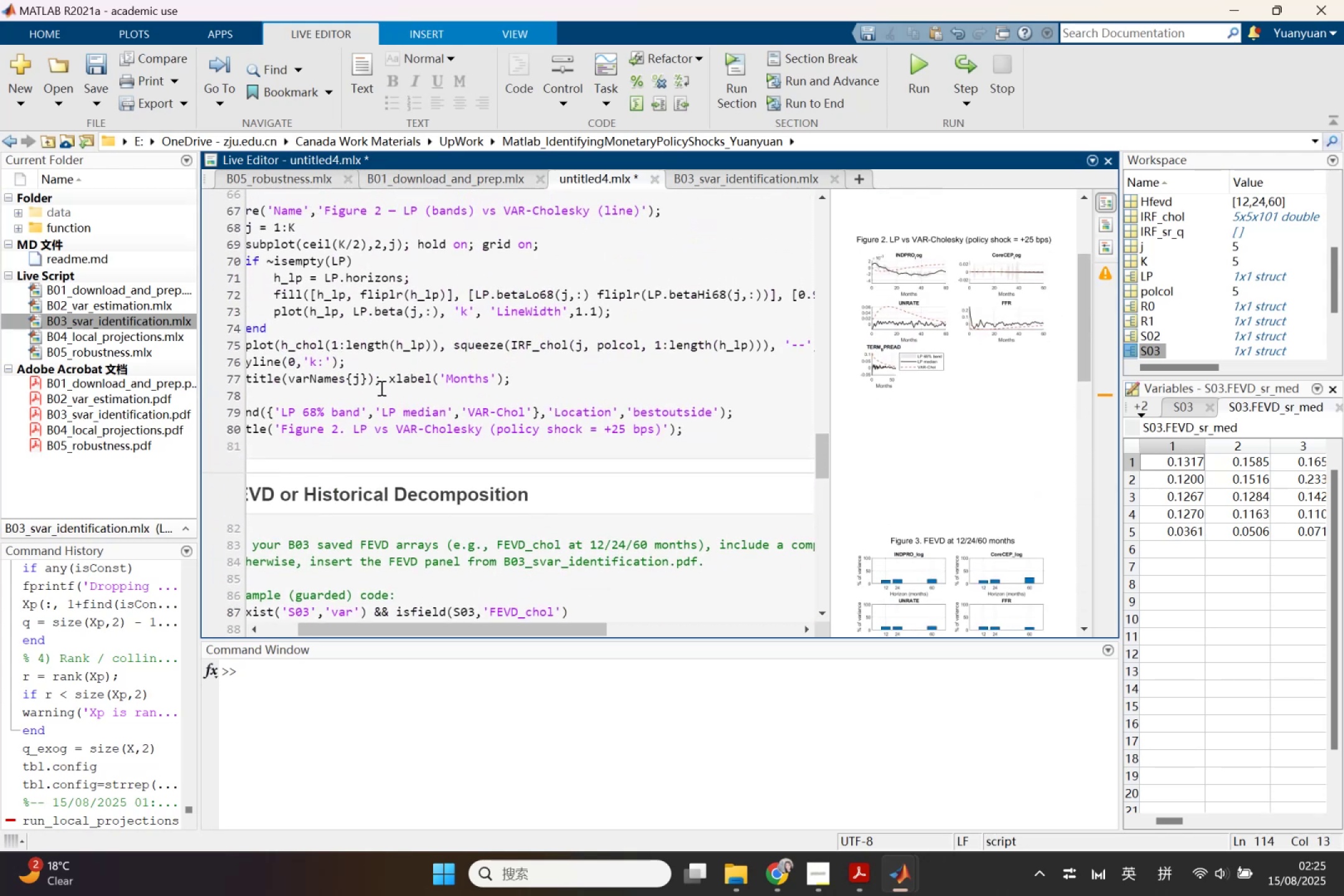 
left_click([370, 382])
 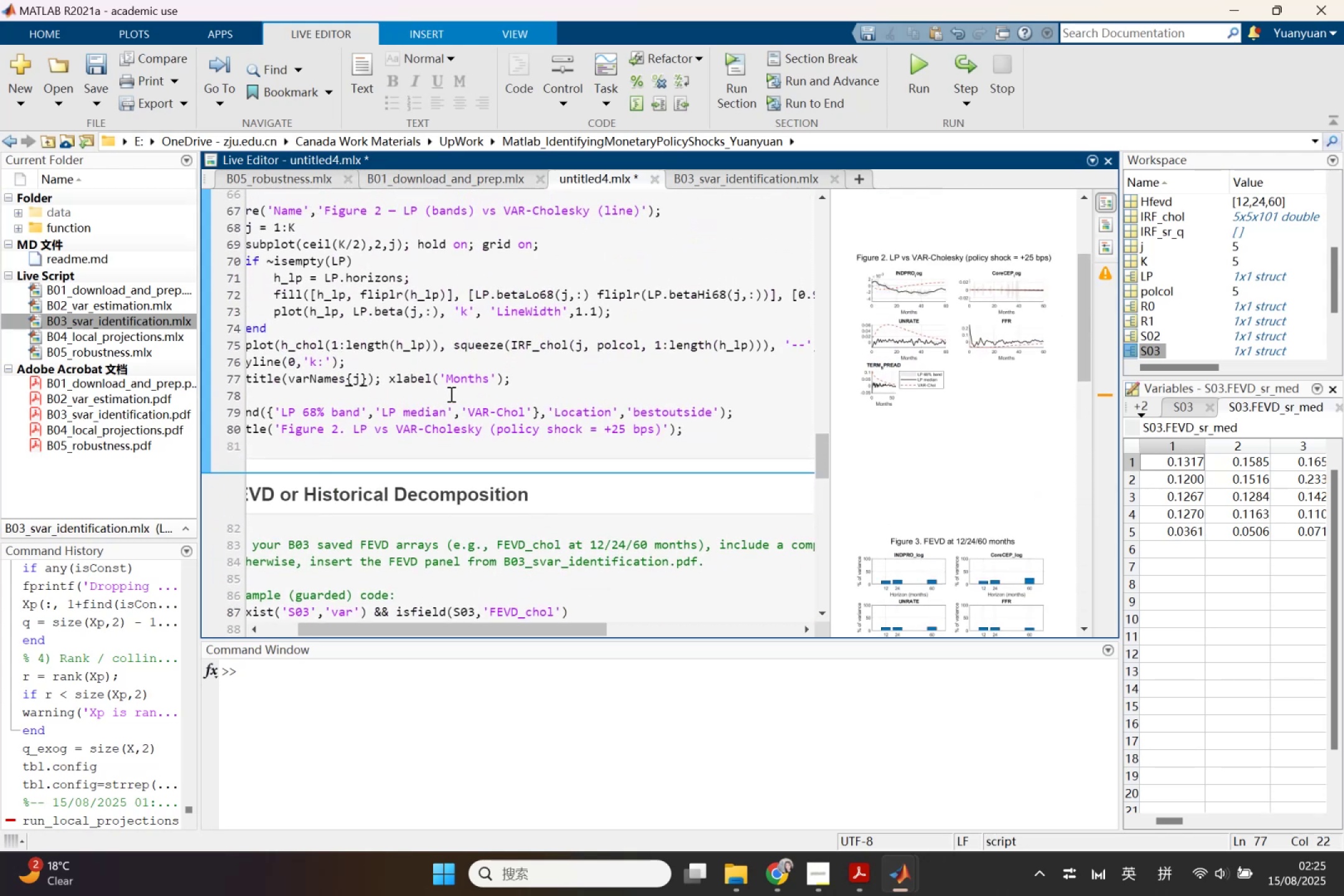 
key(Comma)
 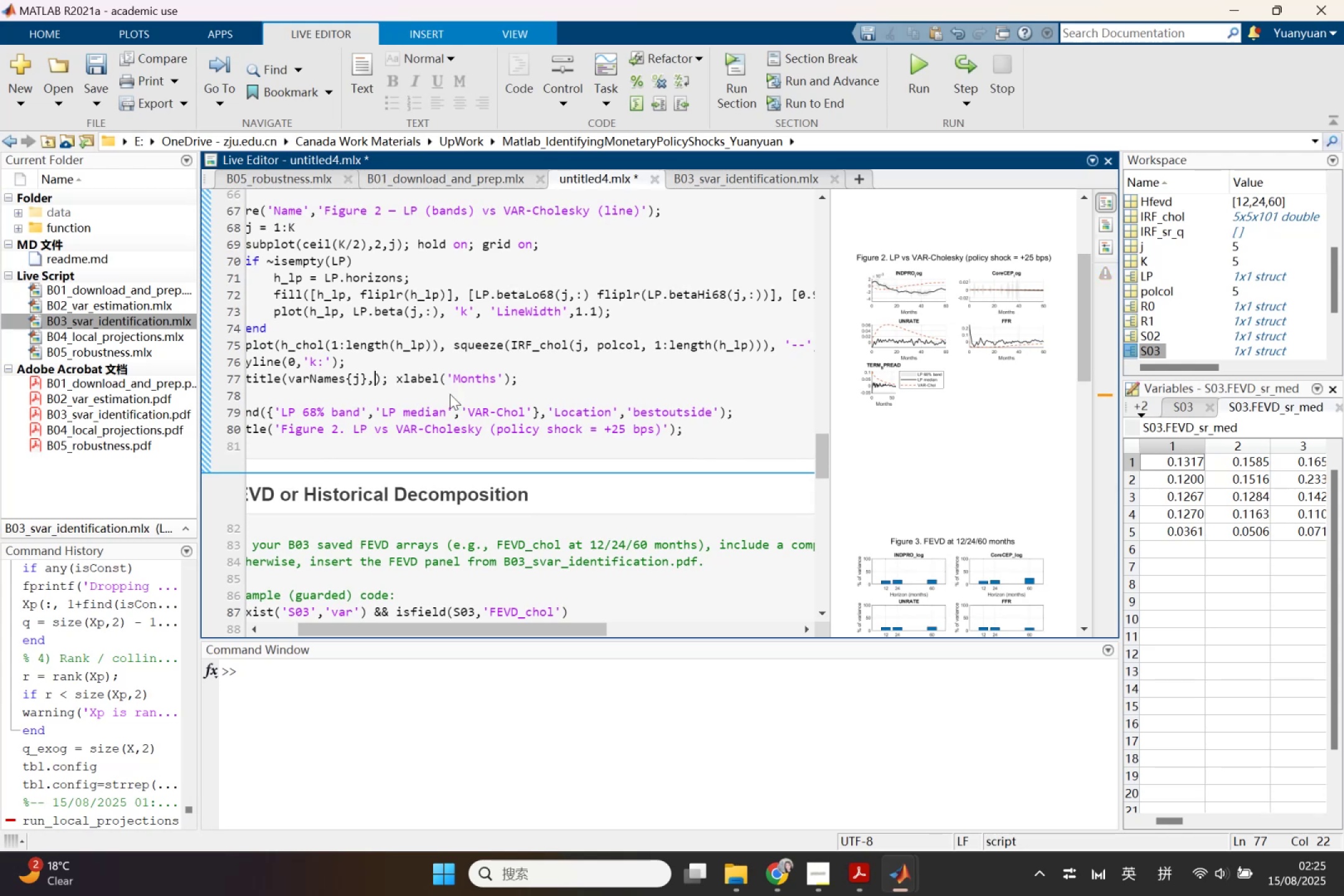 
key(Quote)
 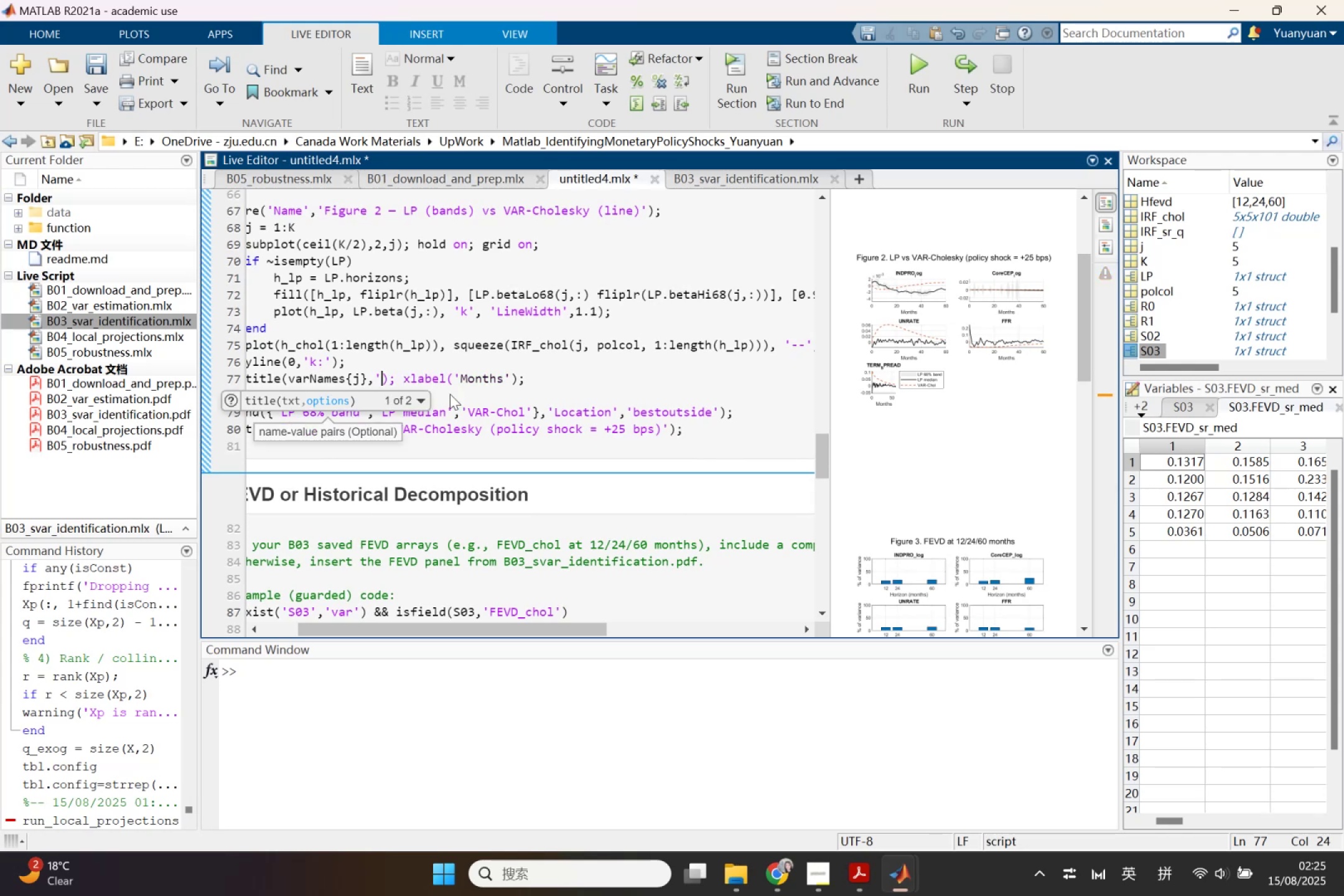 
key(Quote)
 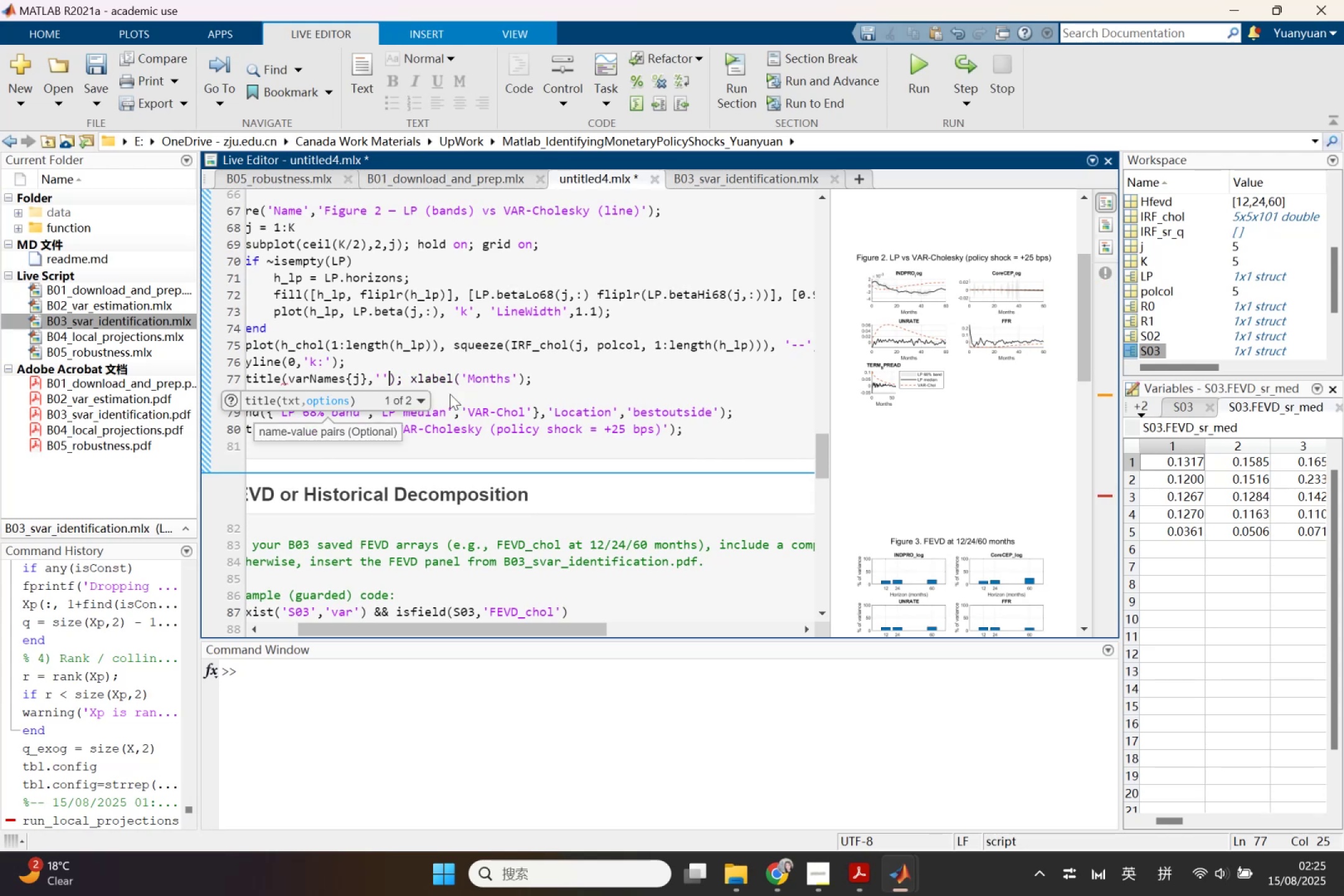 
key(ArrowLeft)
 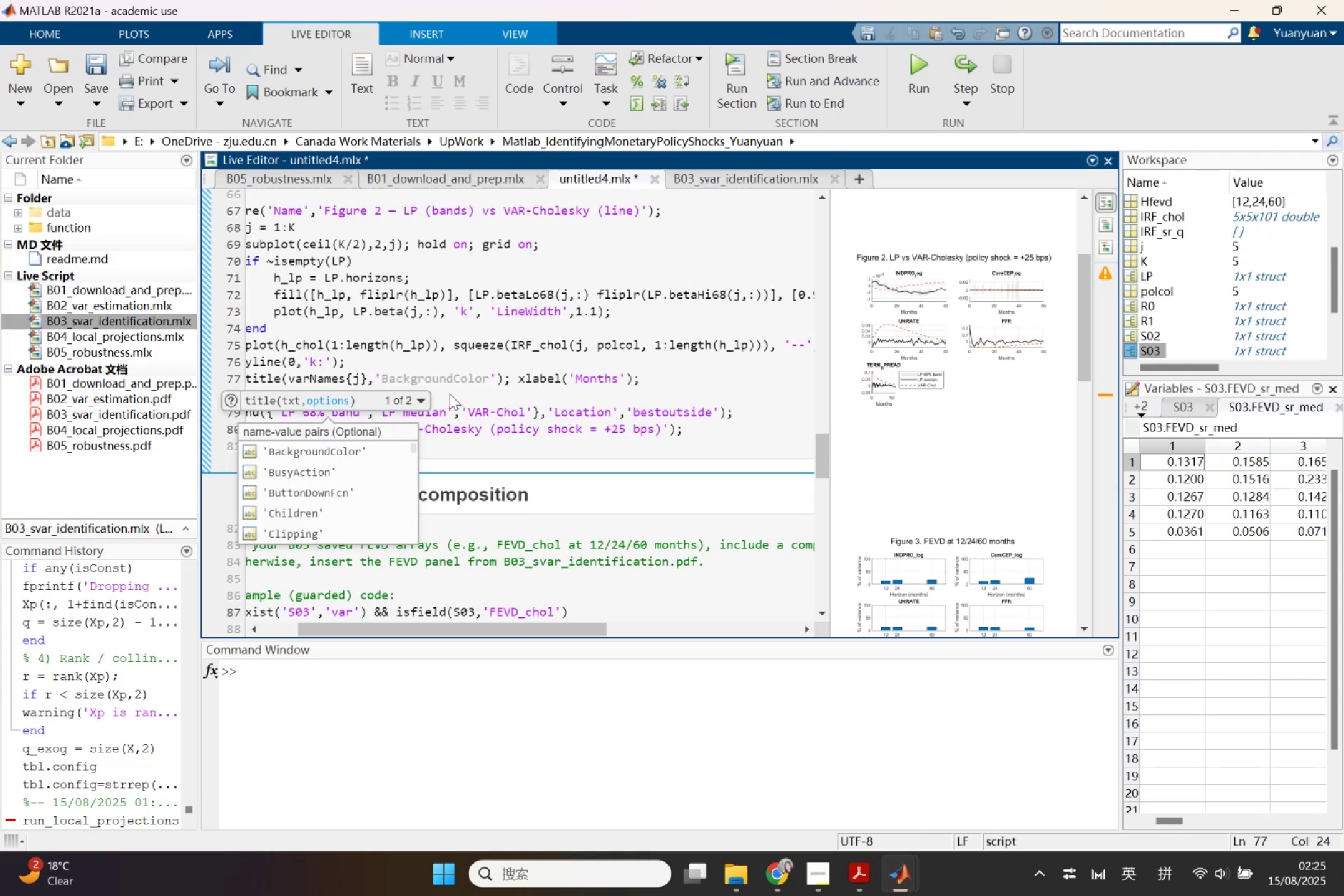 
key(I)
 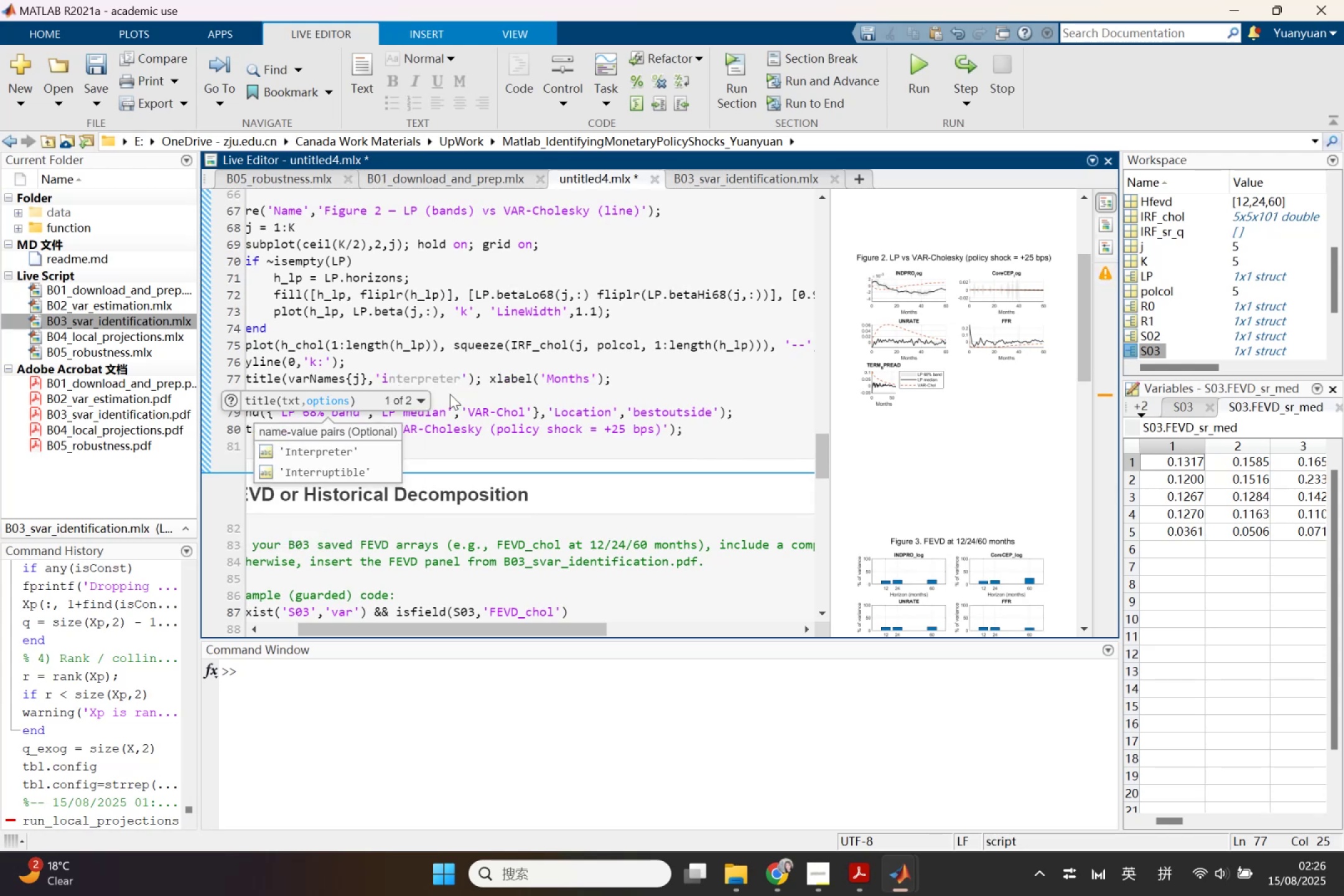 
key(ArrowRight)
 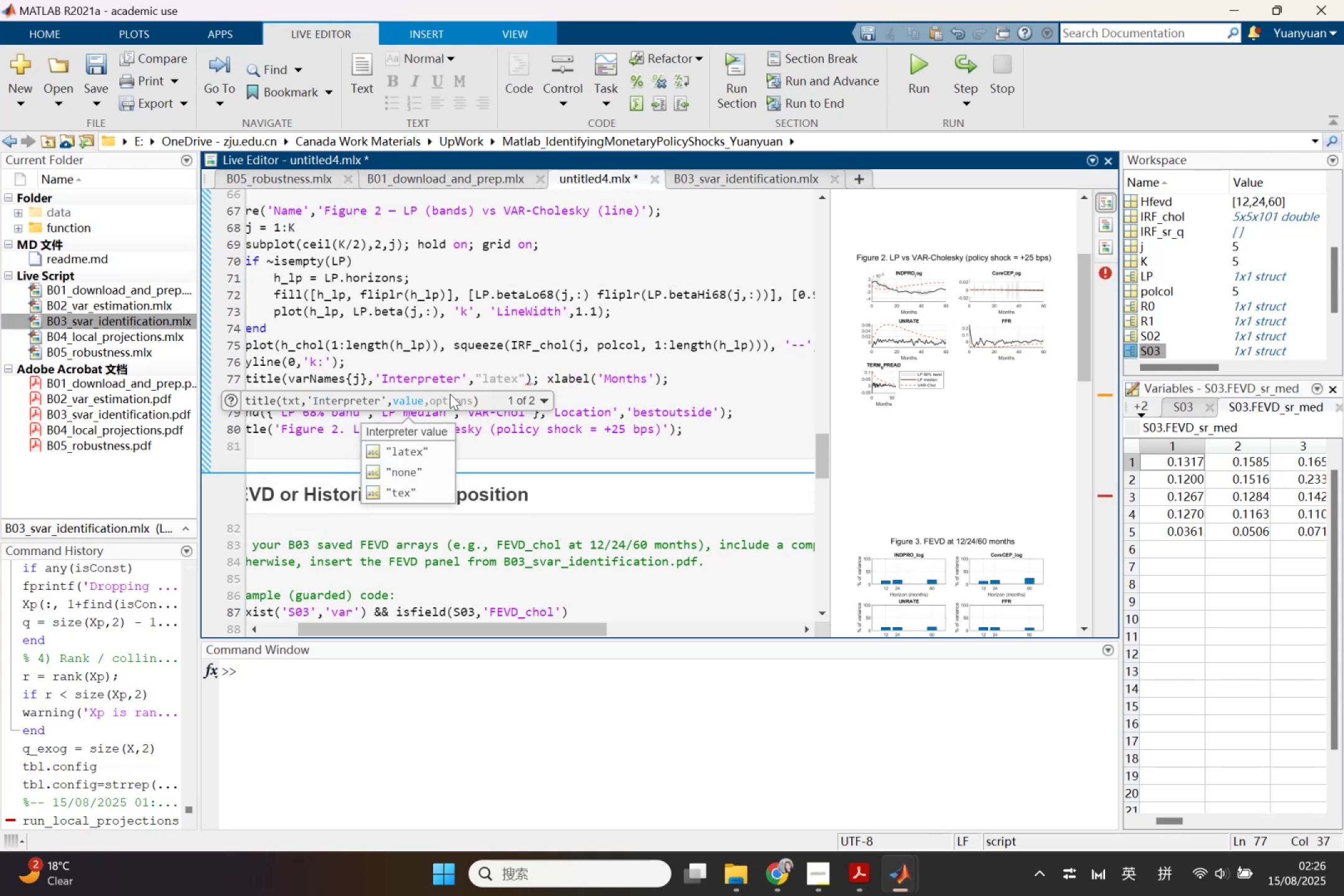 
key(ArrowDown)
 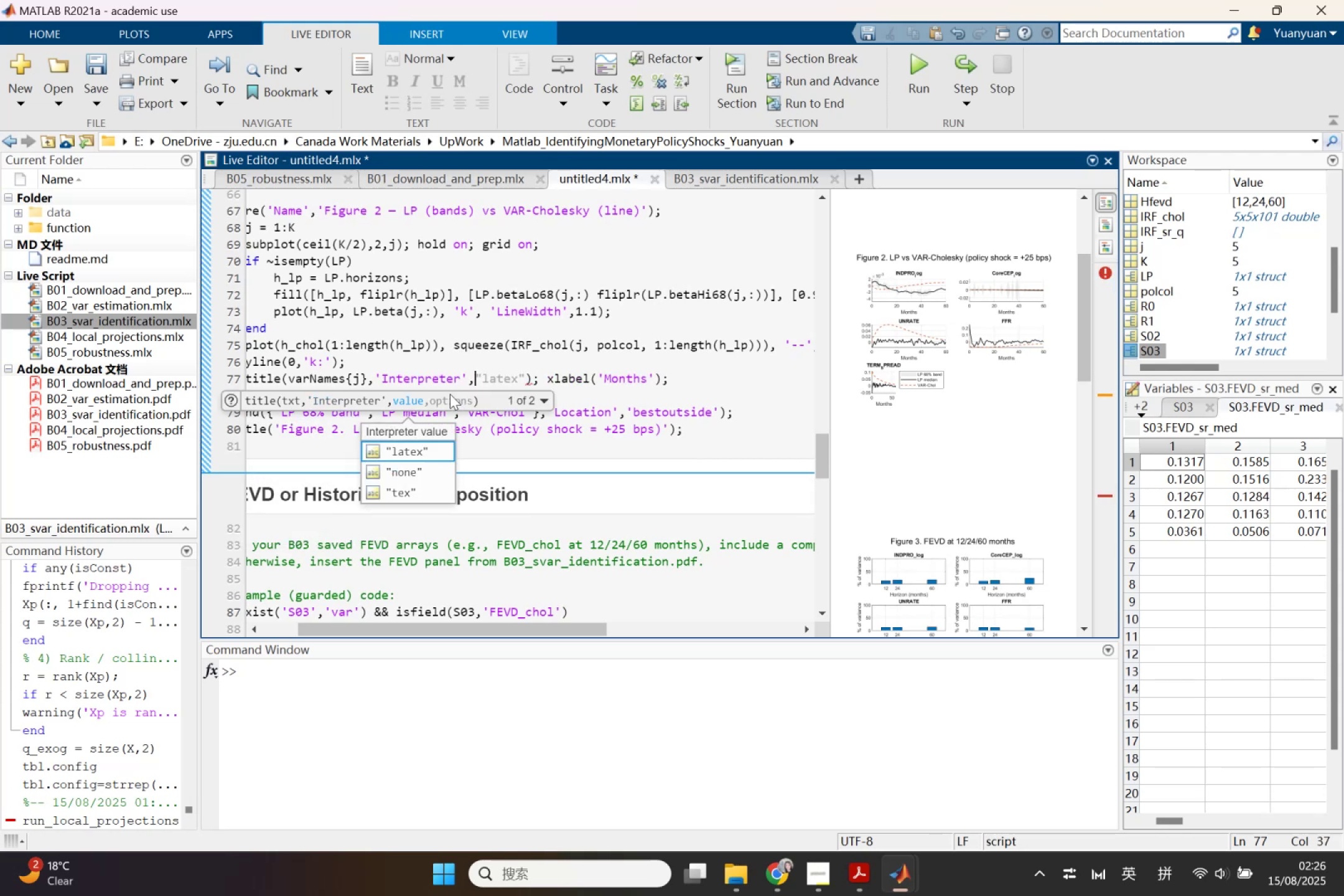 
key(ArrowDown)
 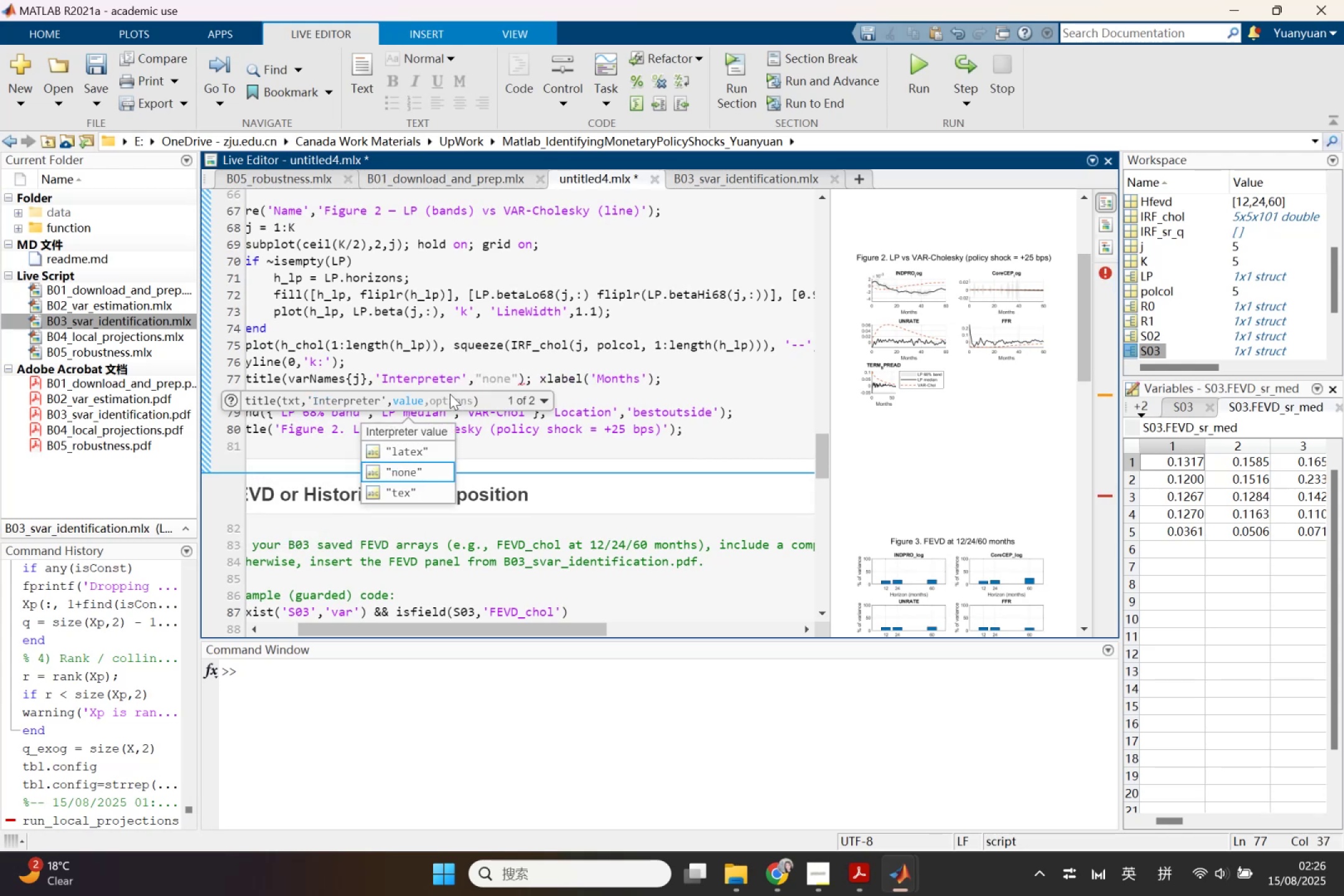 
key(Enter)
 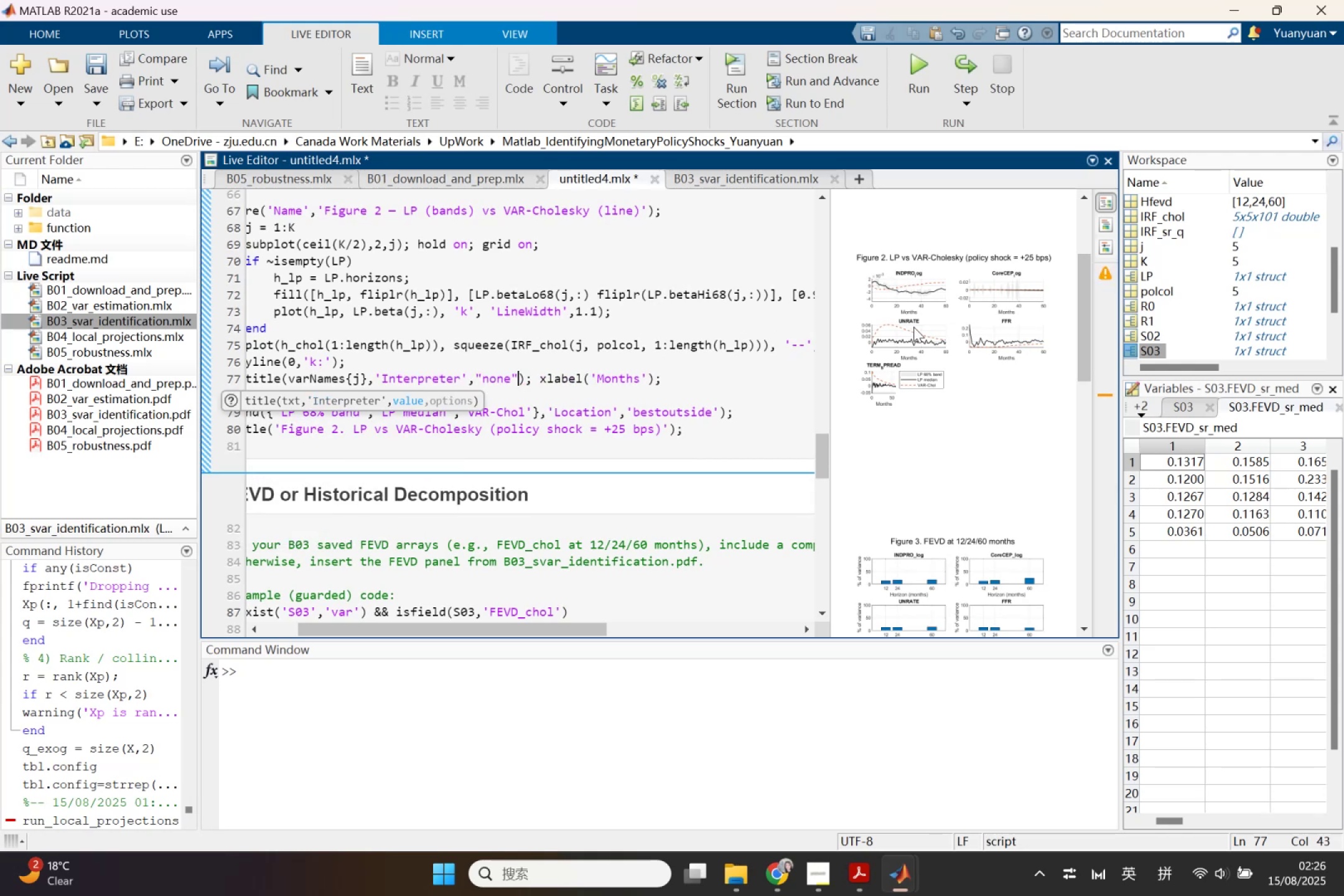 
scroll: coordinate [937, 300], scroll_direction: up, amount: 5.0
 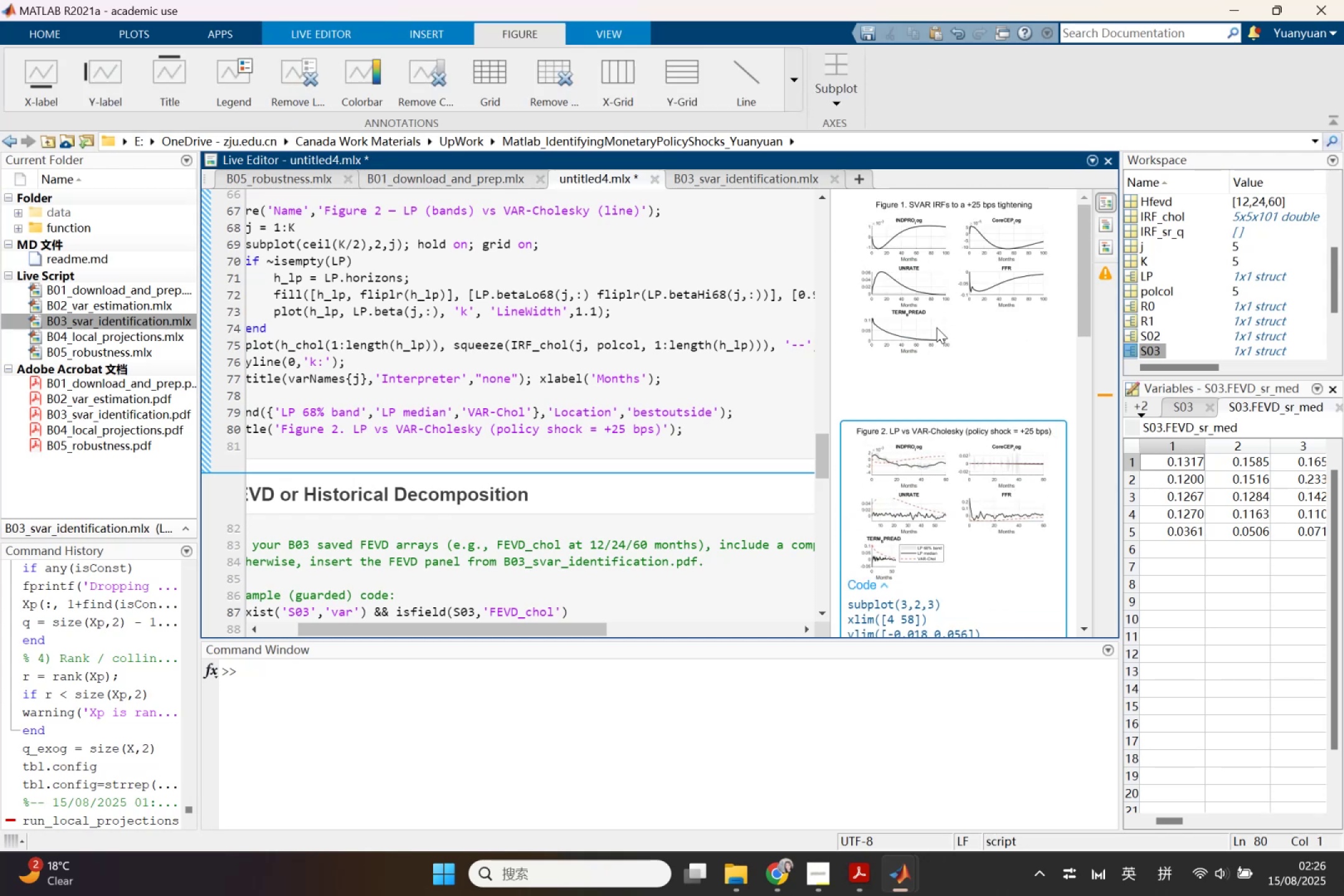 
left_click([933, 325])
 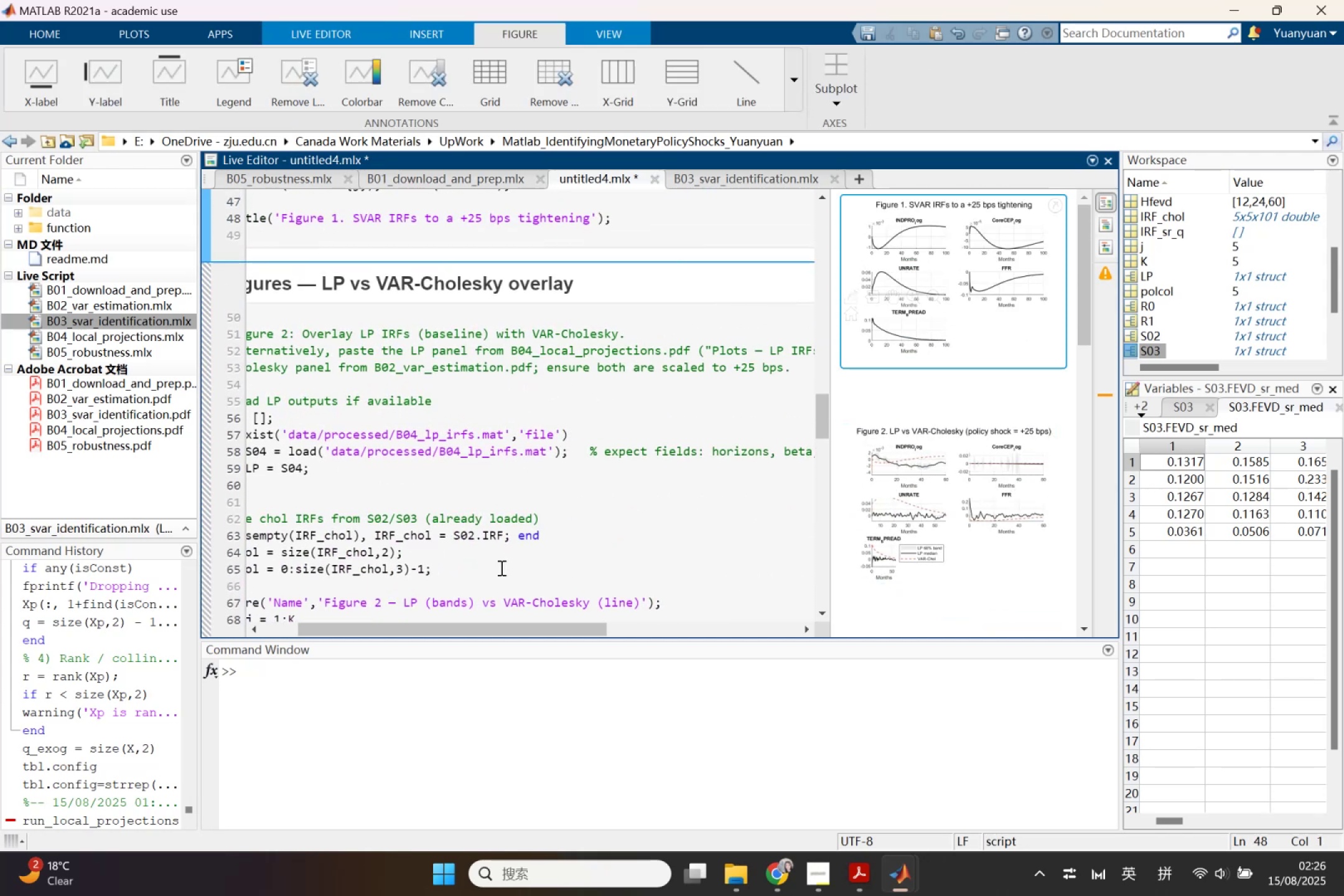 
left_click_drag(start_coordinate=[499, 635], to_coordinate=[449, 628])
 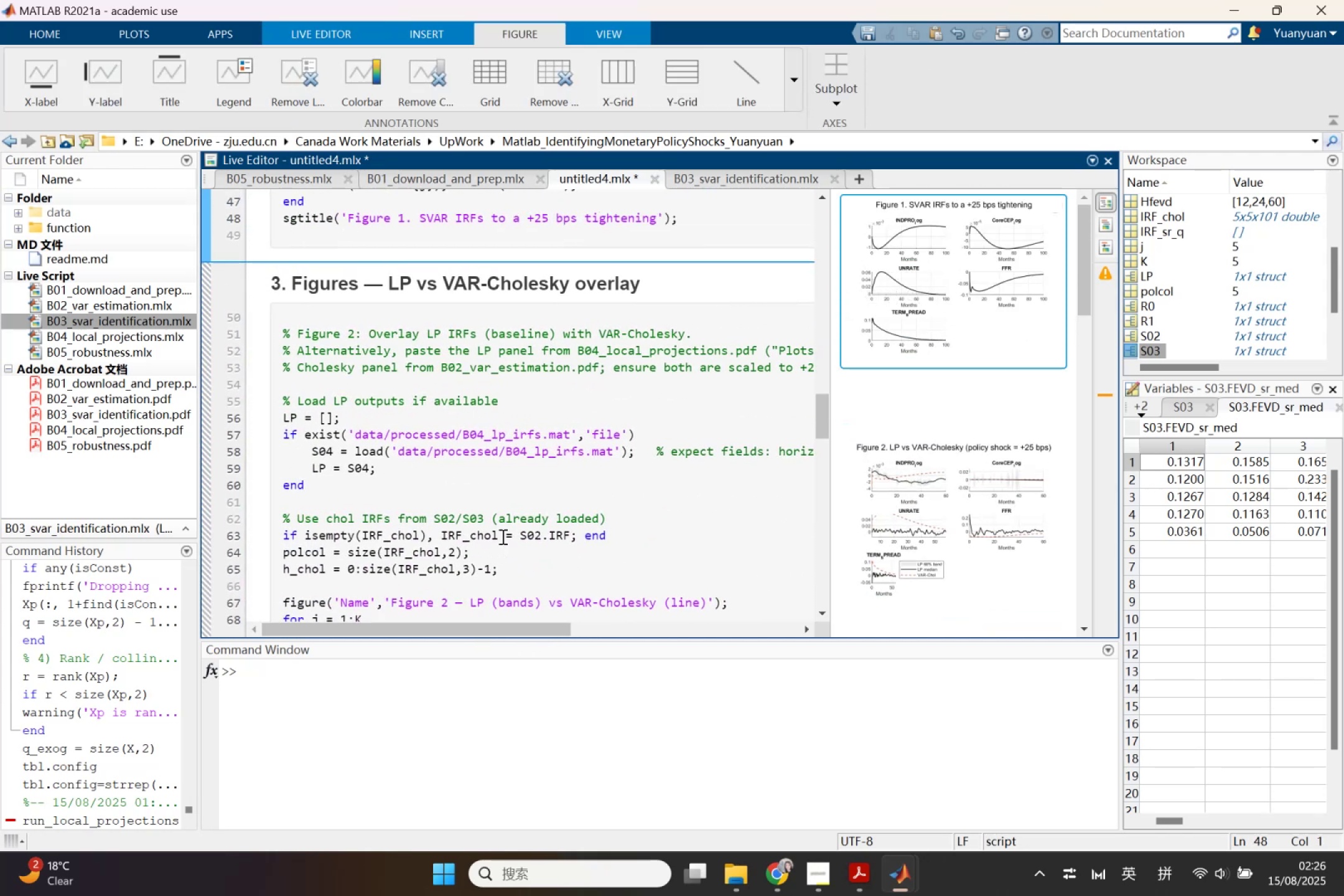 
scroll: coordinate [505, 521], scroll_direction: down, amount: 2.0
 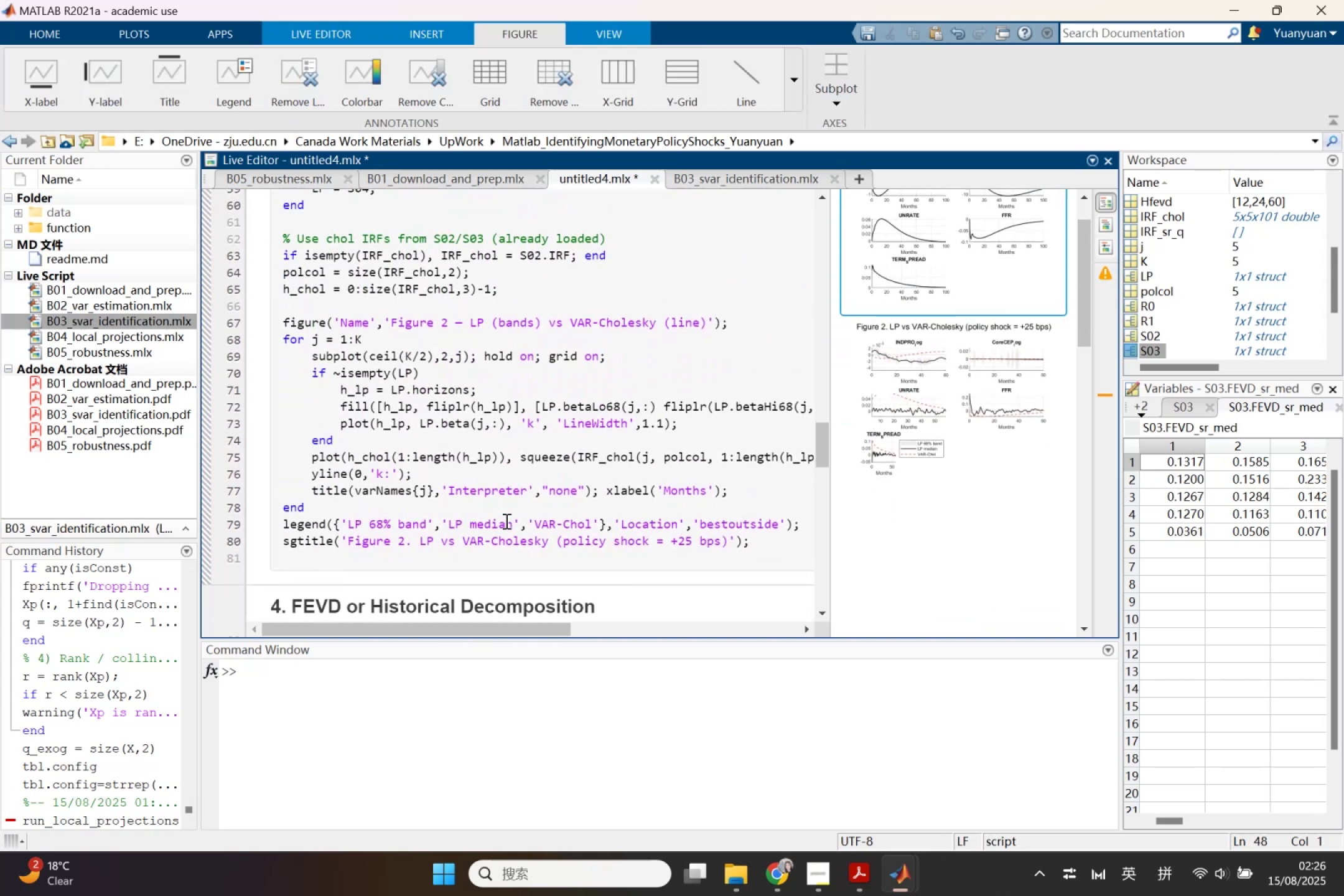 
scroll: coordinate [505, 521], scroll_direction: up, amount: 2.0
 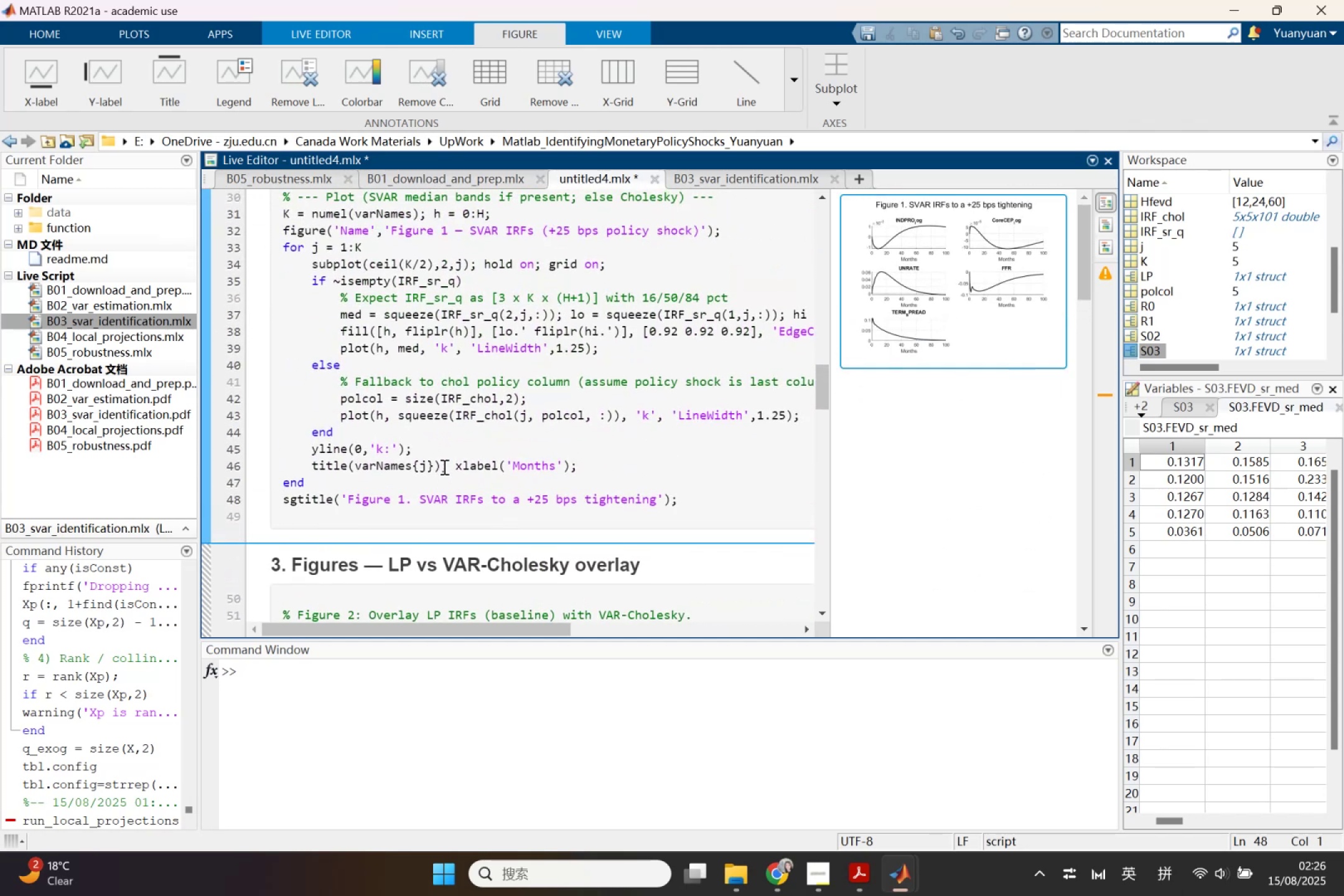 
left_click([435, 467])
 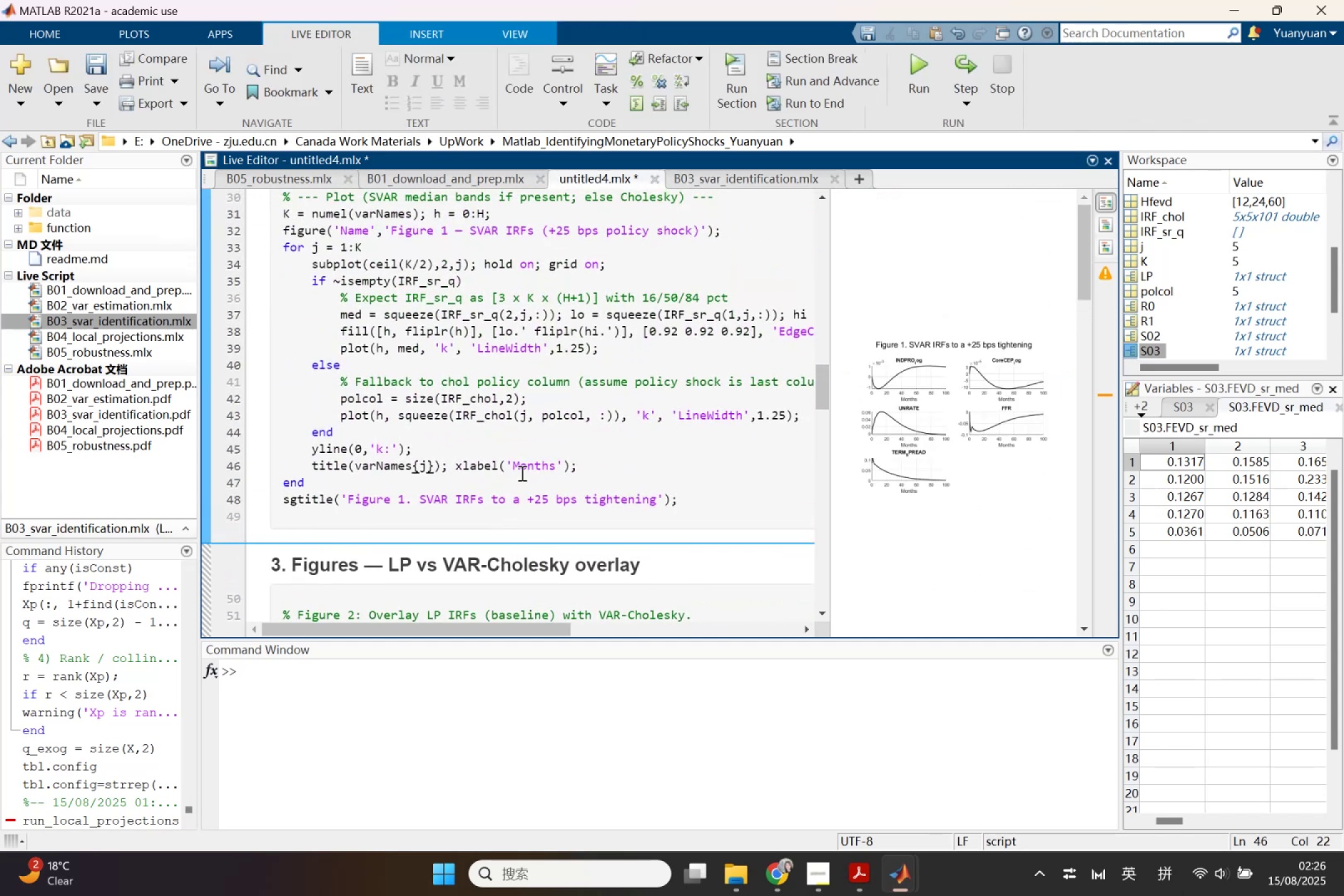 
key(Comma)
 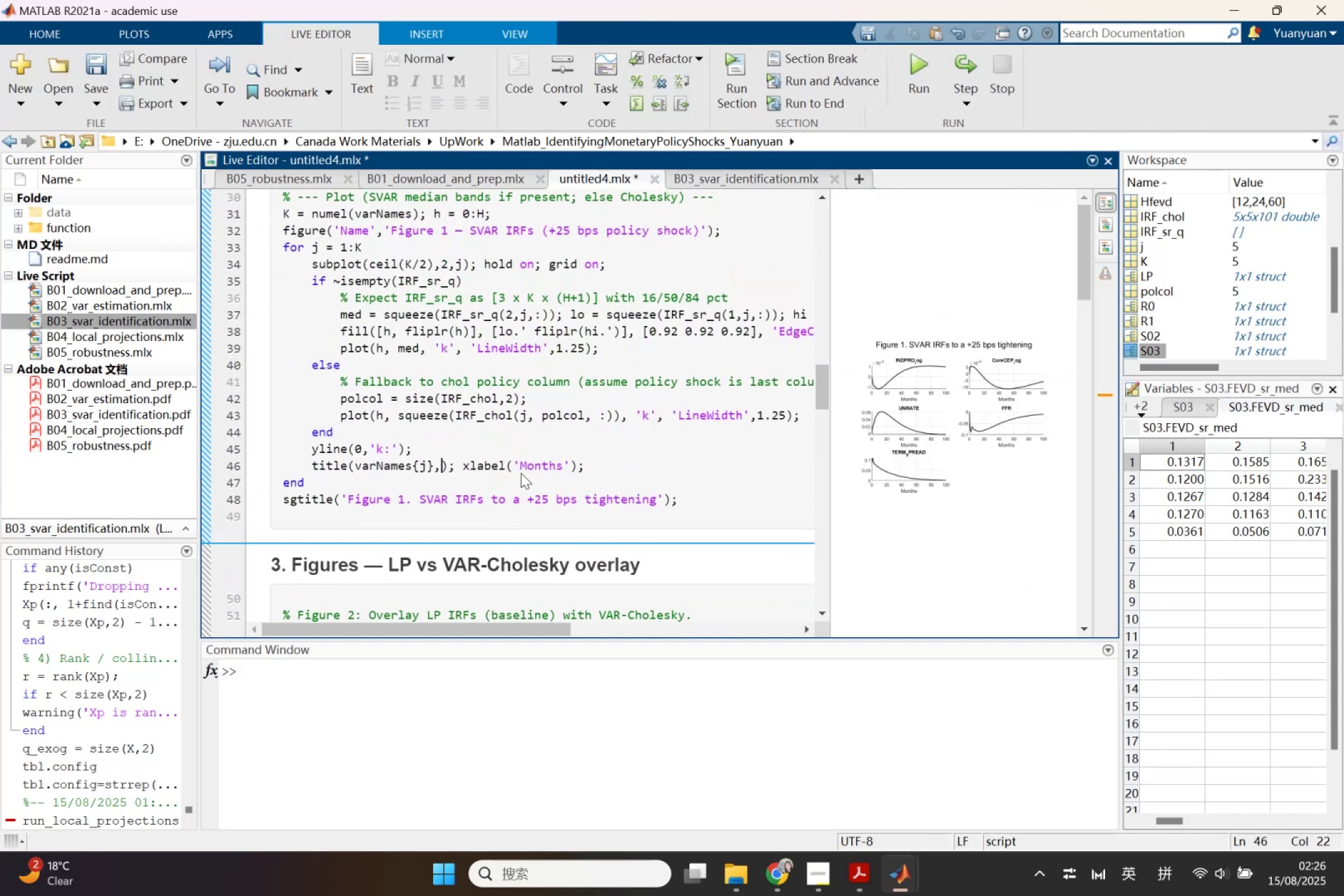 
key(Quote)
 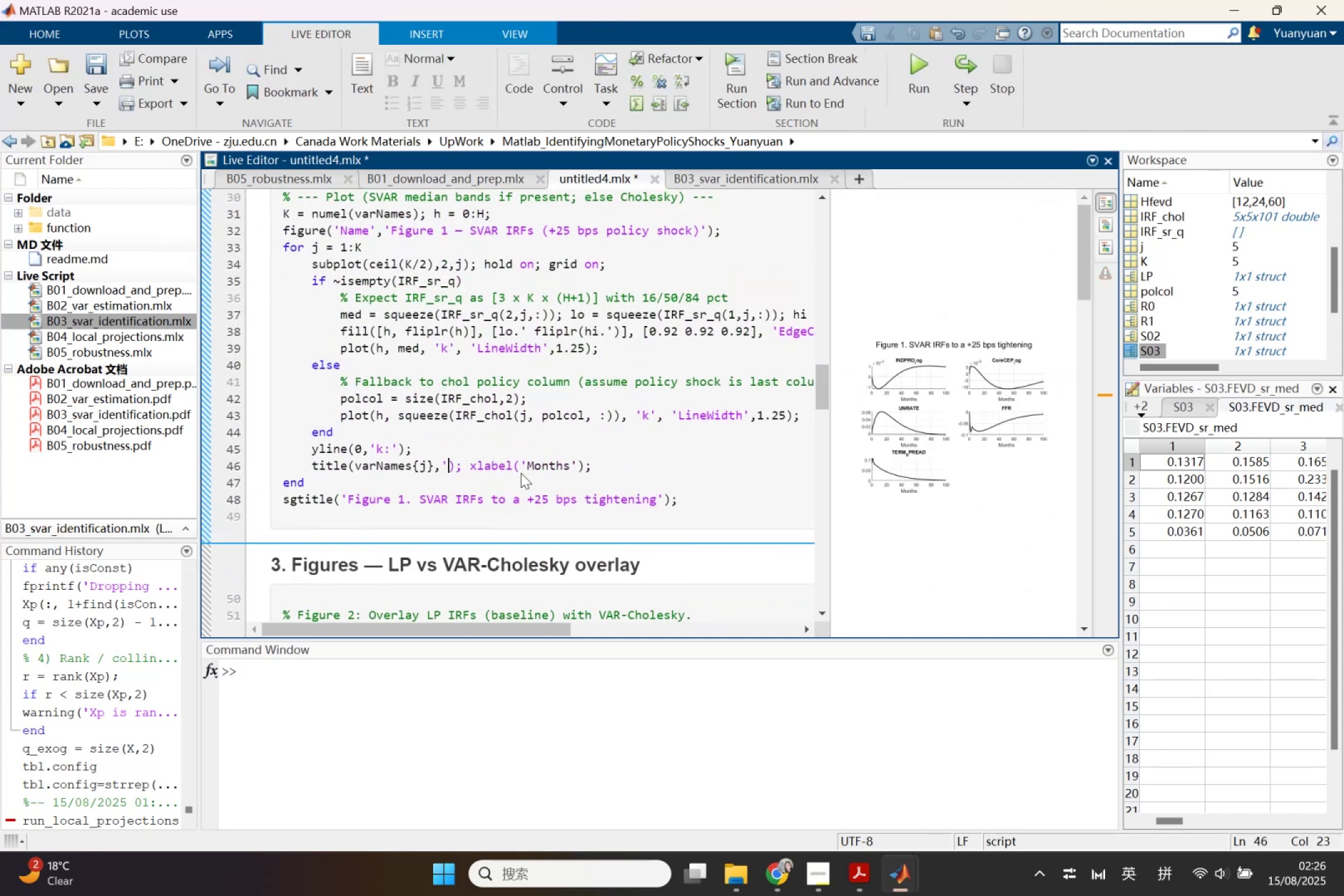 
key(Quote)
 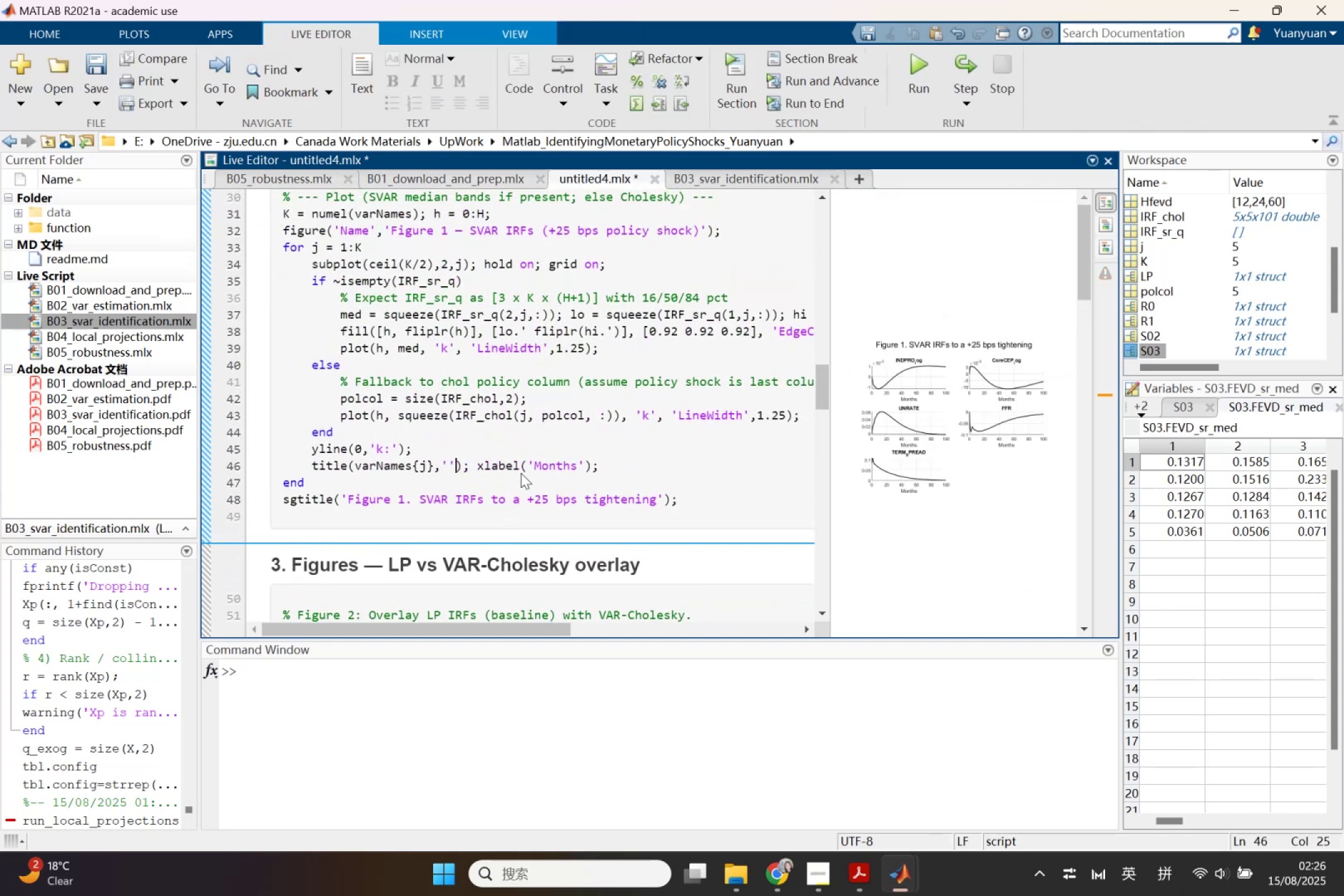 
key(ArrowLeft)
 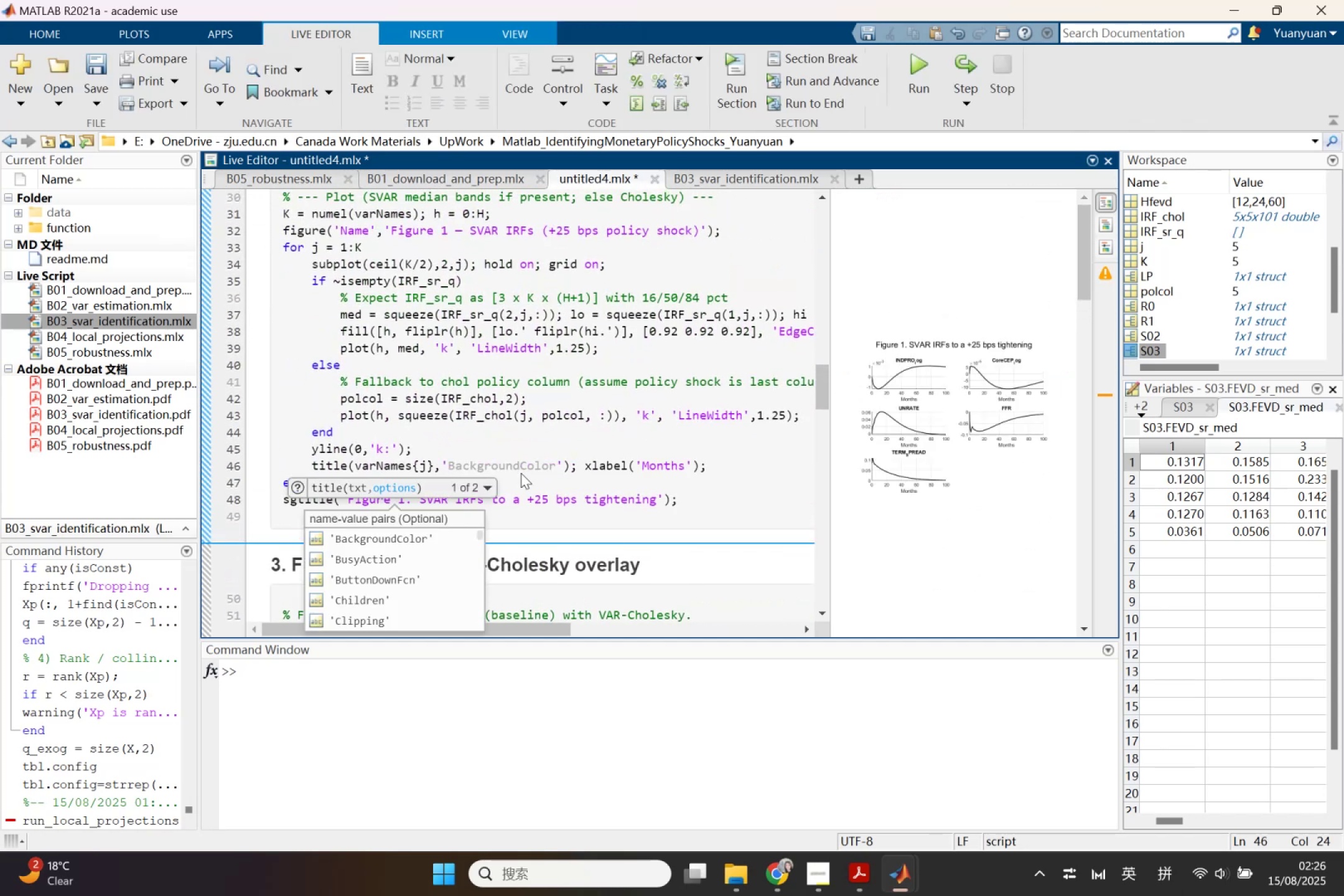 
type(in)
 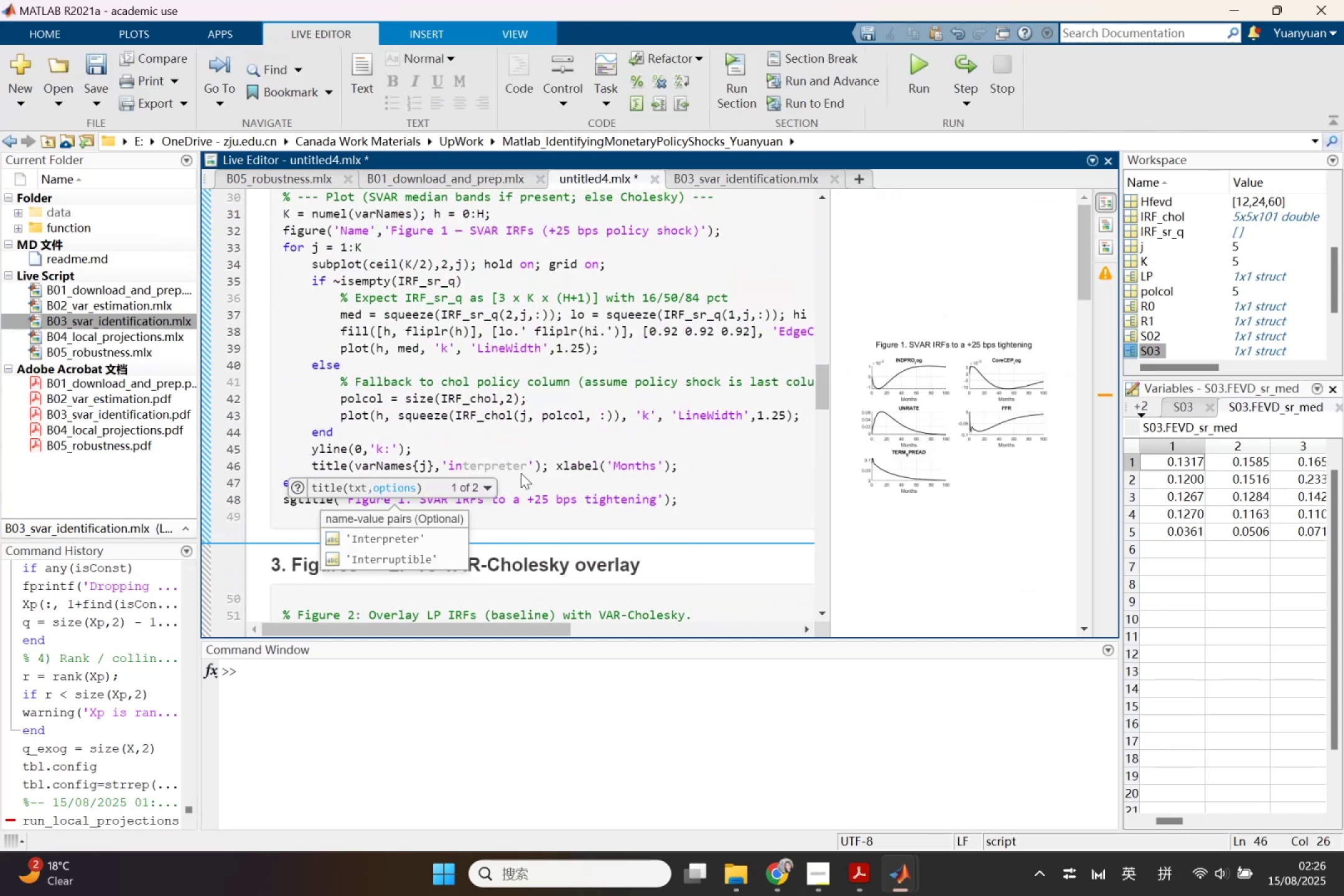 
key(ArrowUp)
 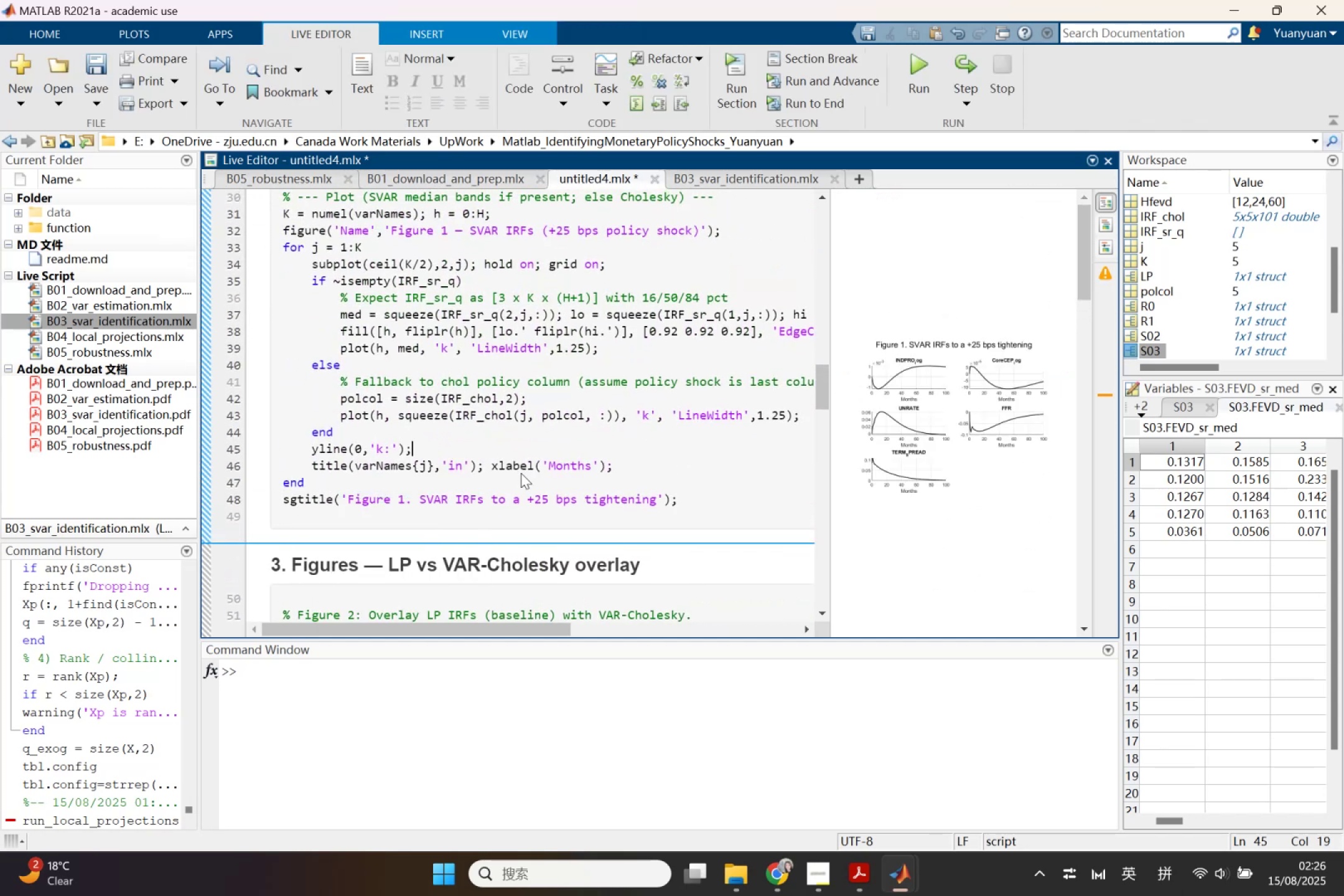 
key(ArrowDown)
 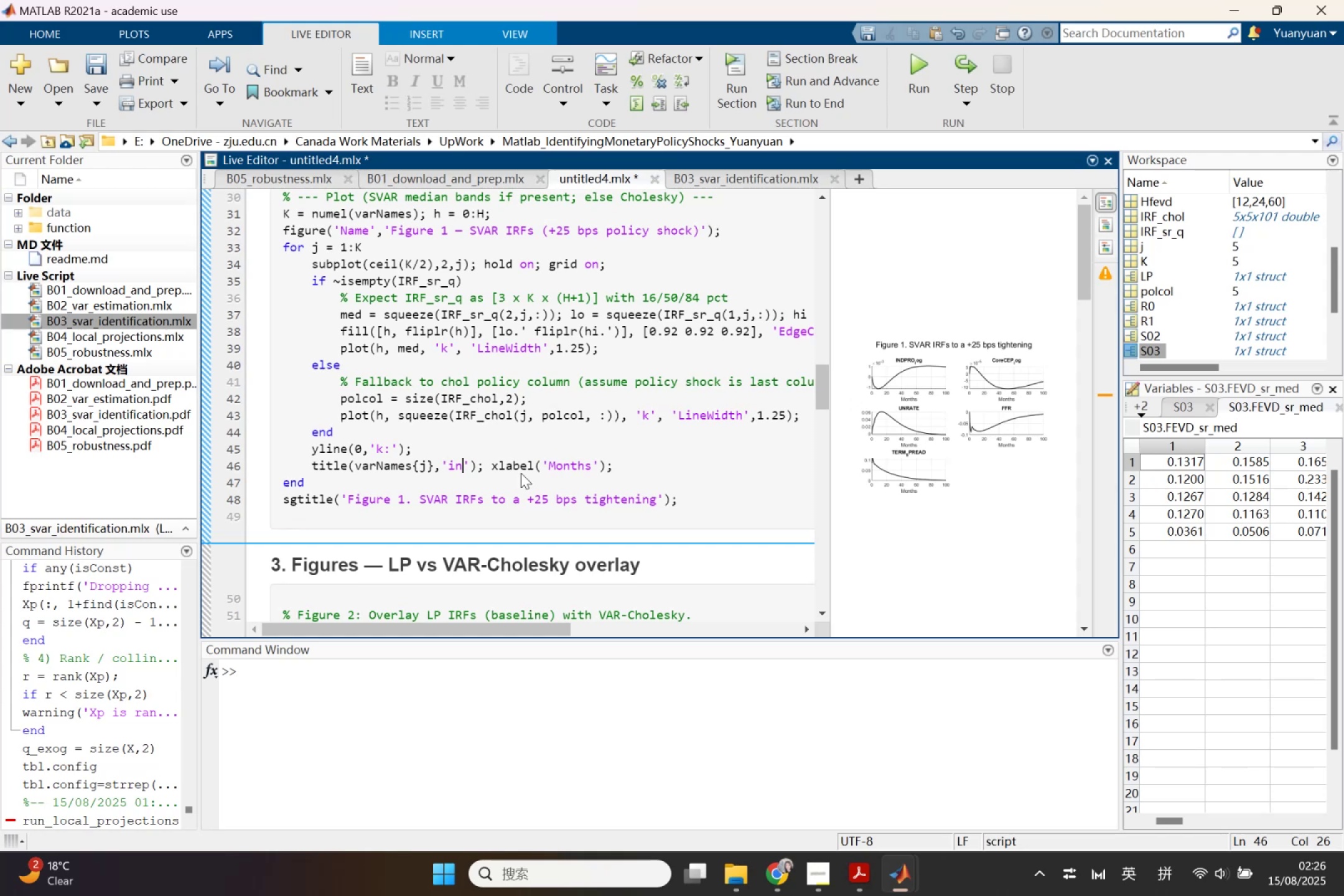 
key(Backspace)
 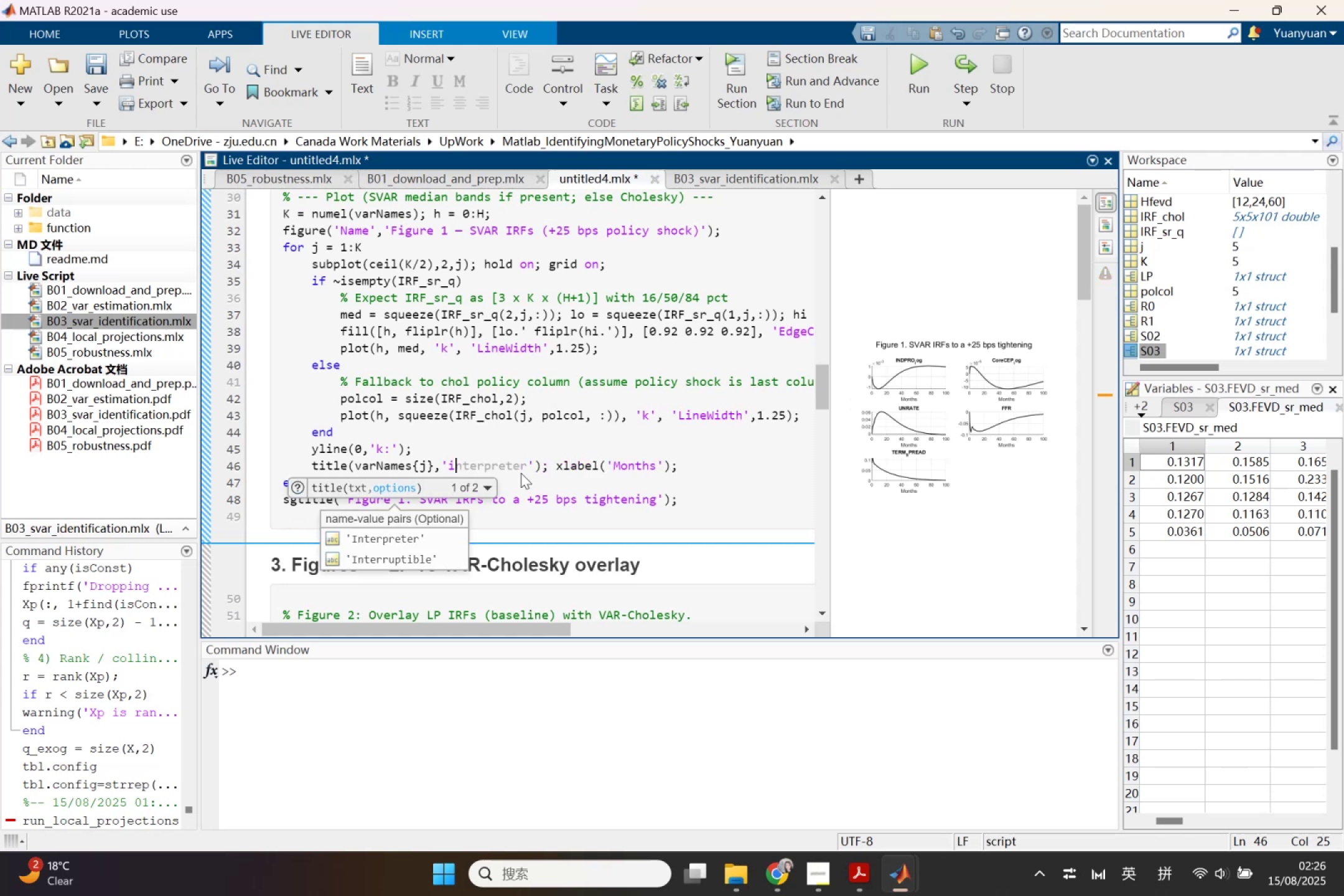 
key(N)
 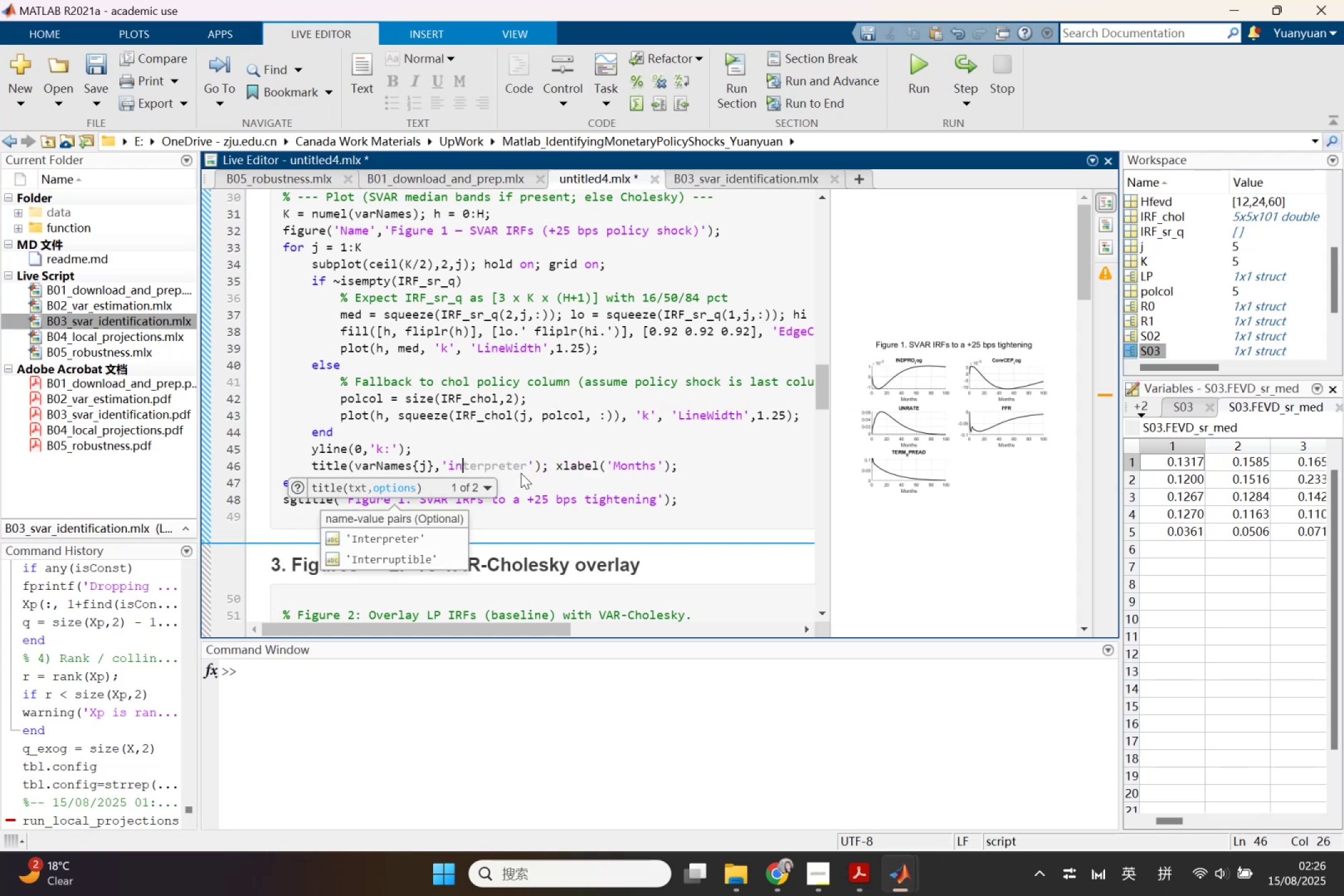 
key(ArrowRight)
 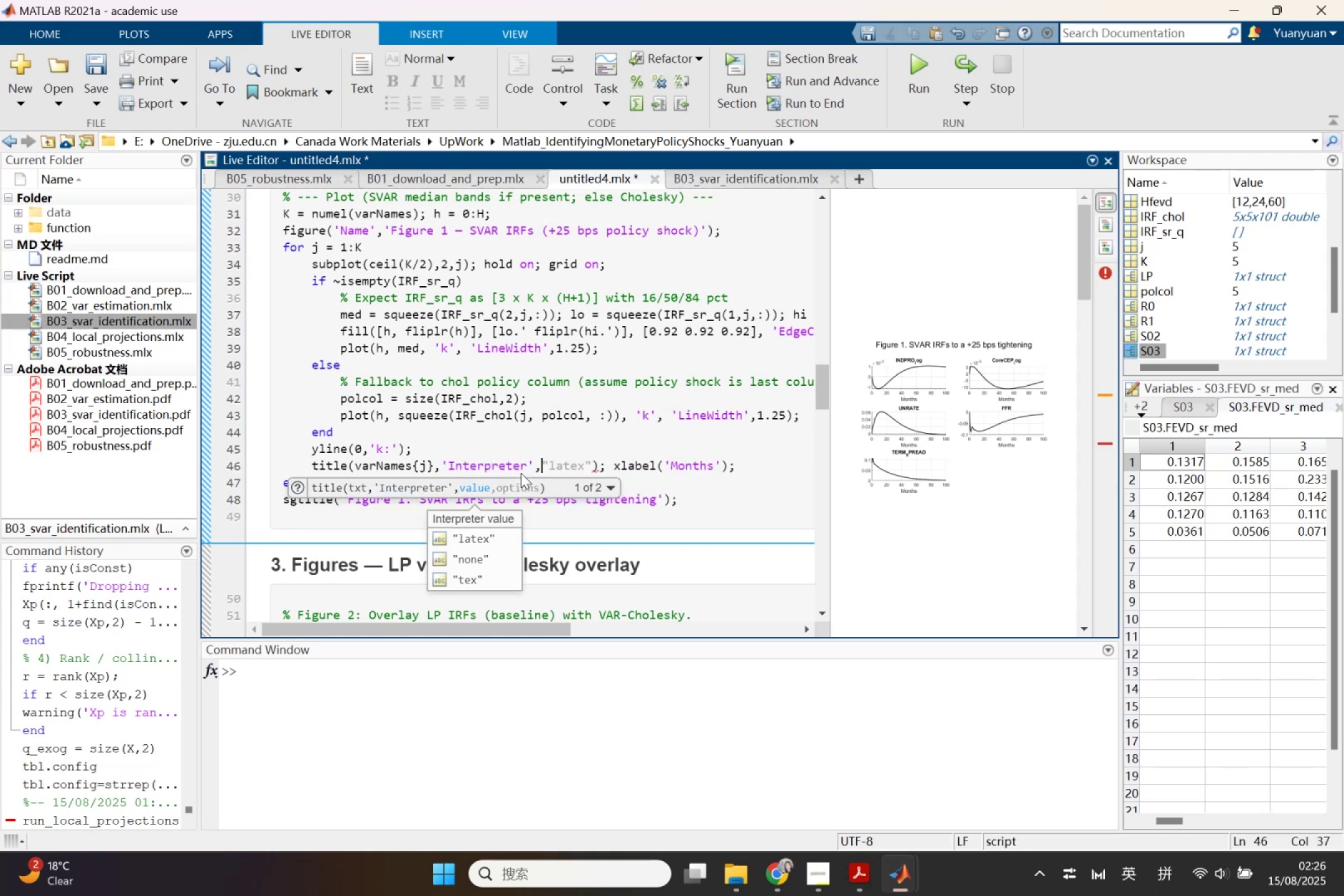 
key(ArrowDown)
 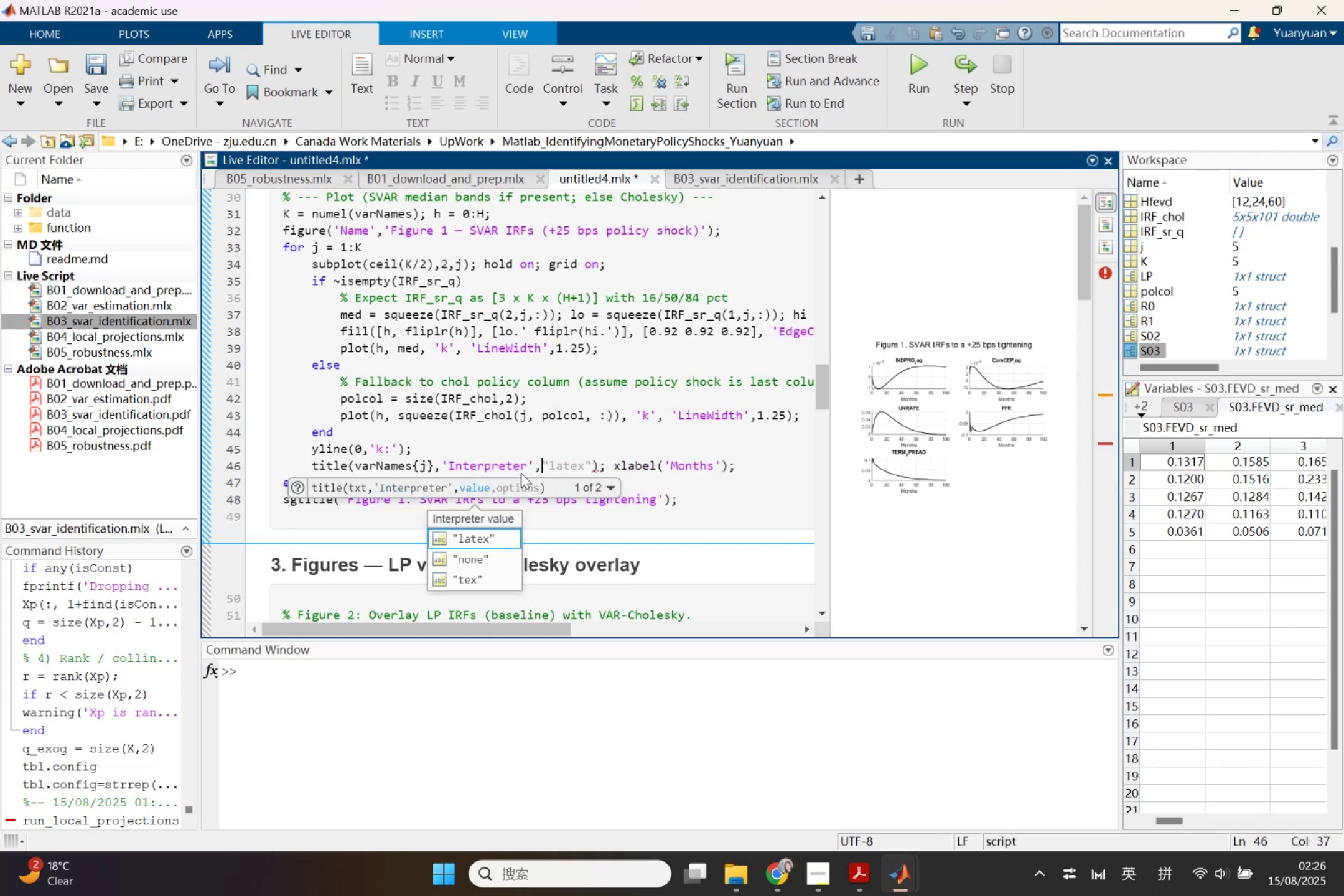 
key(ArrowDown)
 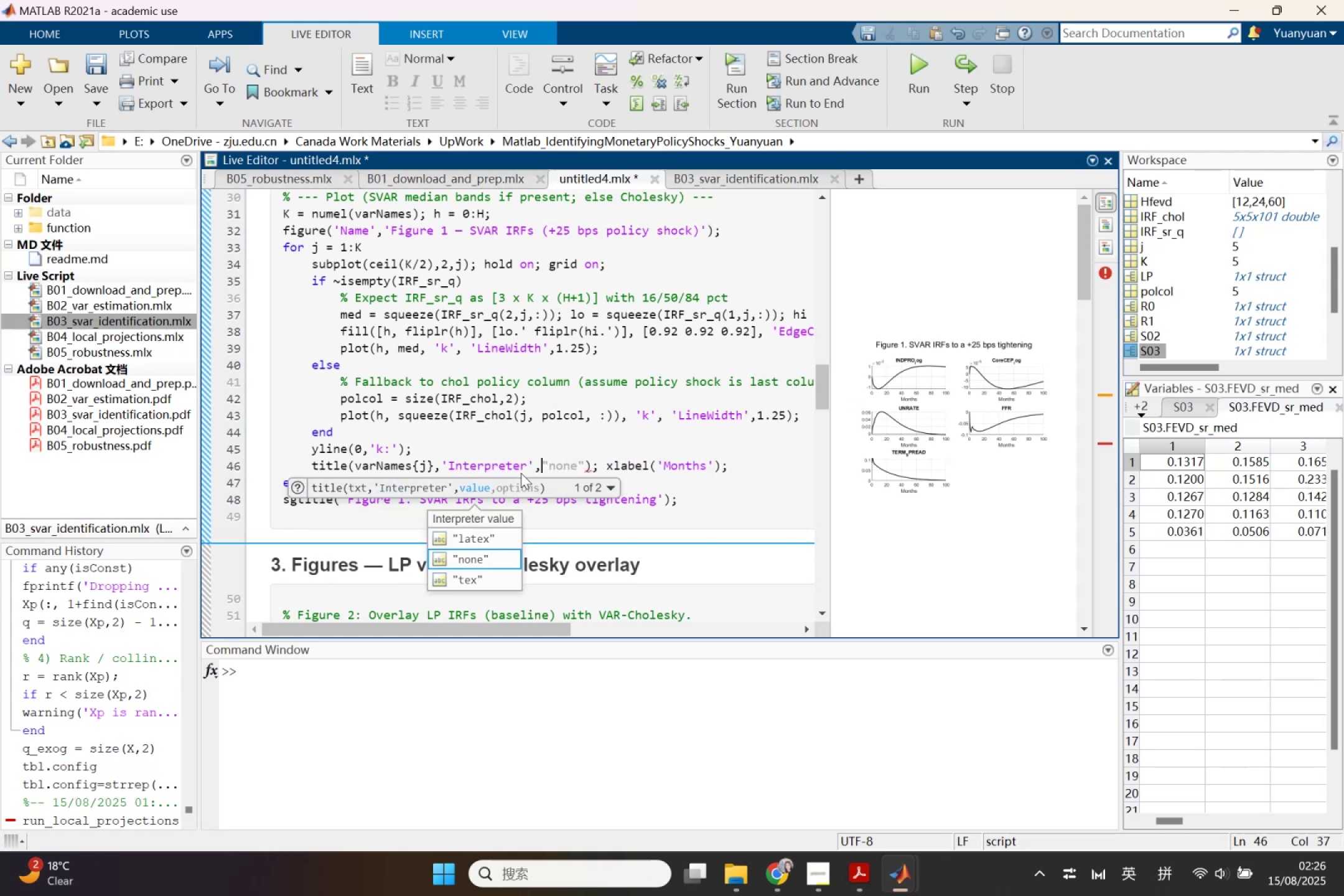 
key(ArrowRight)
 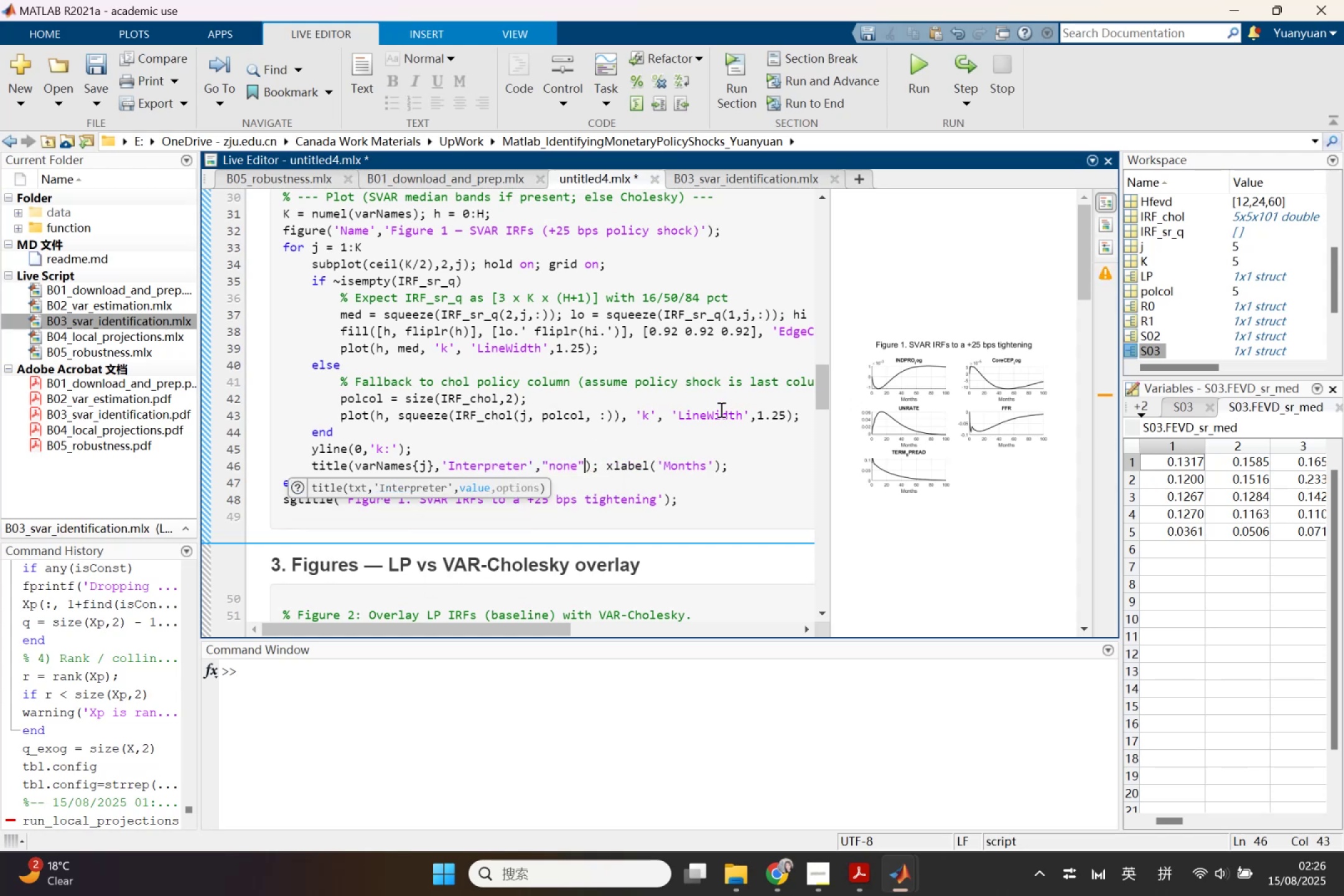 
scroll: coordinate [670, 396], scroll_direction: up, amount: 8.0
 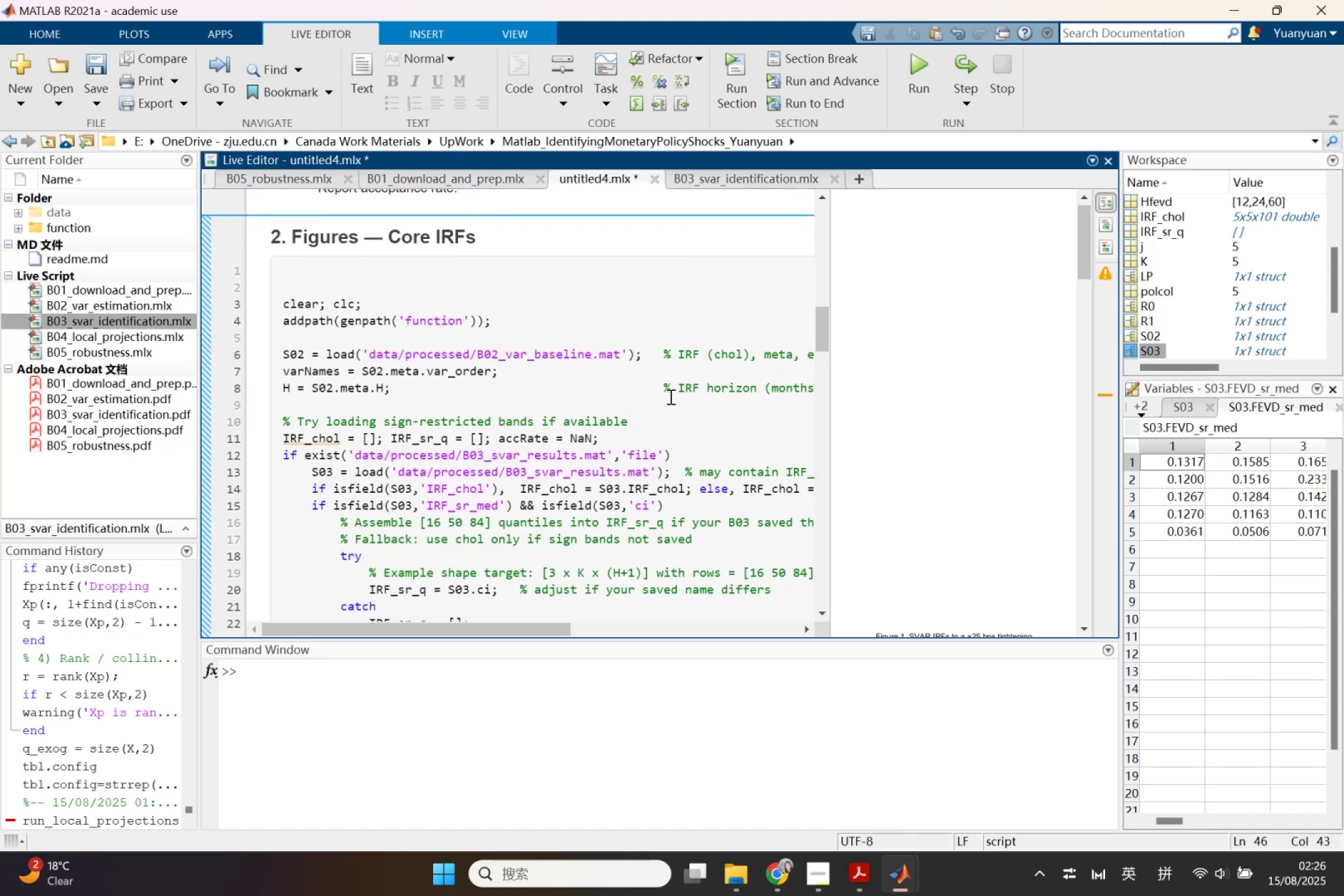 
scroll: coordinate [670, 396], scroll_direction: down, amount: 1.0
 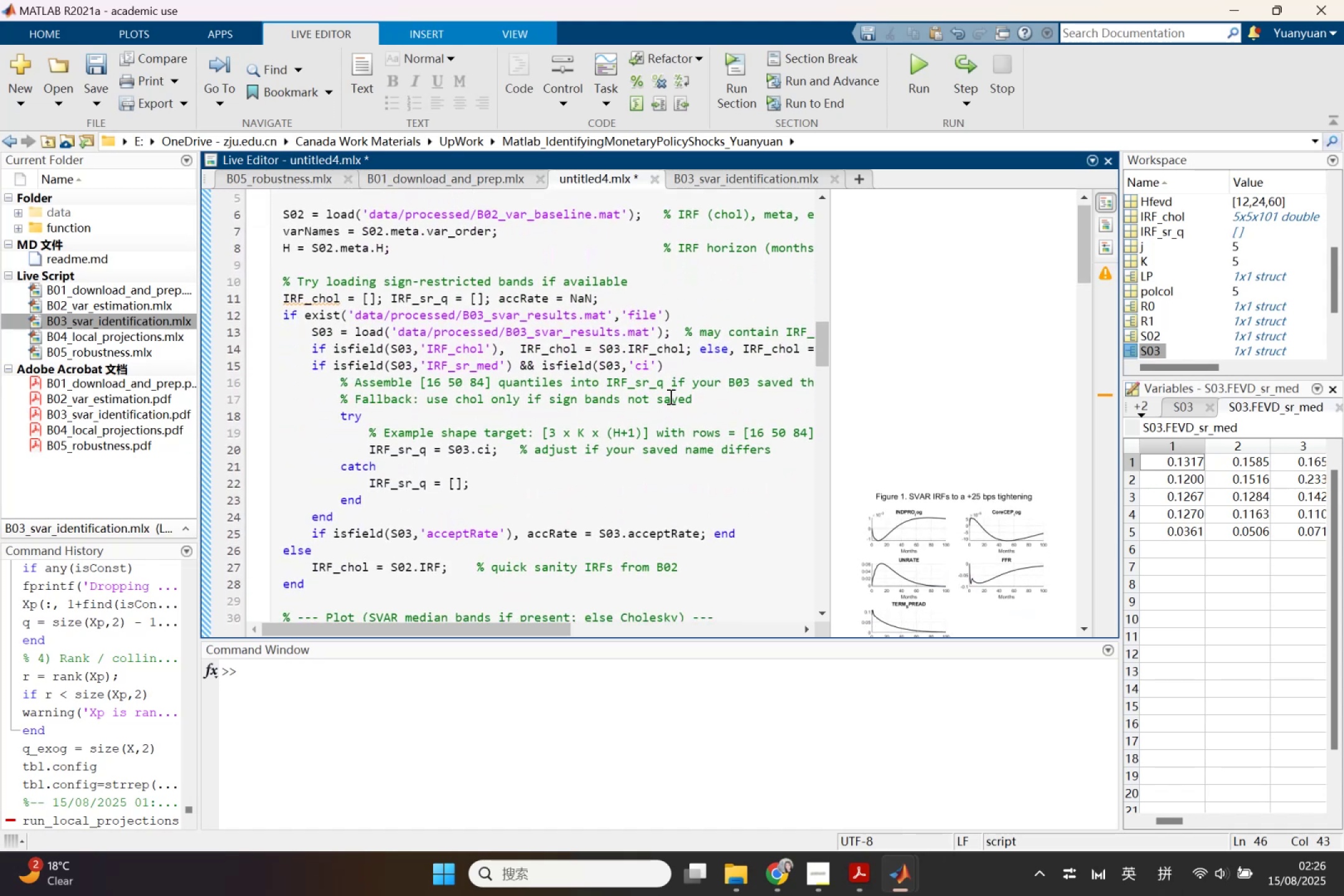 
scroll: coordinate [670, 396], scroll_direction: up, amount: 3.0
 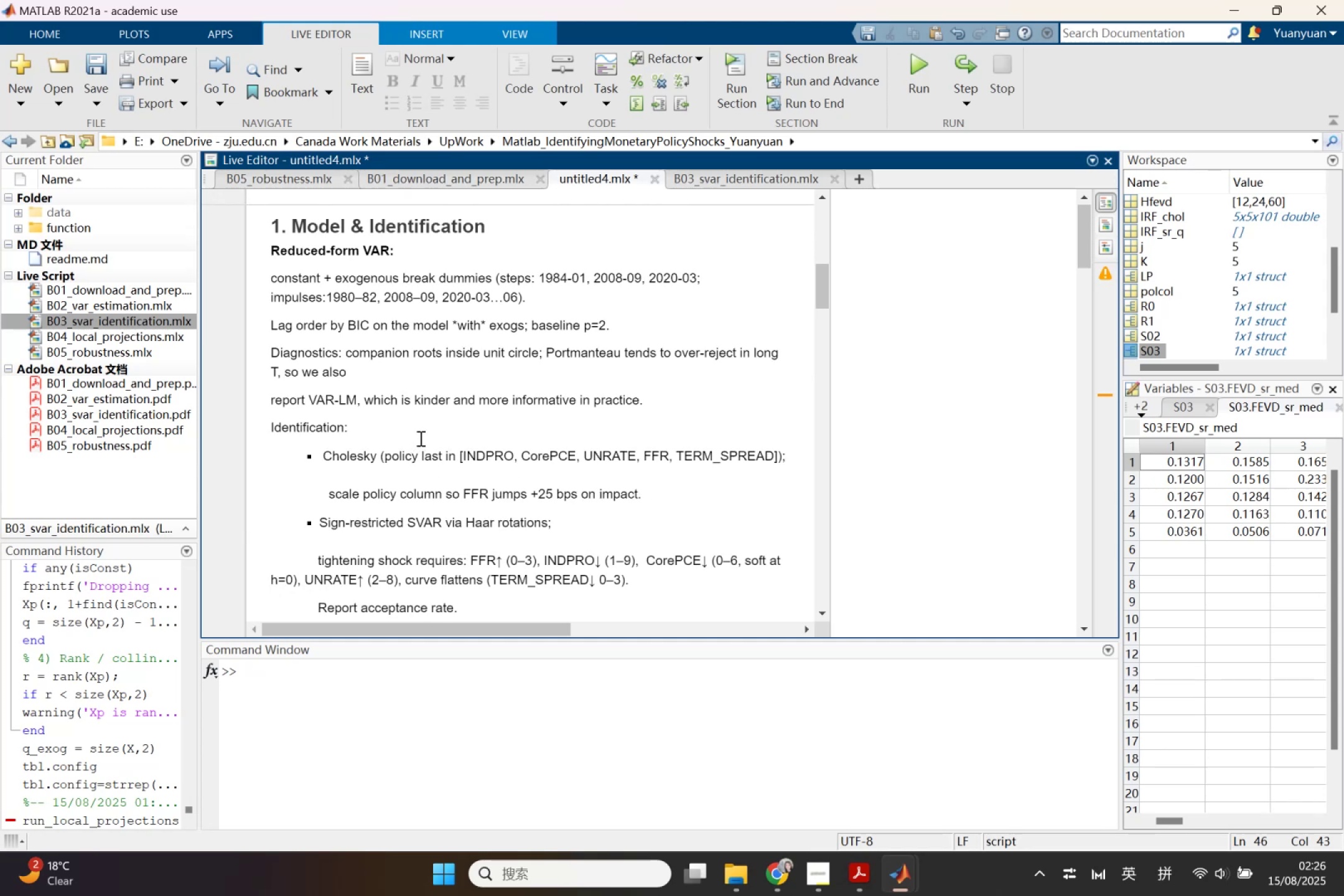 
wait(13.45)
 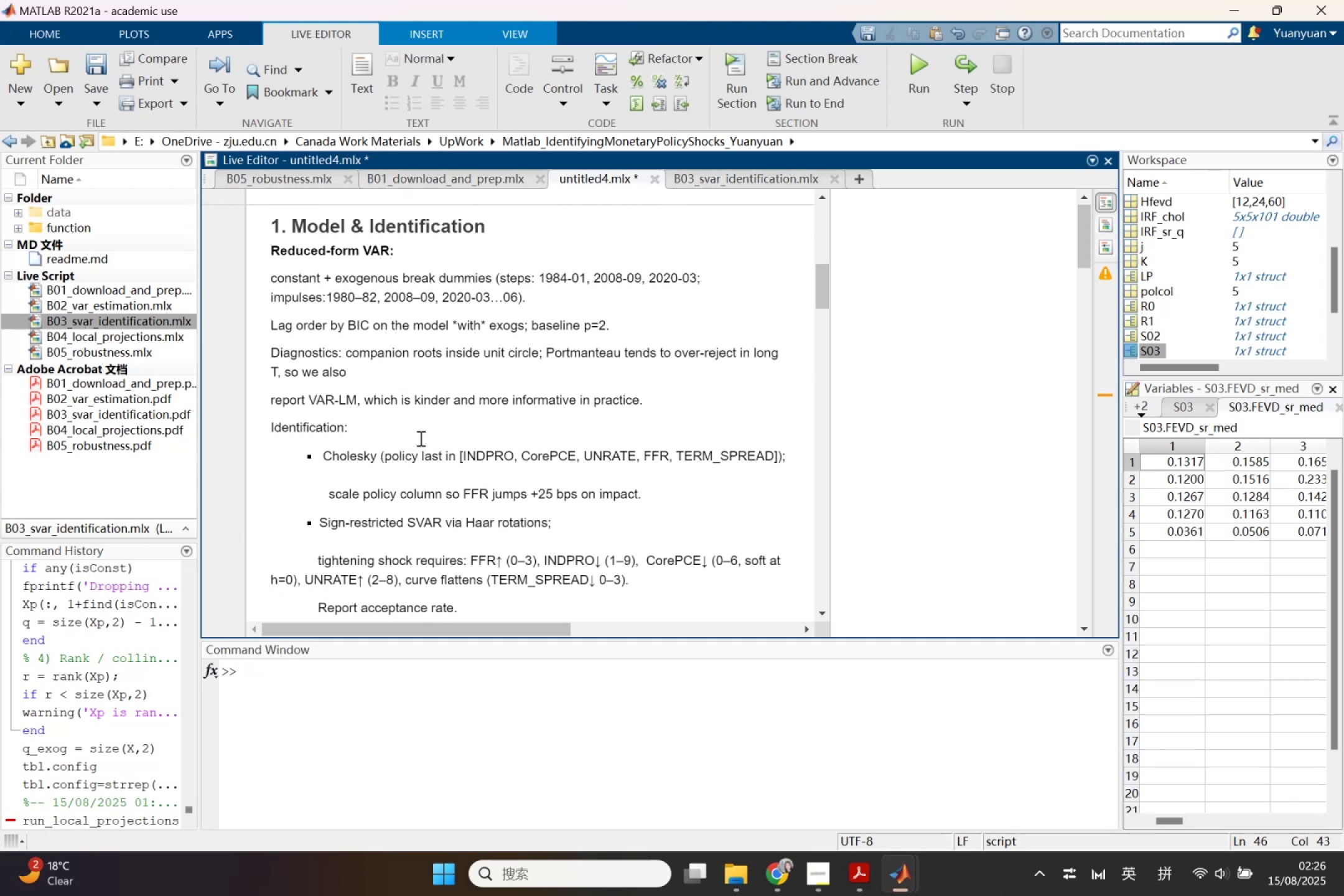 
left_click([403, 367])
 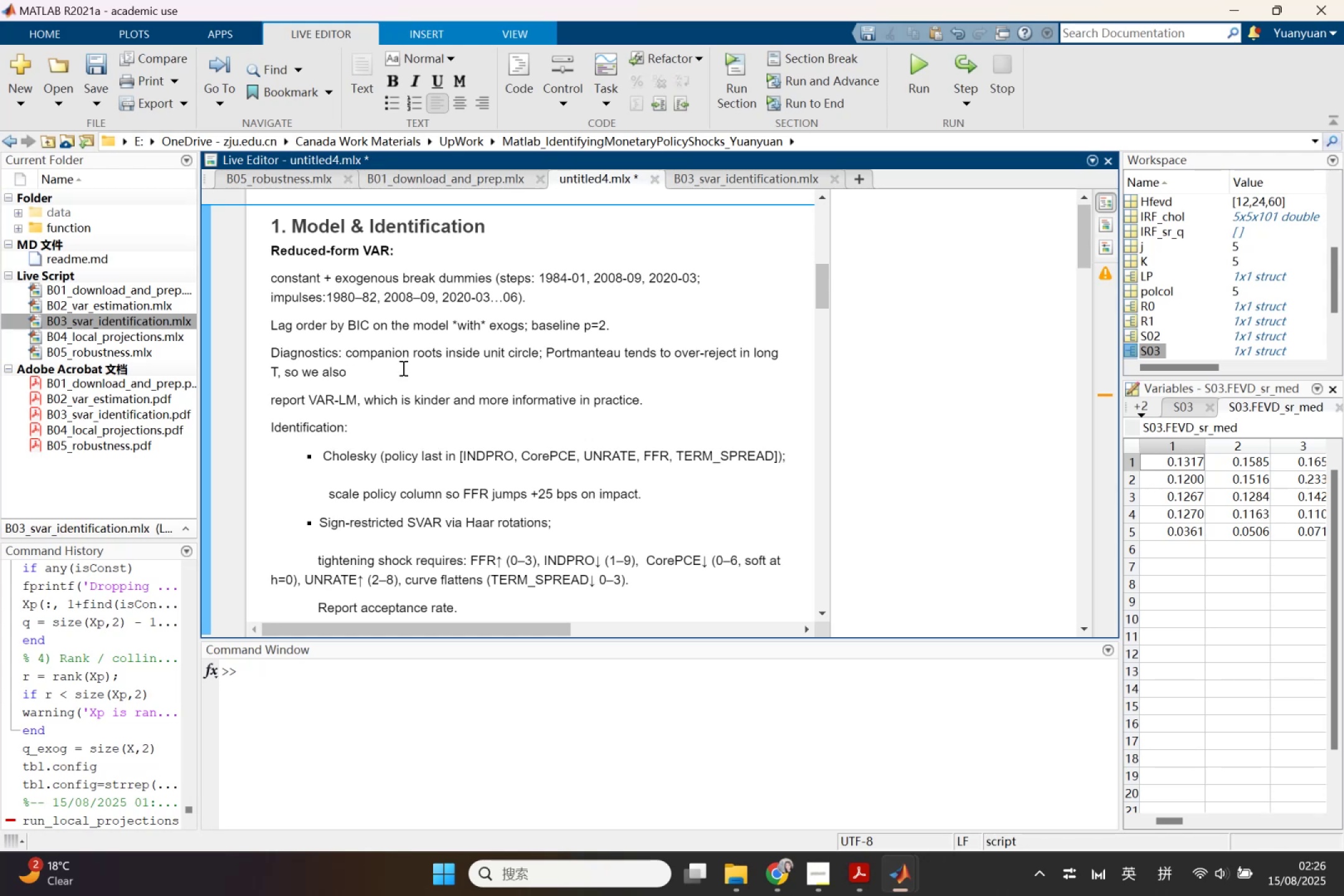 
key(Delete)
 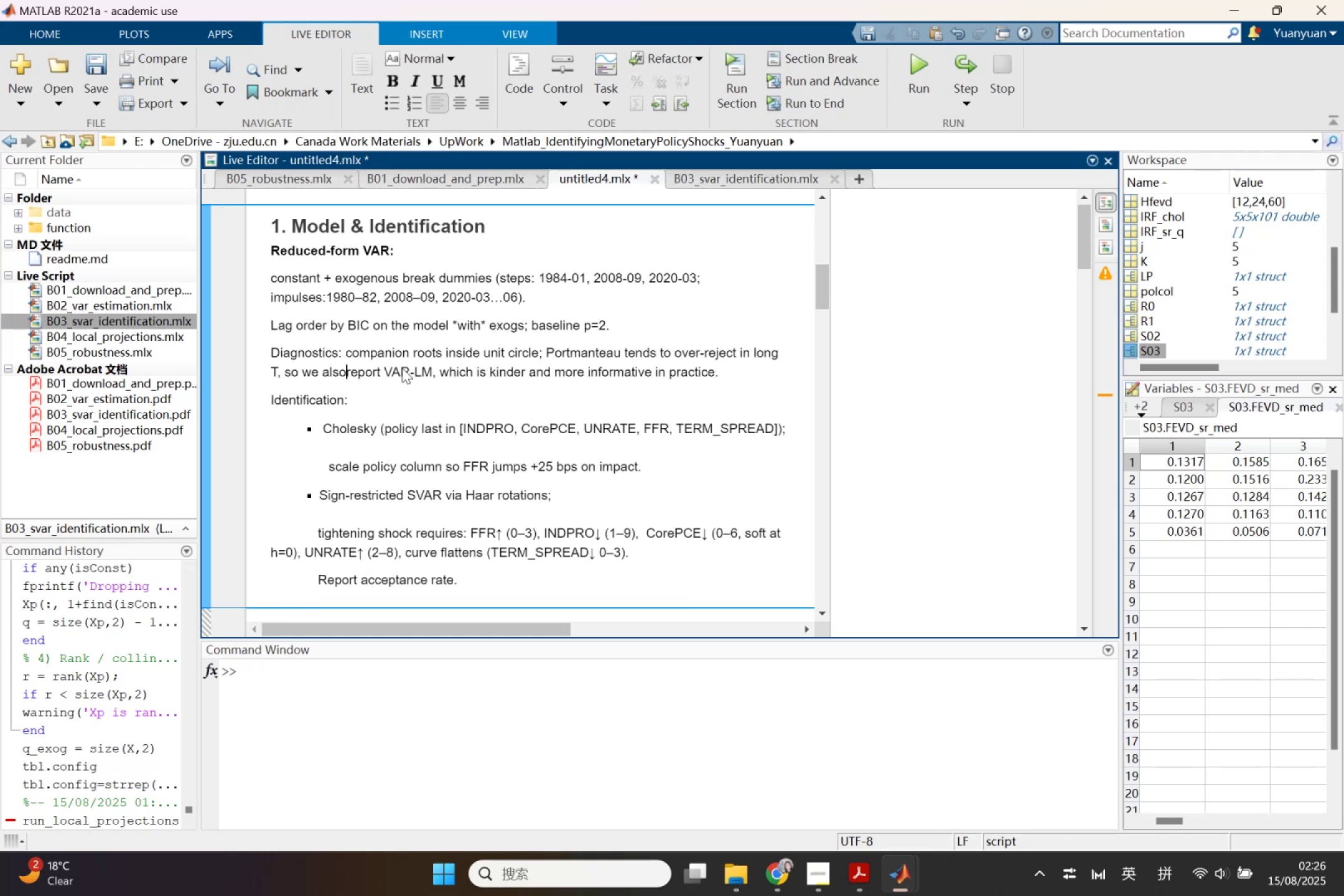 
key(Space)
 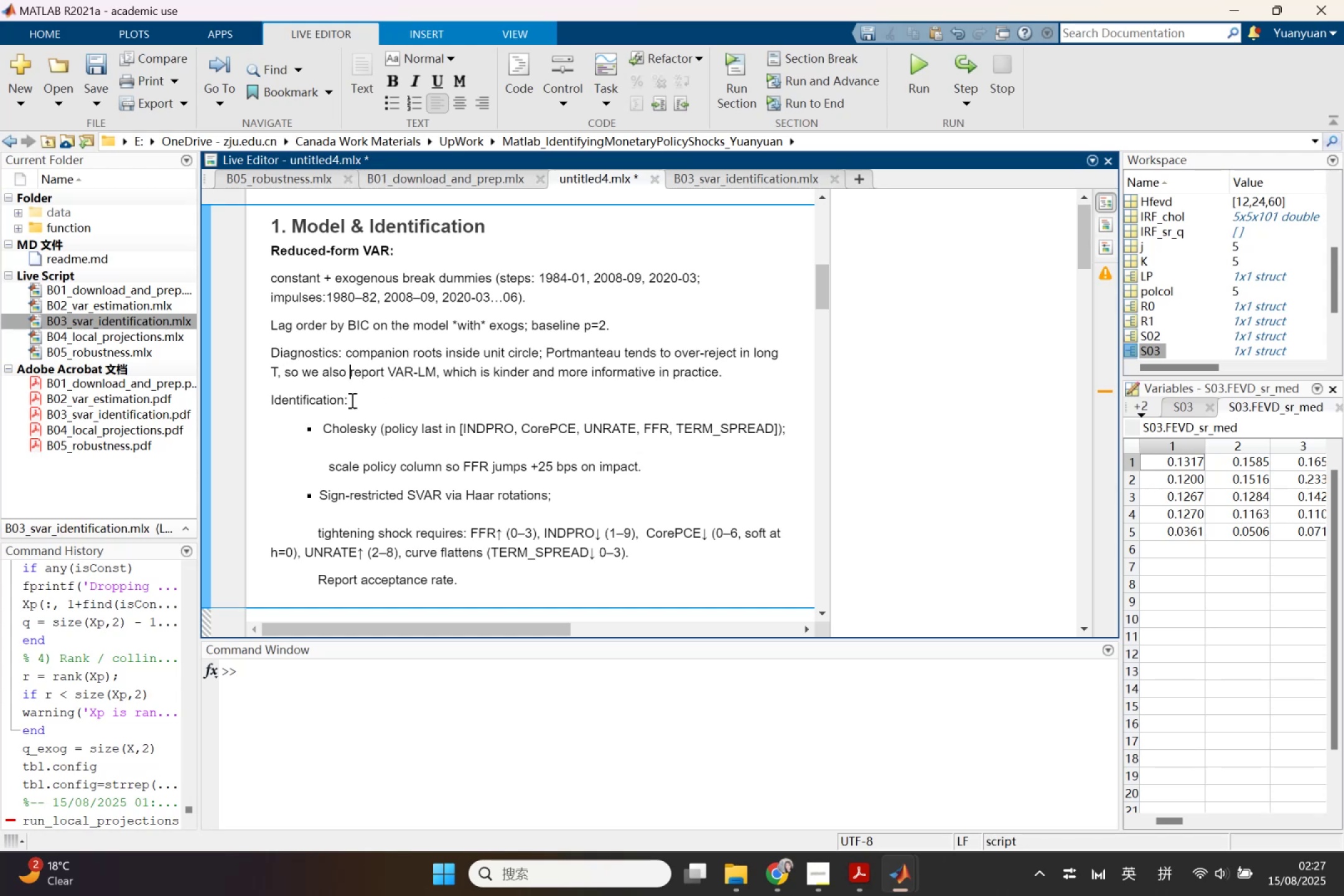 
wait(16.14)
 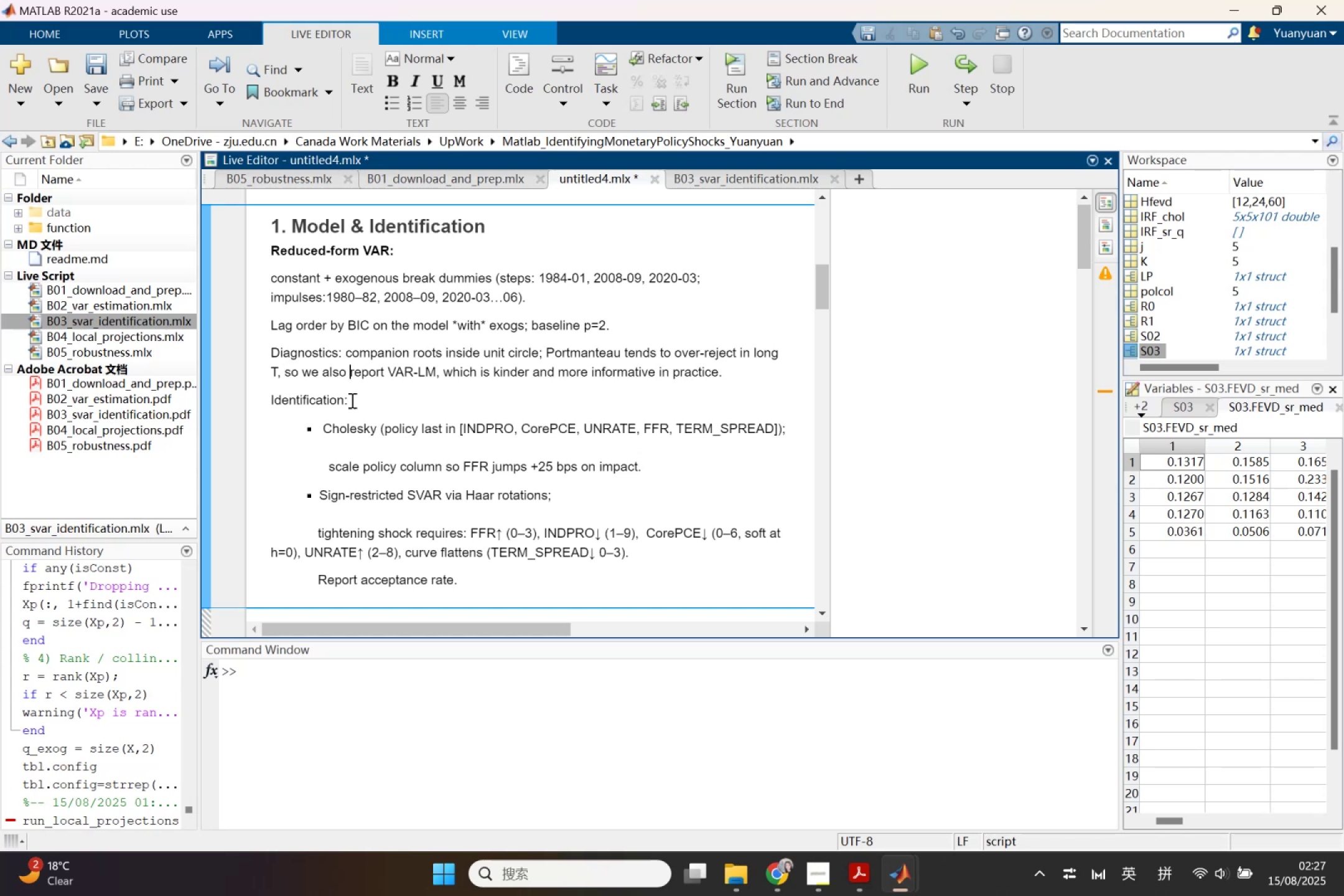 
left_click_drag(start_coordinate=[268, 273], to_coordinate=[563, 294])
 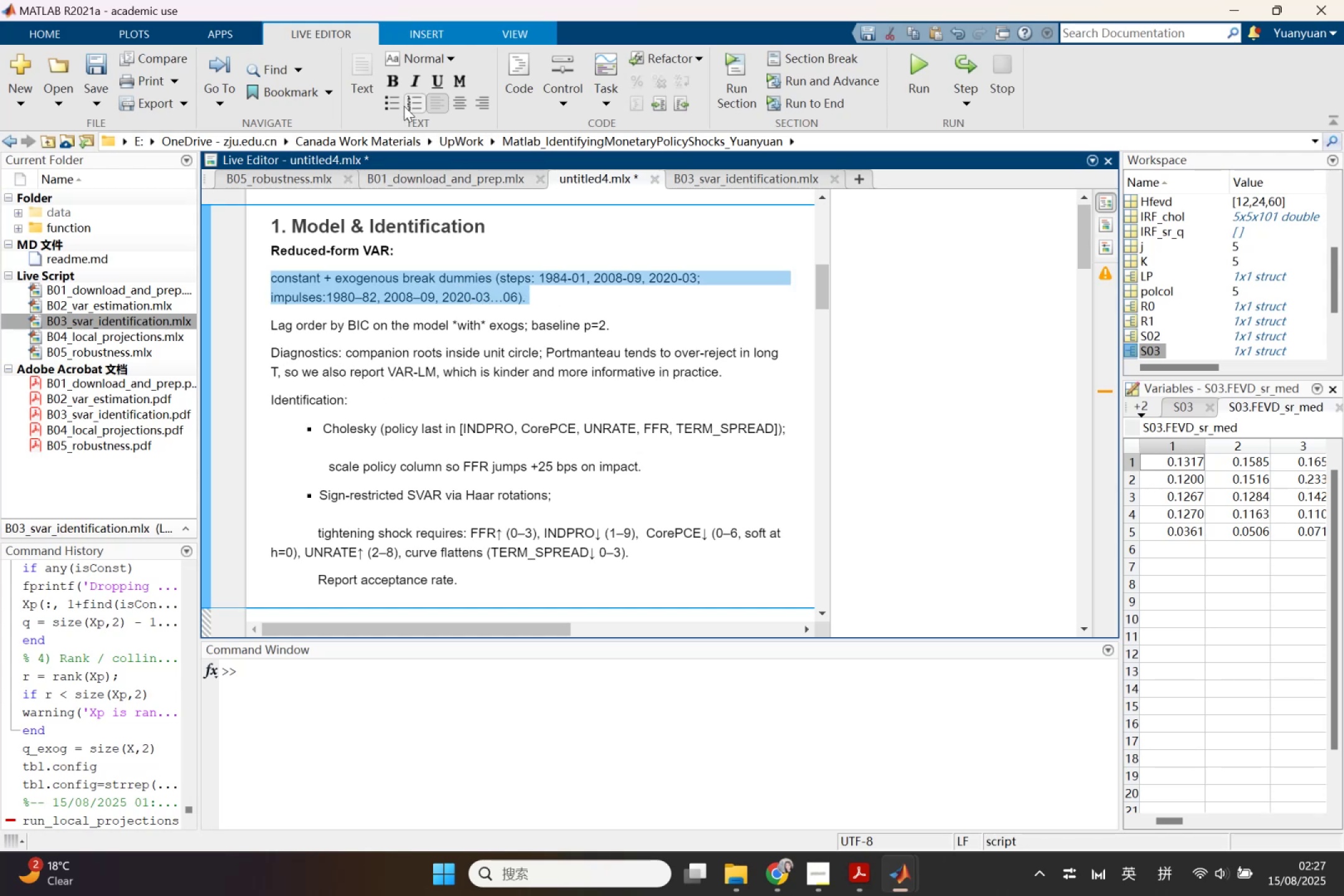 
left_click([397, 101])
 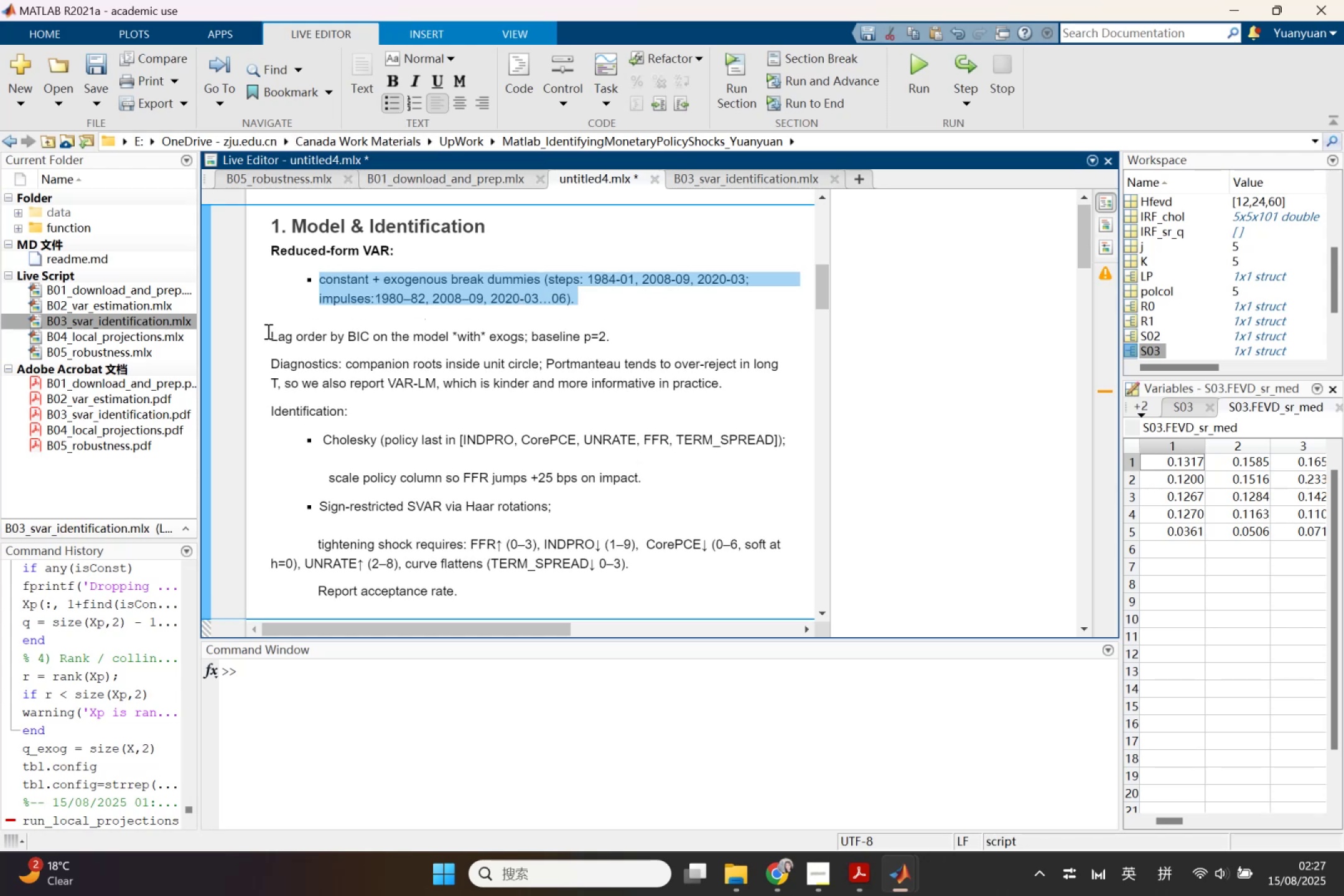 
left_click_drag(start_coordinate=[266, 331], to_coordinate=[622, 327])
 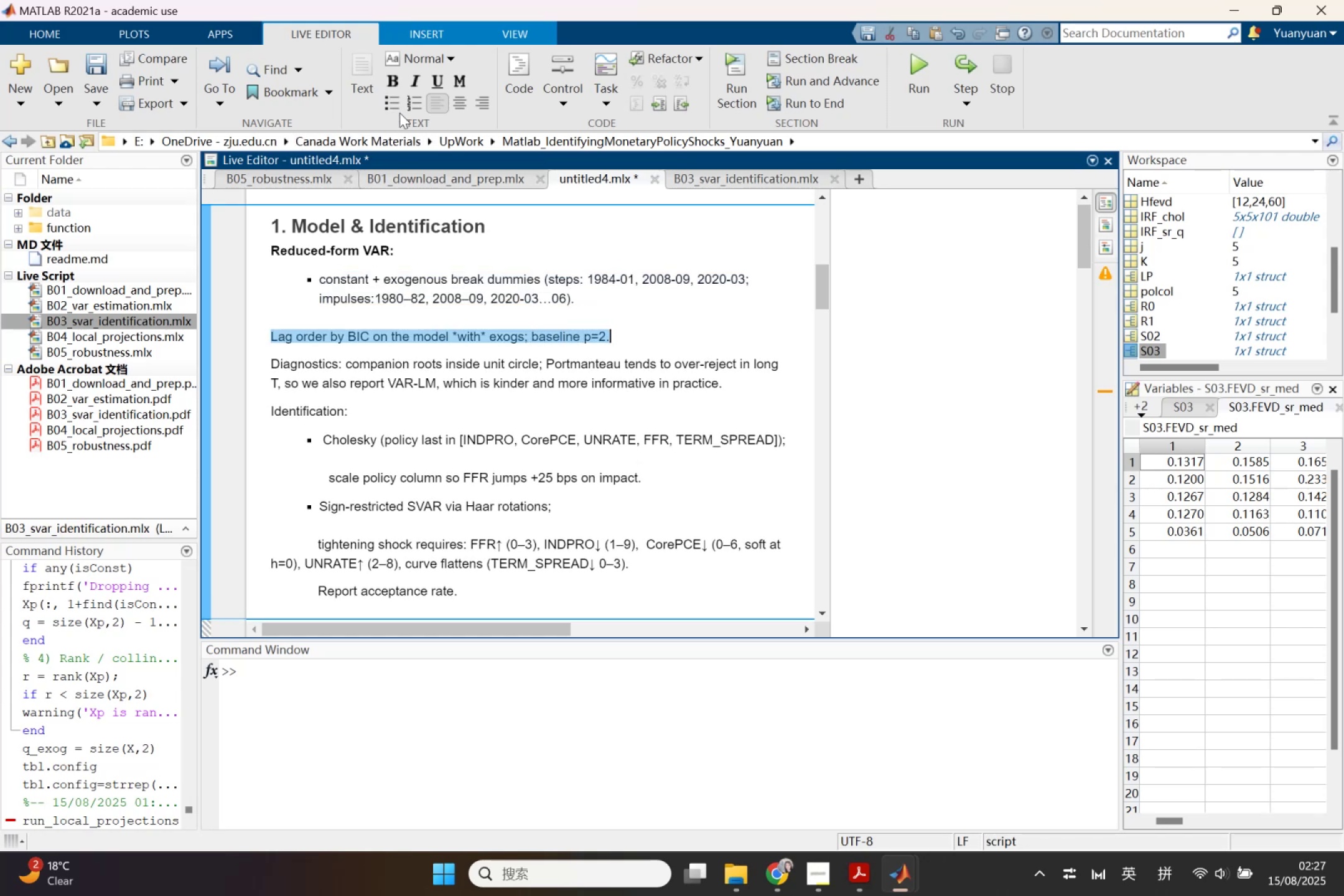 
left_click([395, 105])
 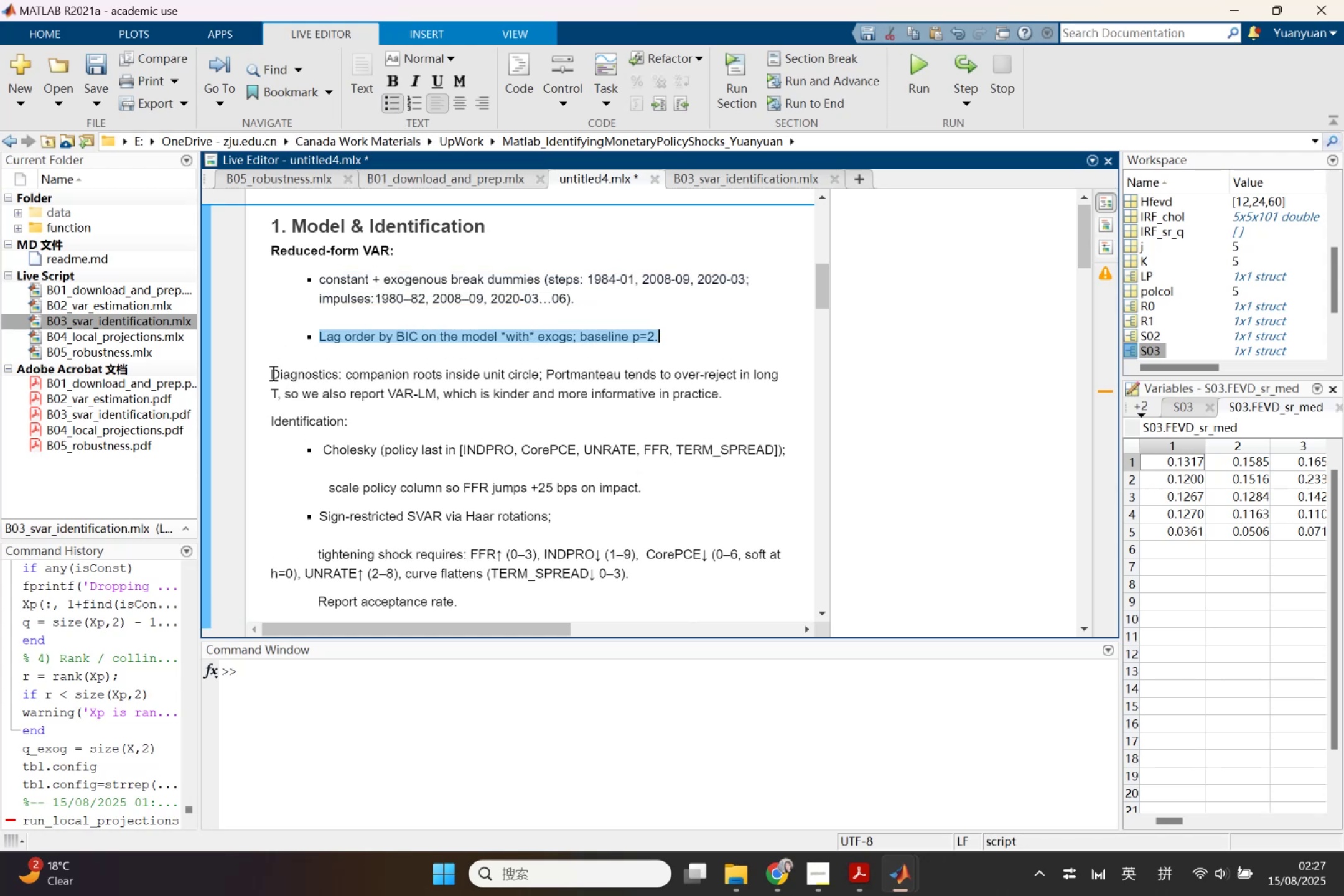 
left_click_drag(start_coordinate=[269, 373], to_coordinate=[342, 380])
 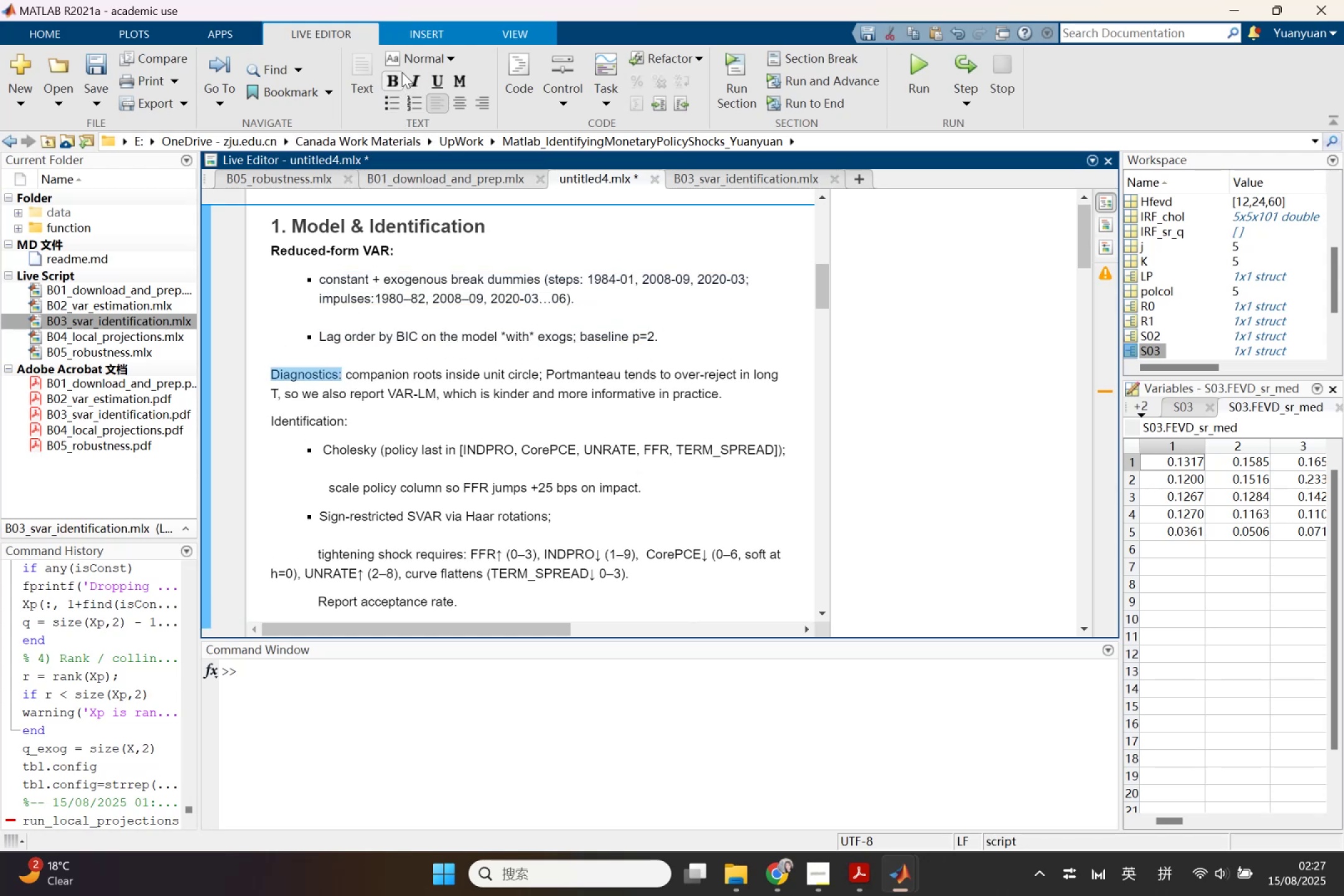 
left_click([395, 75])
 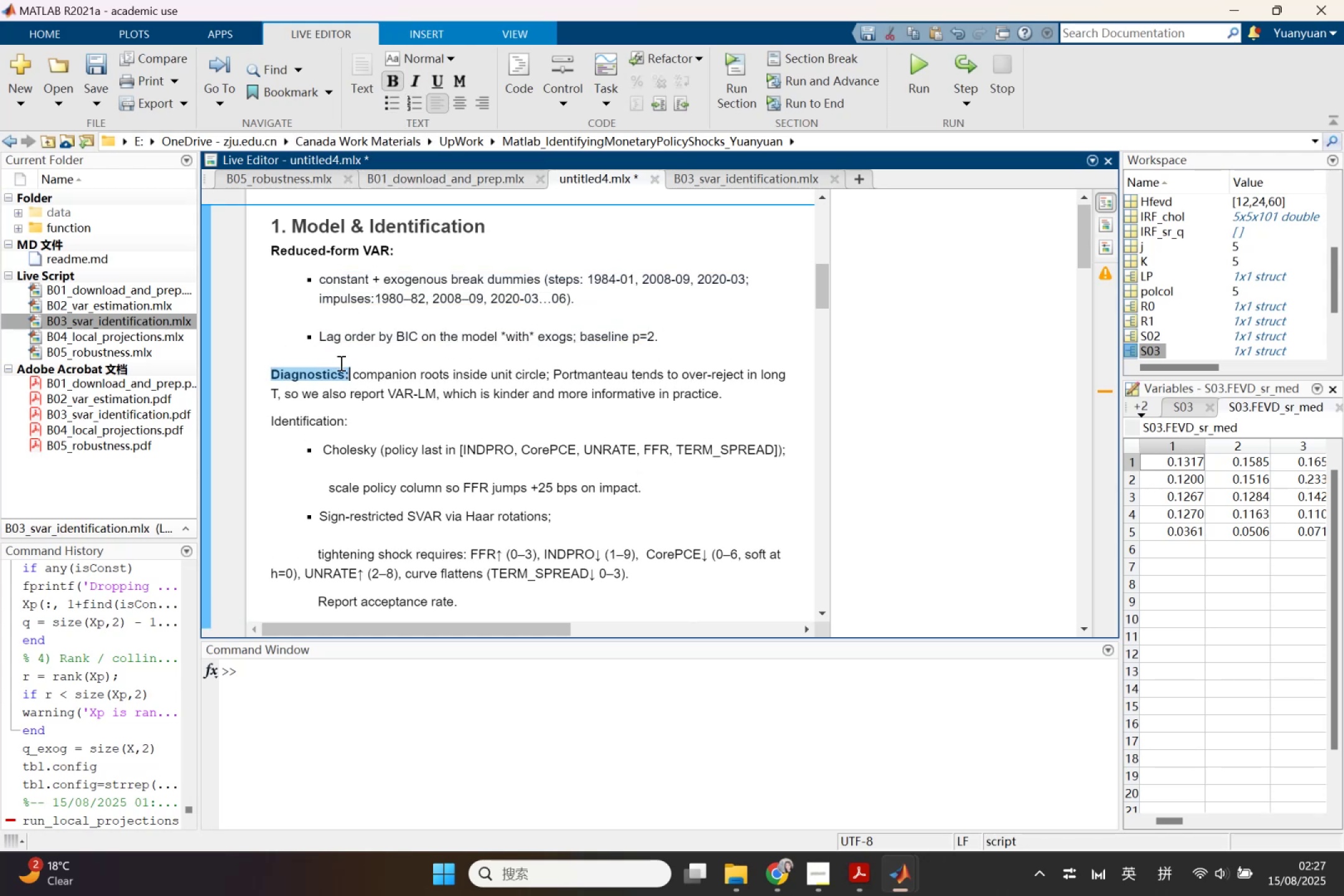 
left_click([341, 363])
 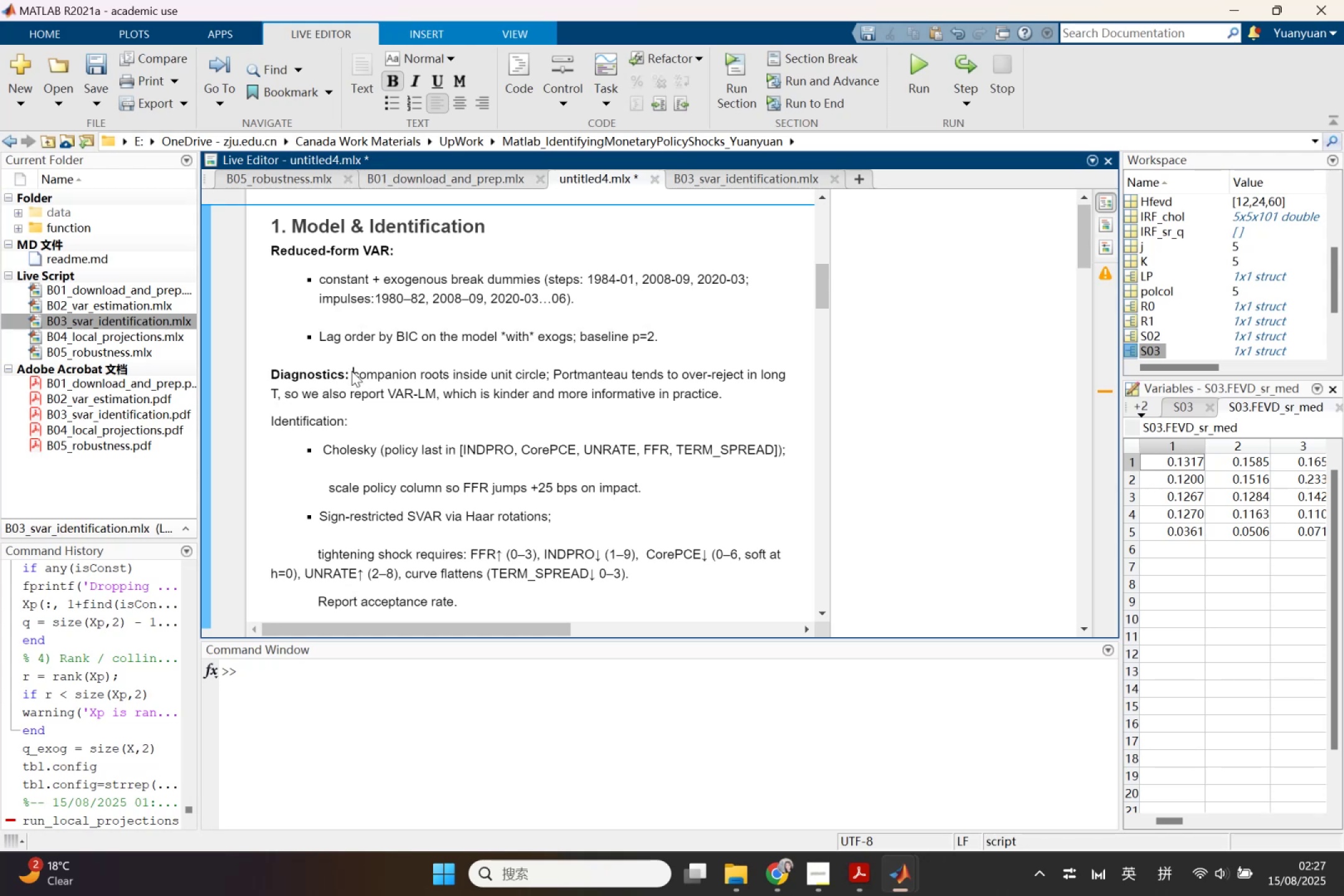 
left_click([352, 371])
 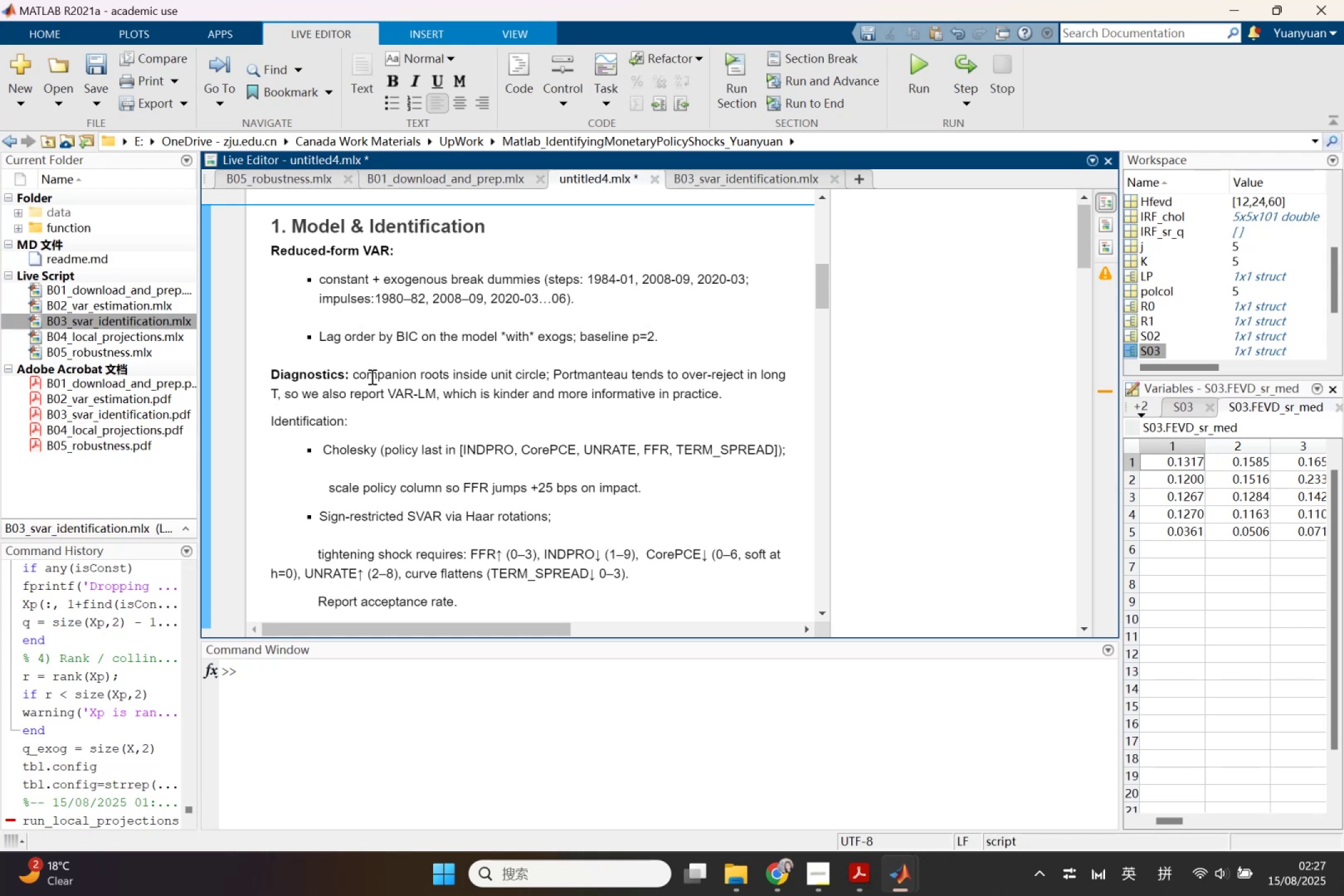 
key(Enter)
 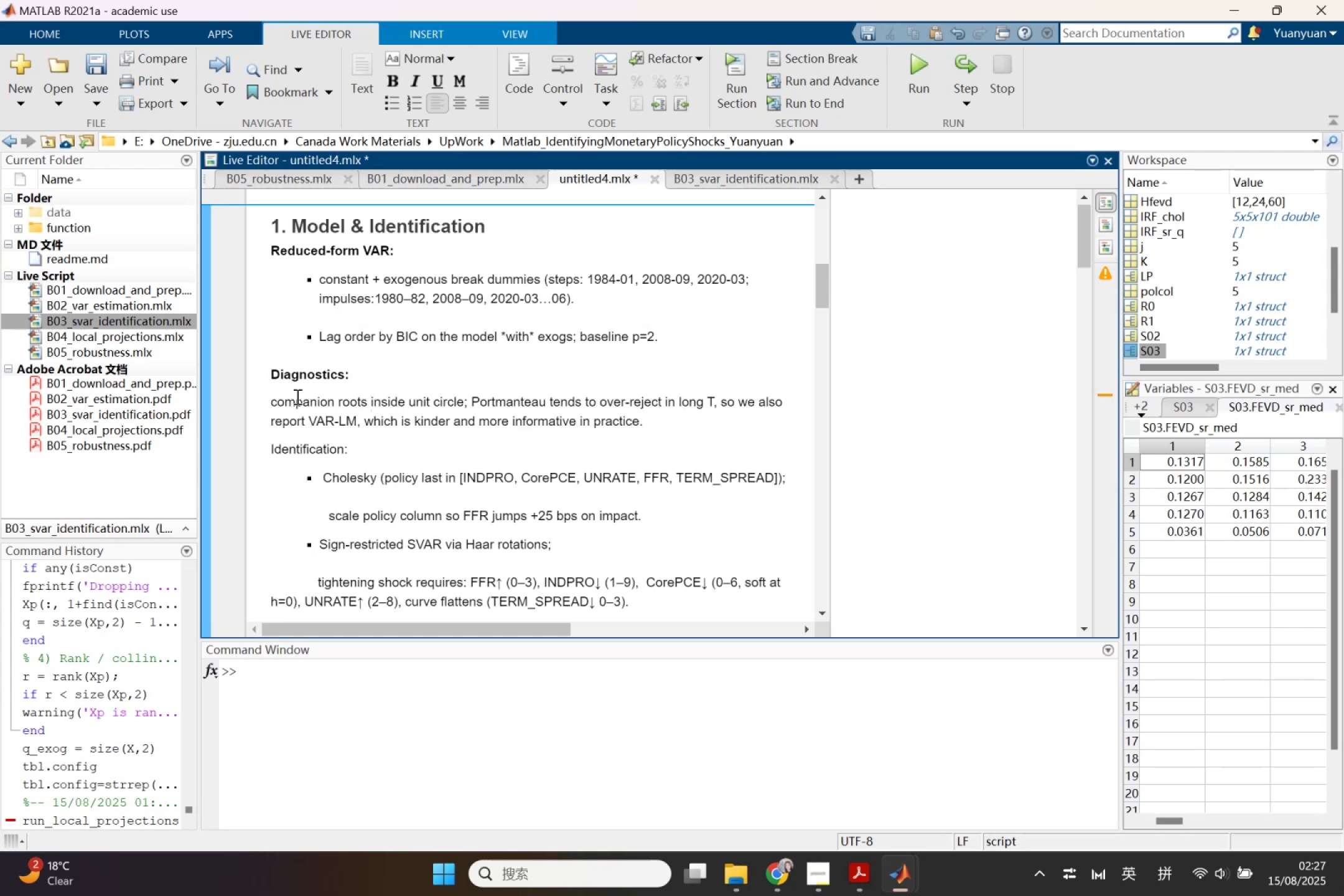 
key(Tab)
 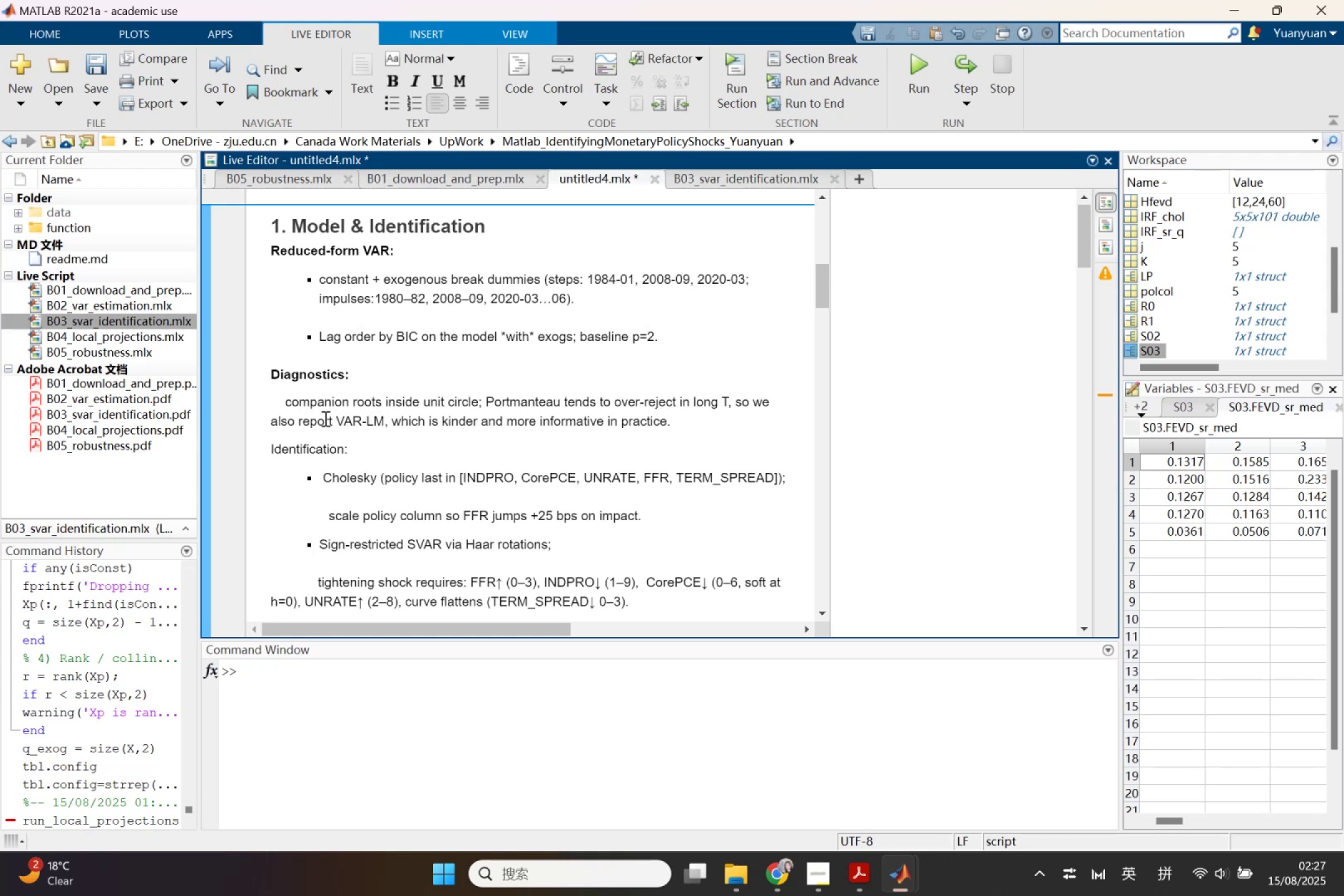 
key(Tab)
 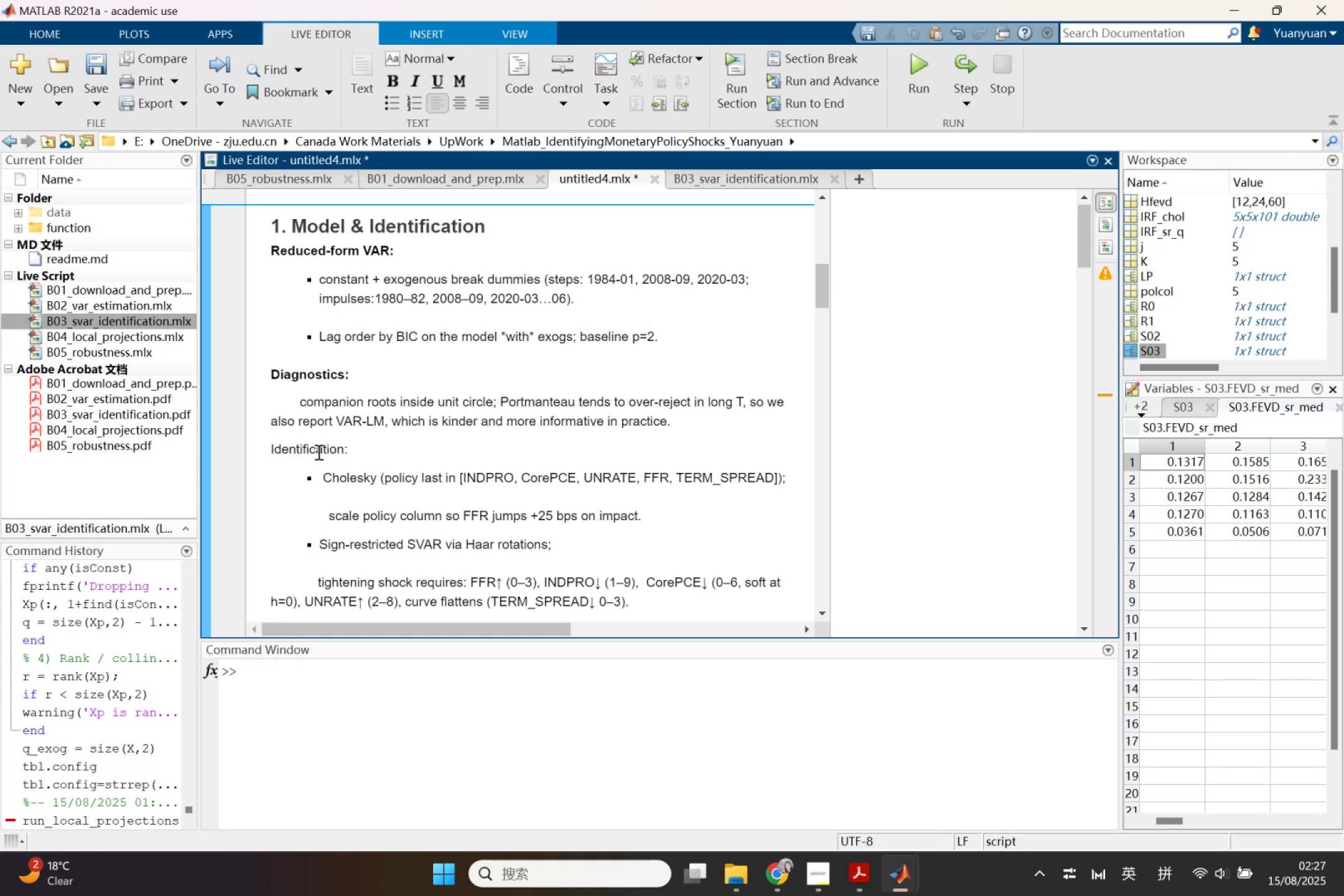 
left_click_drag(start_coordinate=[350, 452], to_coordinate=[259, 448])
 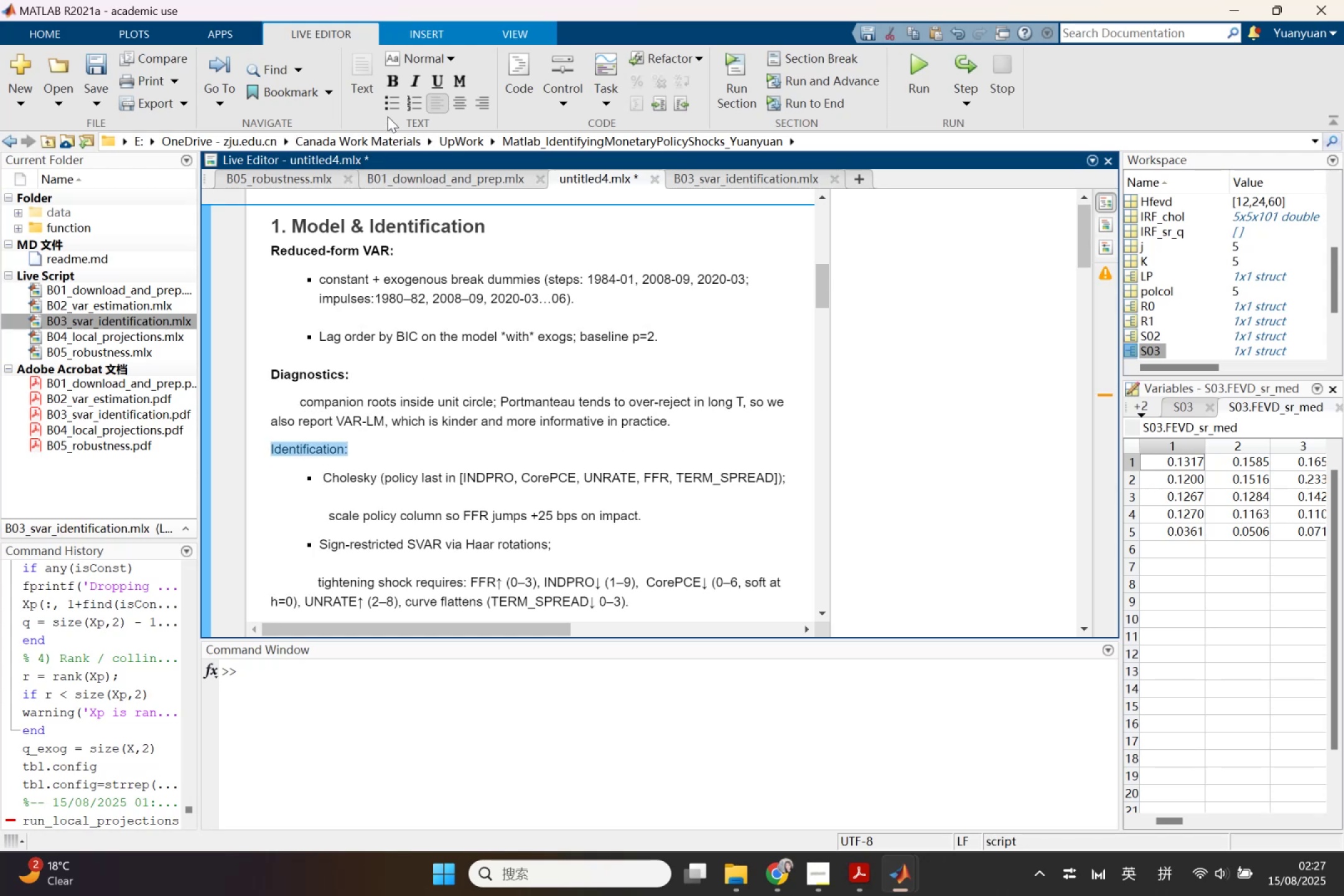 
left_click([393, 103])
 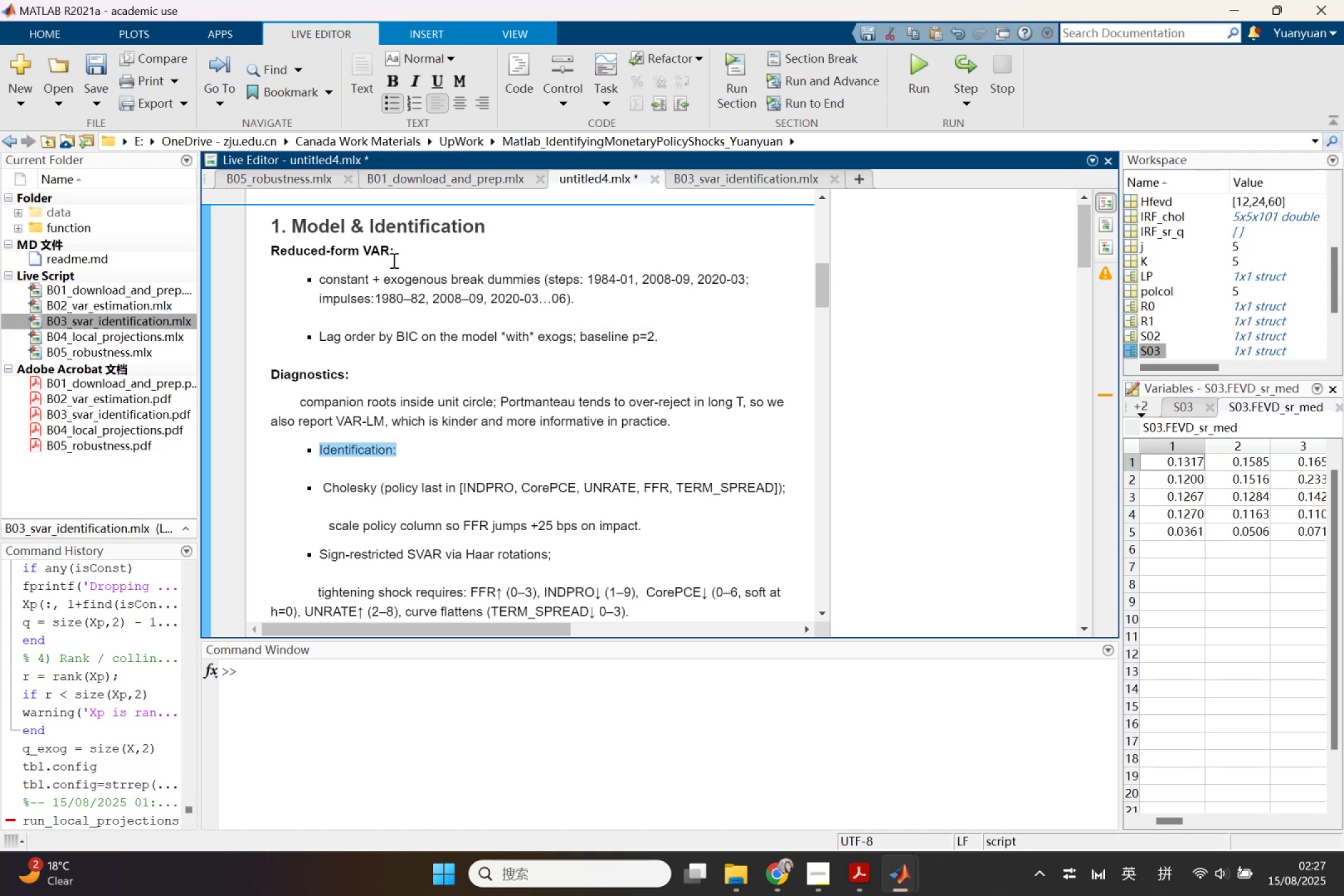 
key(Control+ControlLeft)
 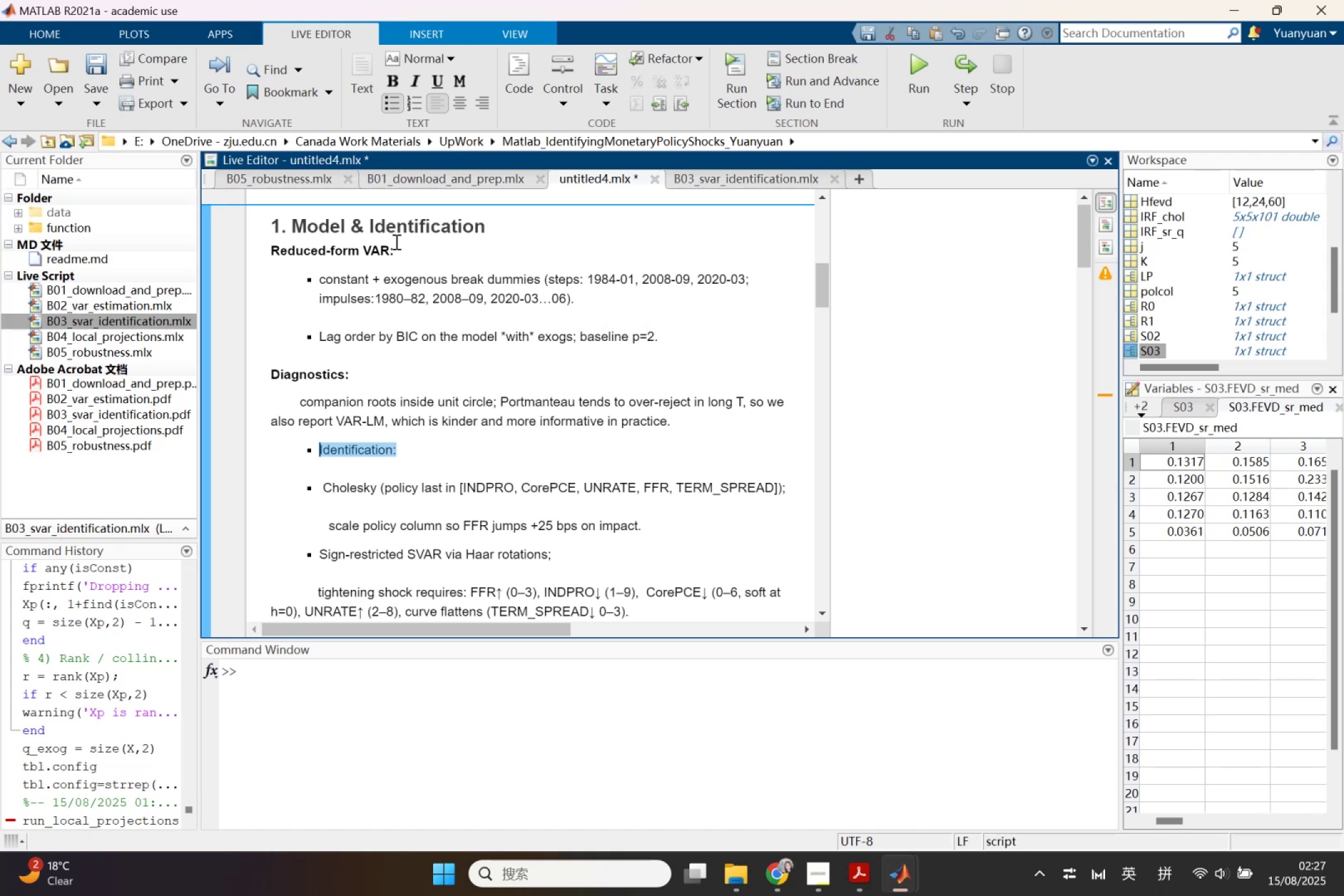 
key(Control+Z)
 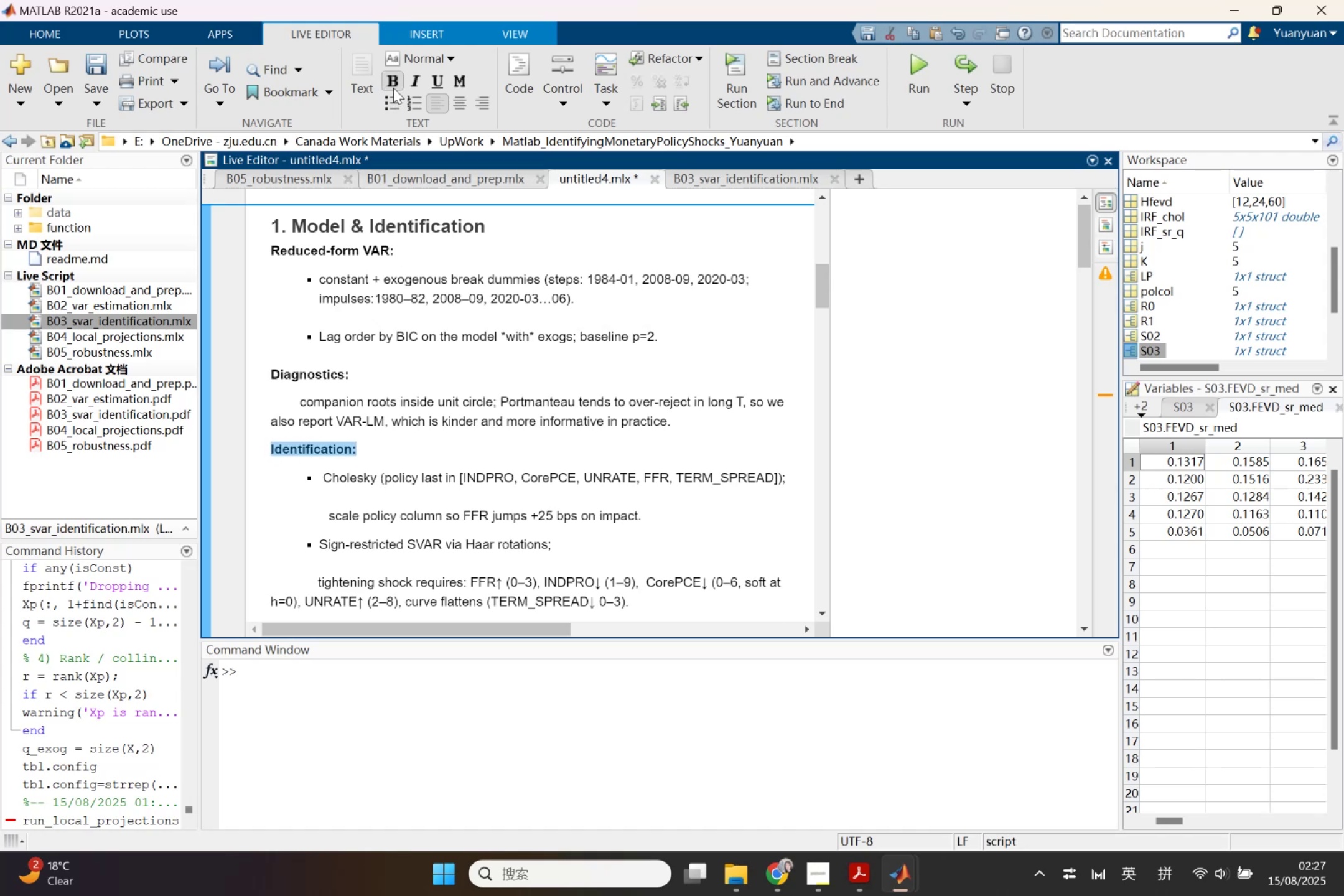 
left_click([416, 37])
 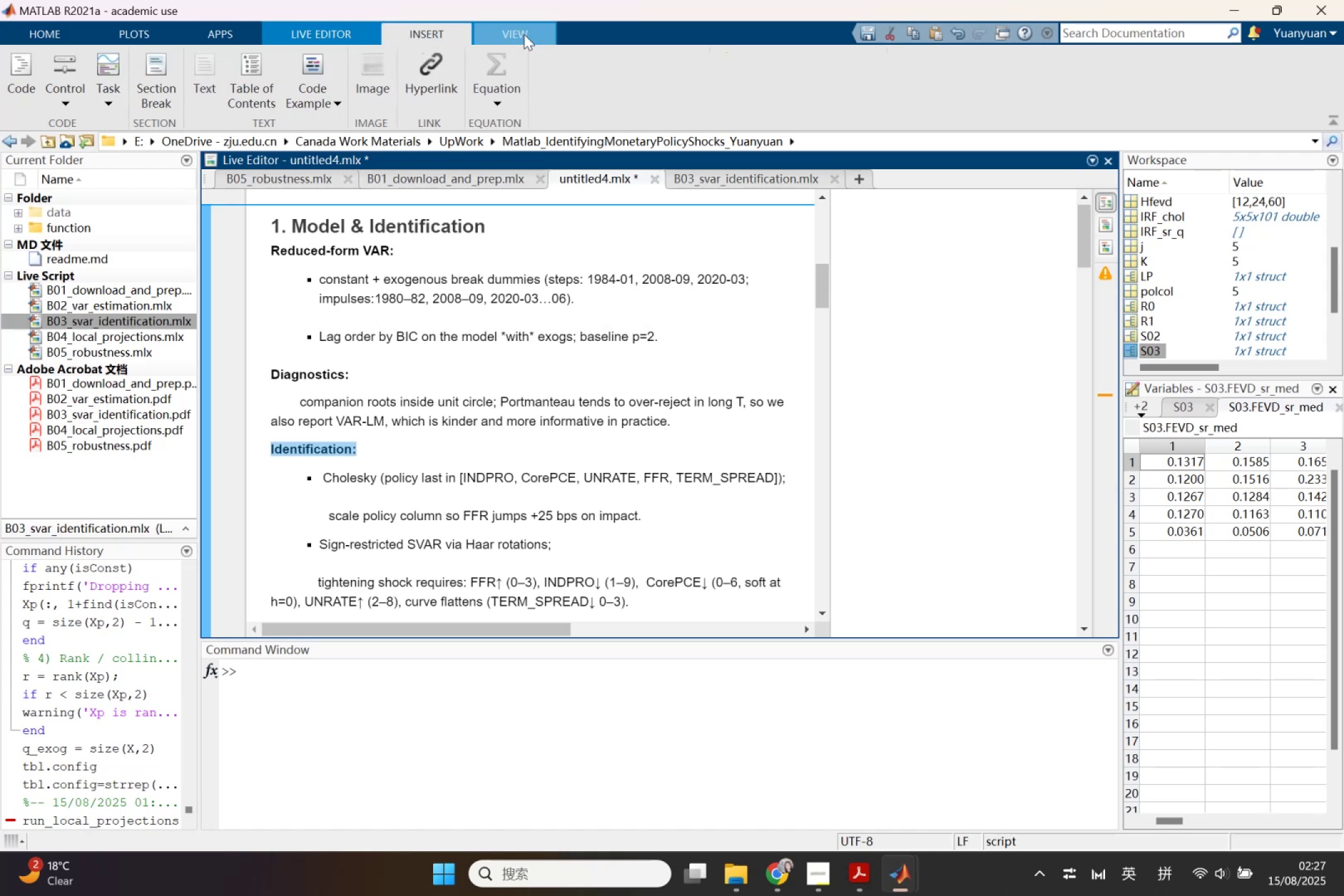 
left_click([524, 34])
 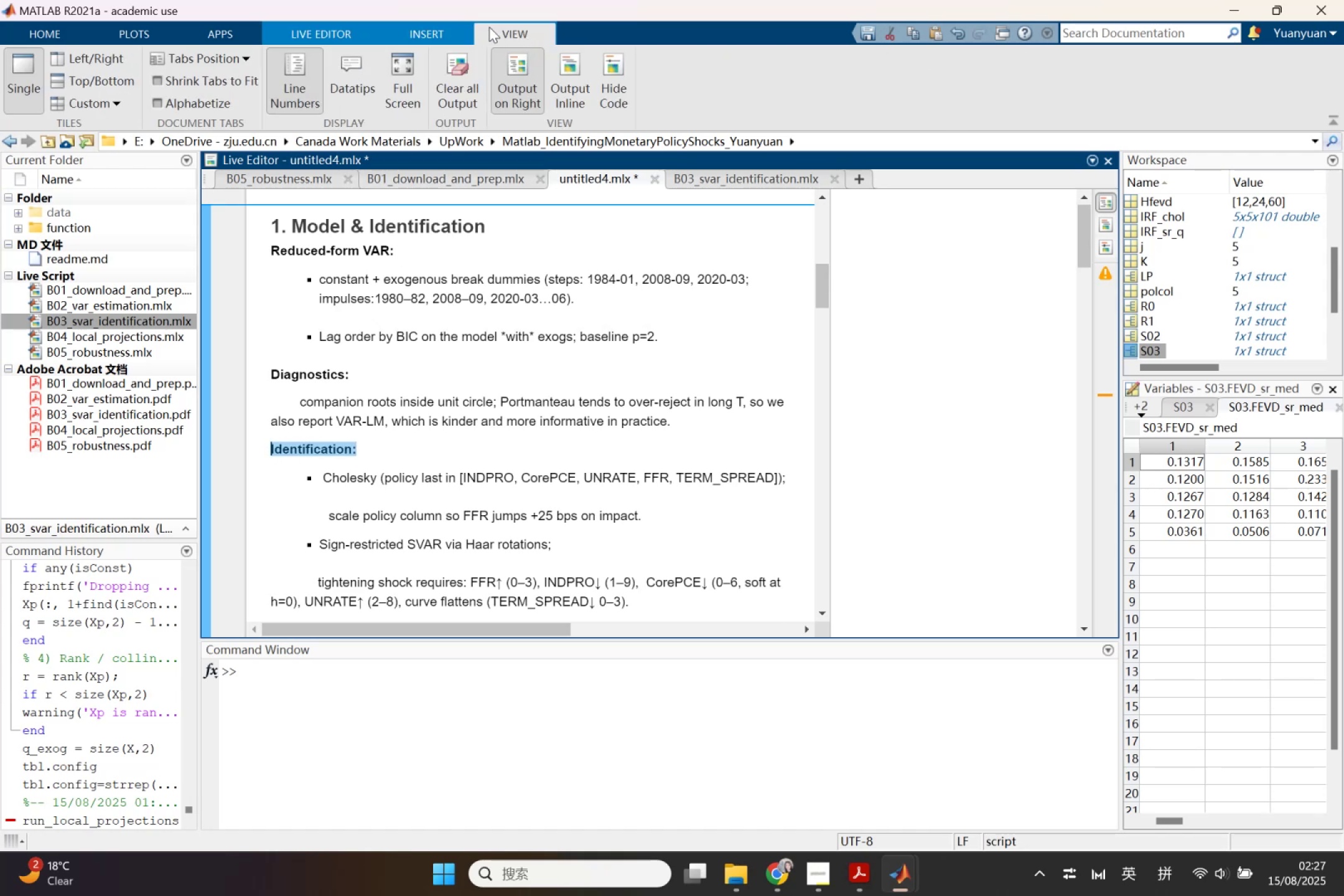 
left_click([446, 26])
 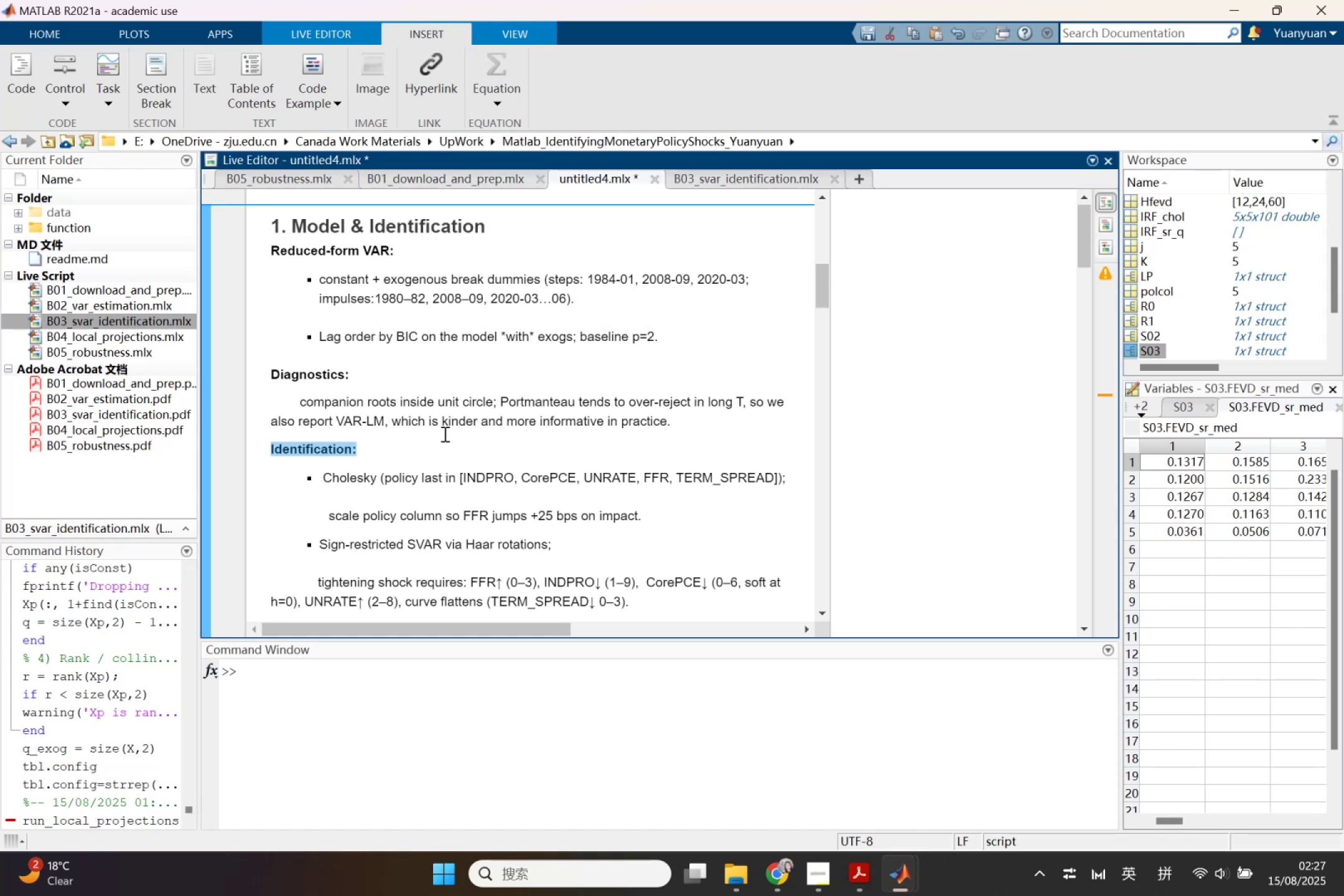 
wait(9.3)
 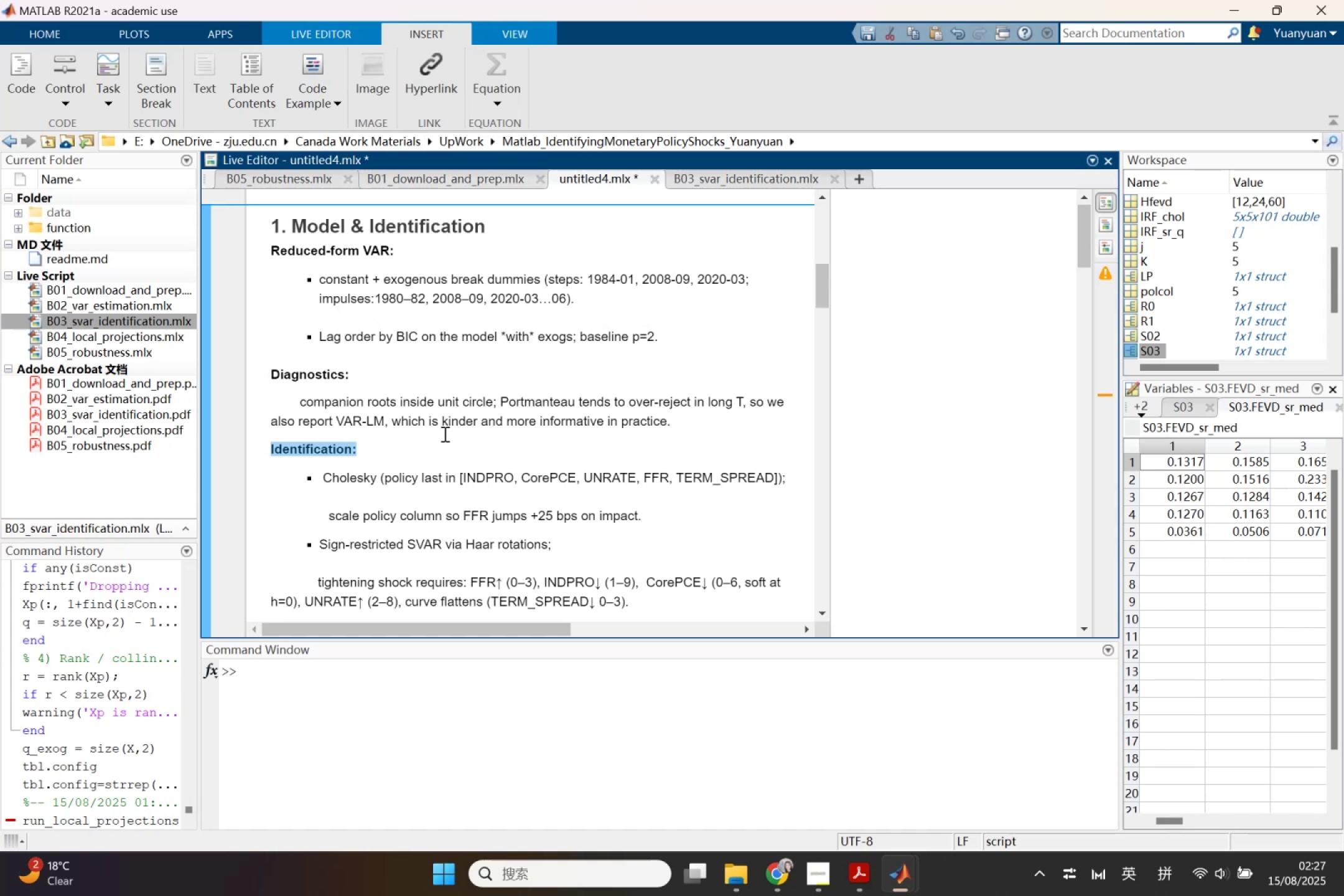 
double_click([326, 108])
 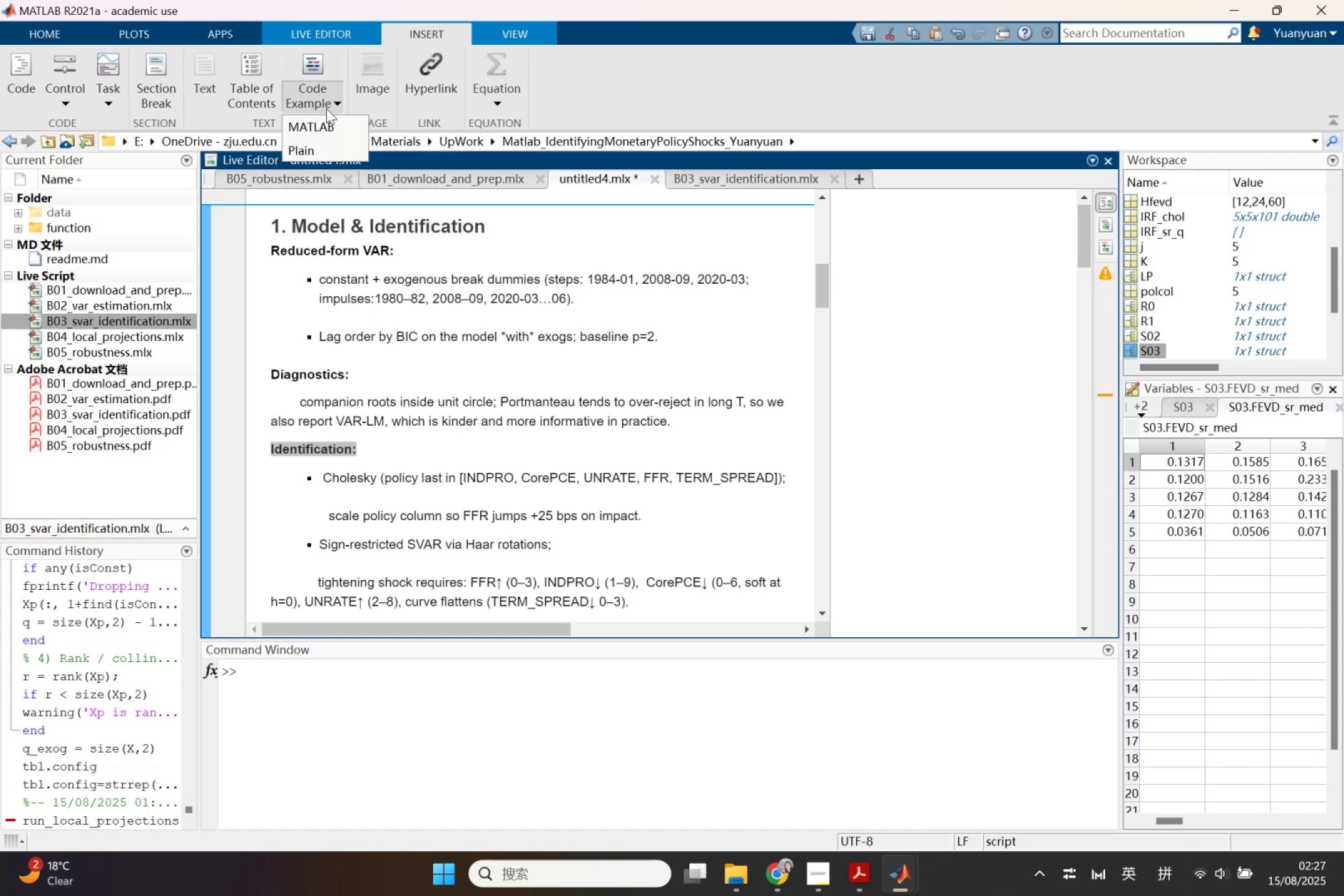 
left_click([326, 108])
 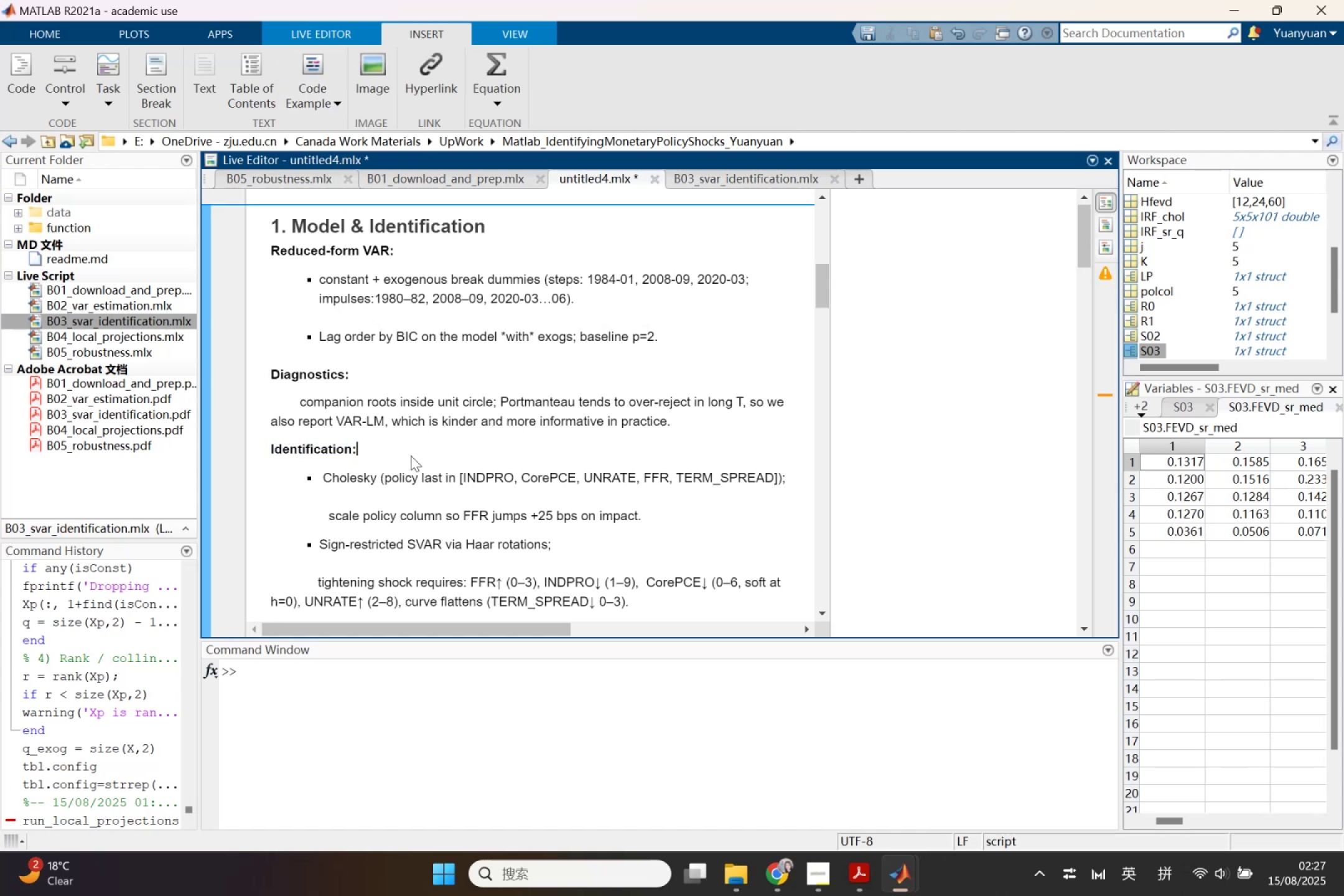 
scroll: coordinate [418, 494], scroll_direction: down, amount: 1.0
 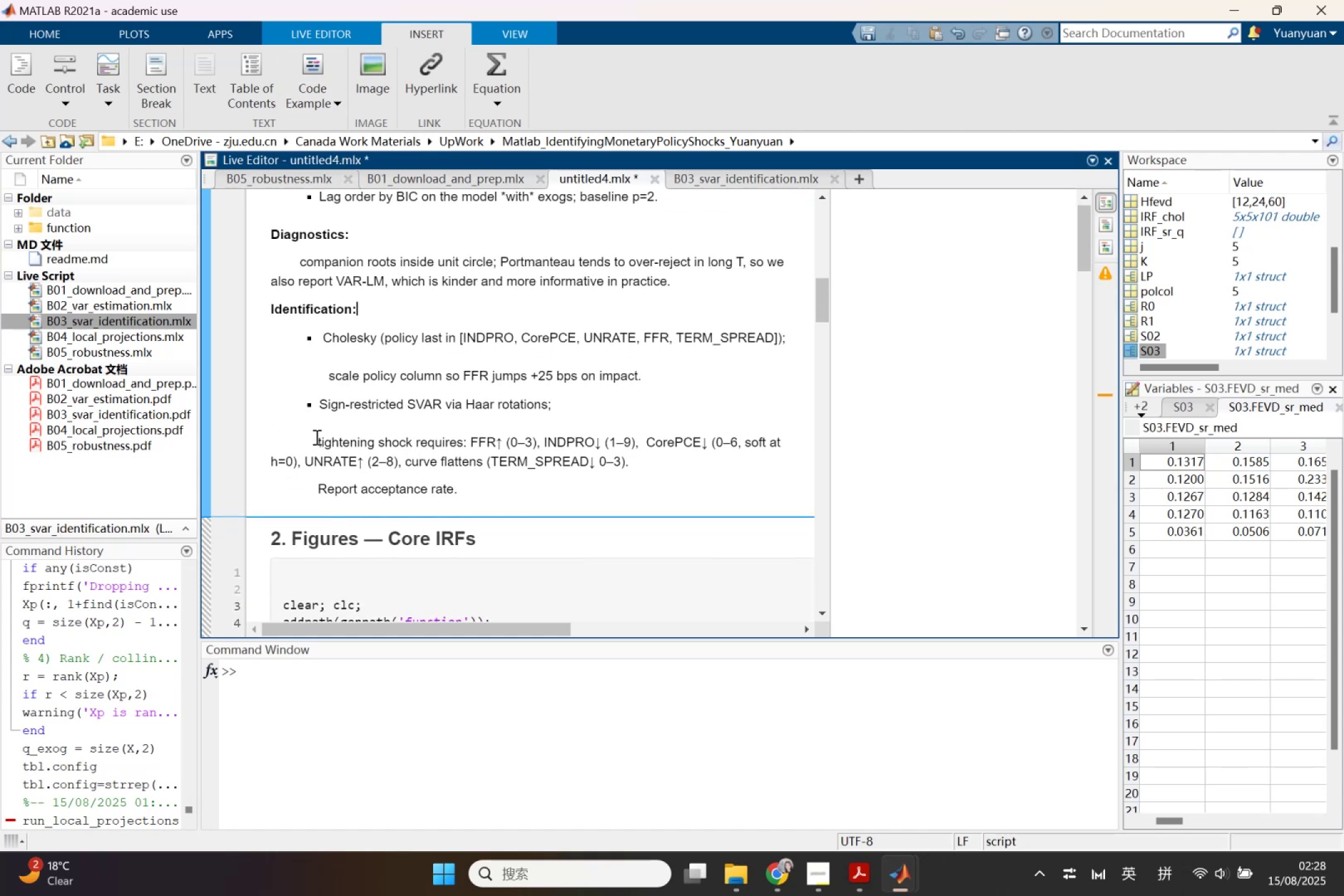 
left_click_drag(start_coordinate=[316, 441], to_coordinate=[240, 431])
 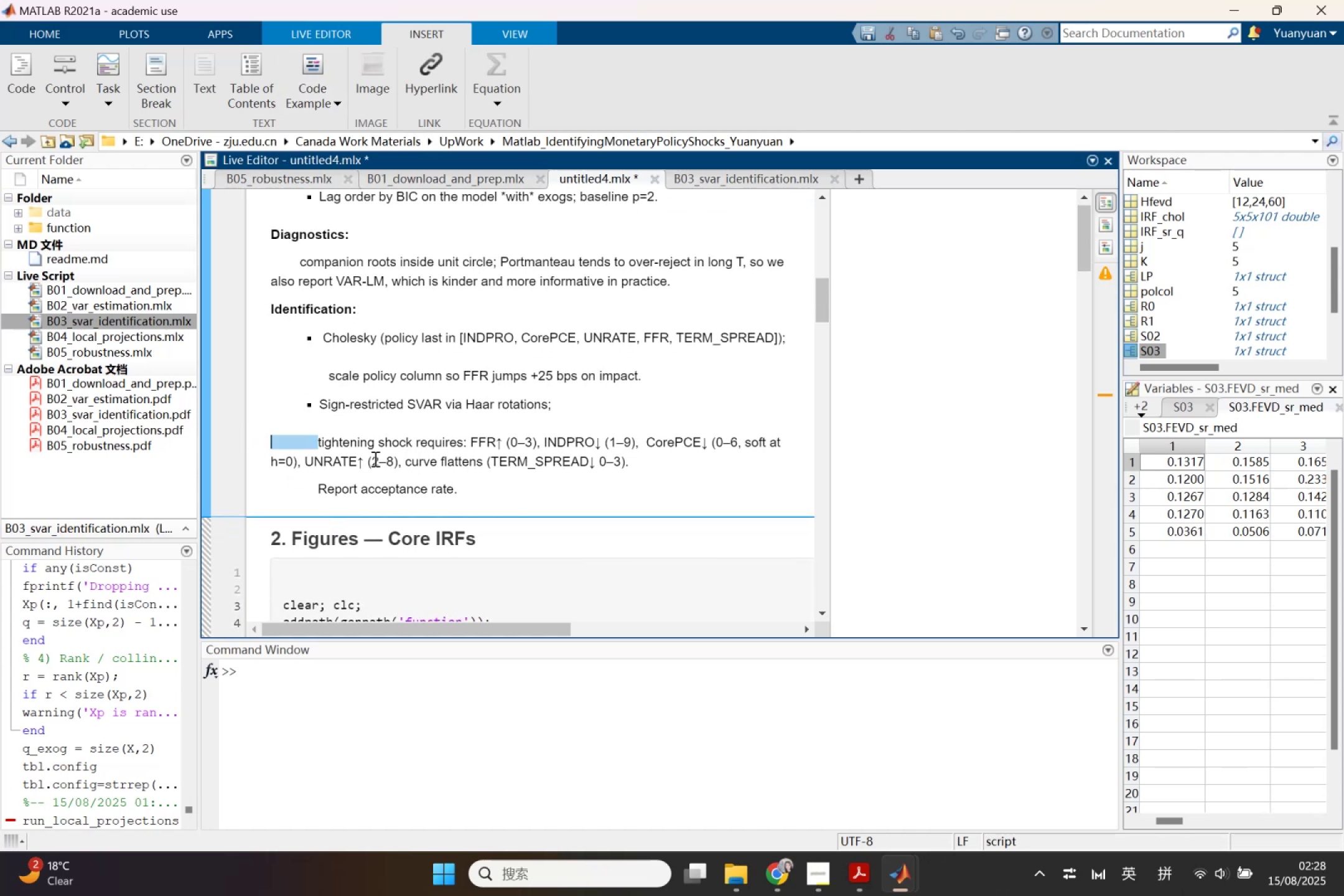 
left_click([374, 459])
 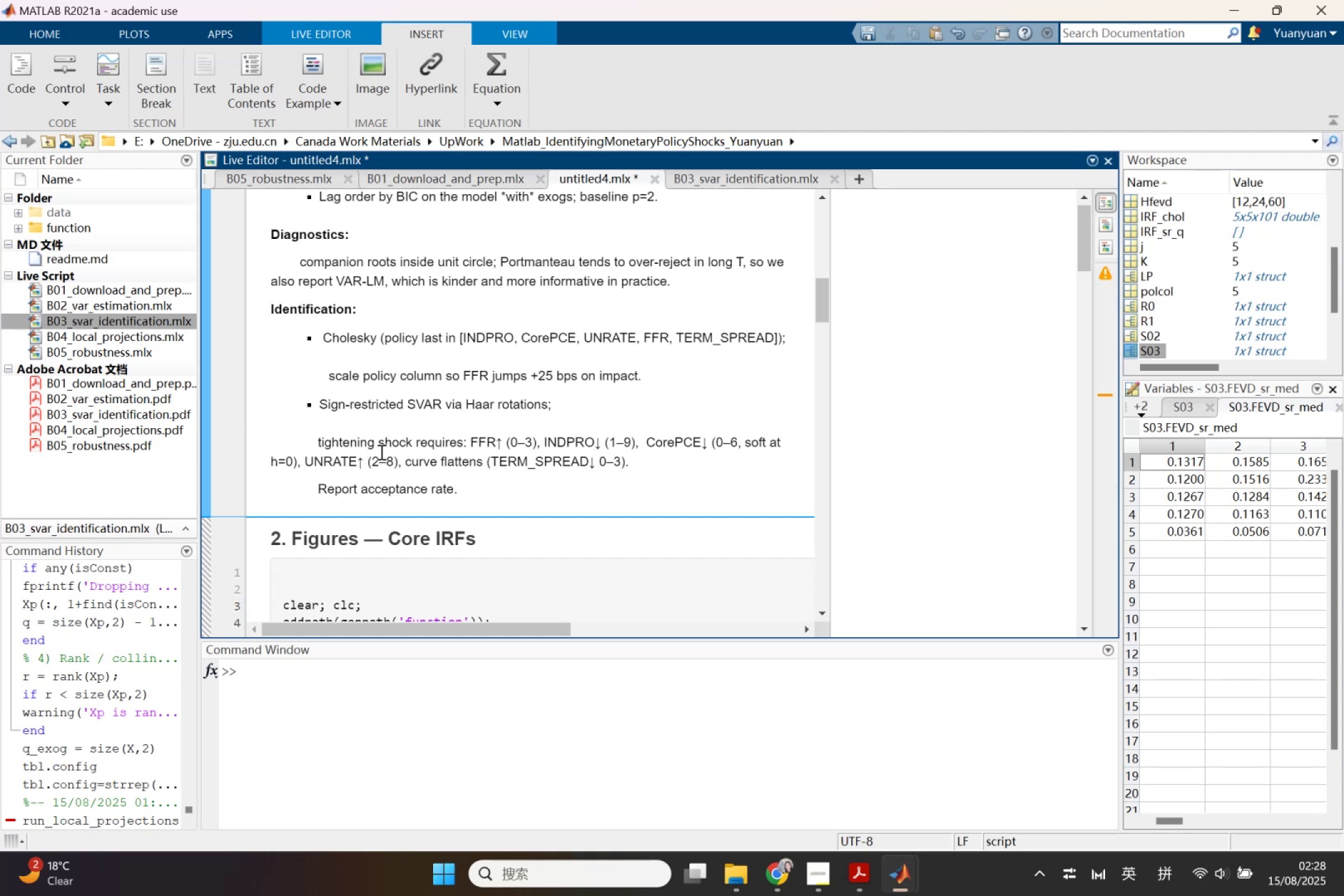 
wait(7.56)
 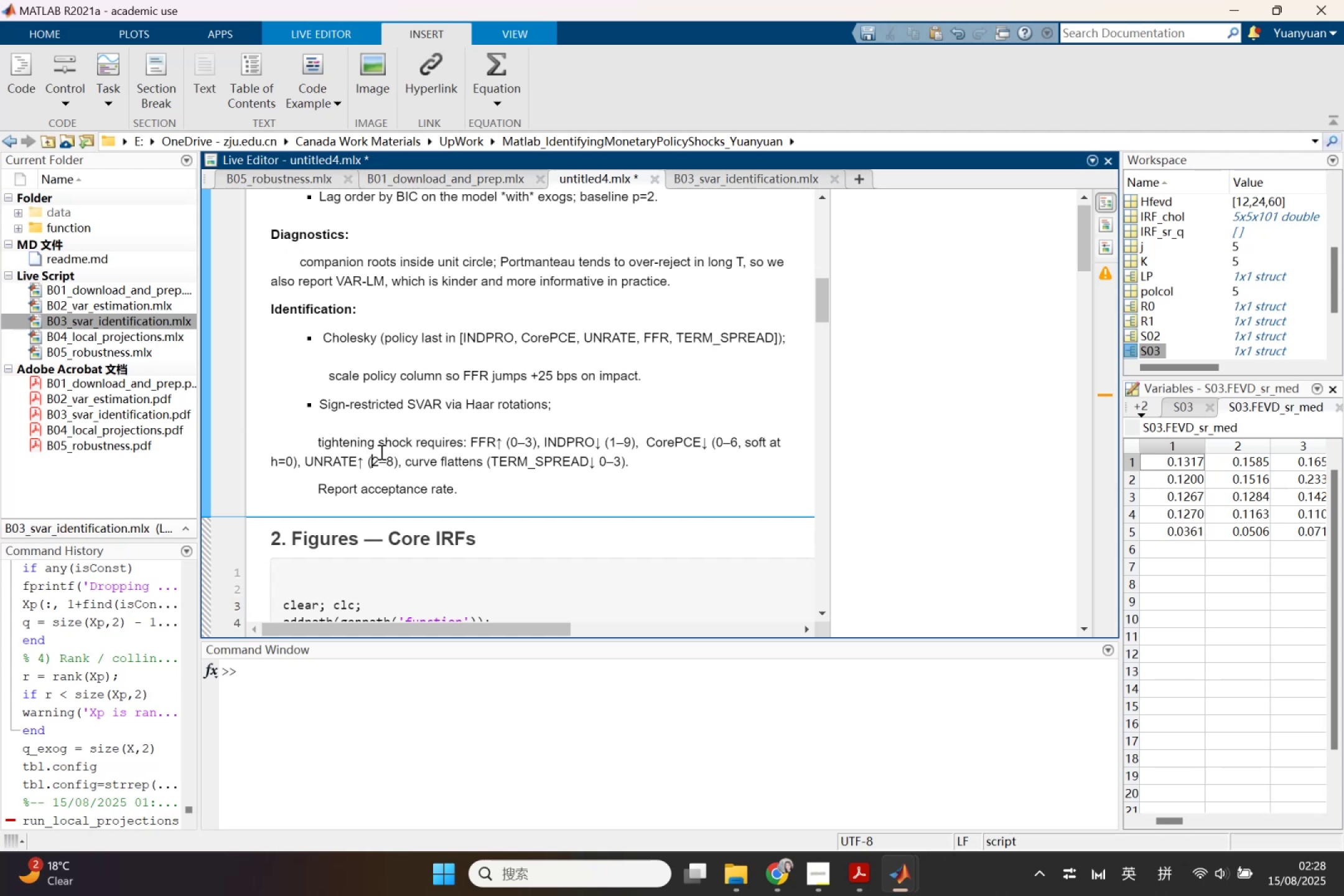 
left_click([469, 442])
 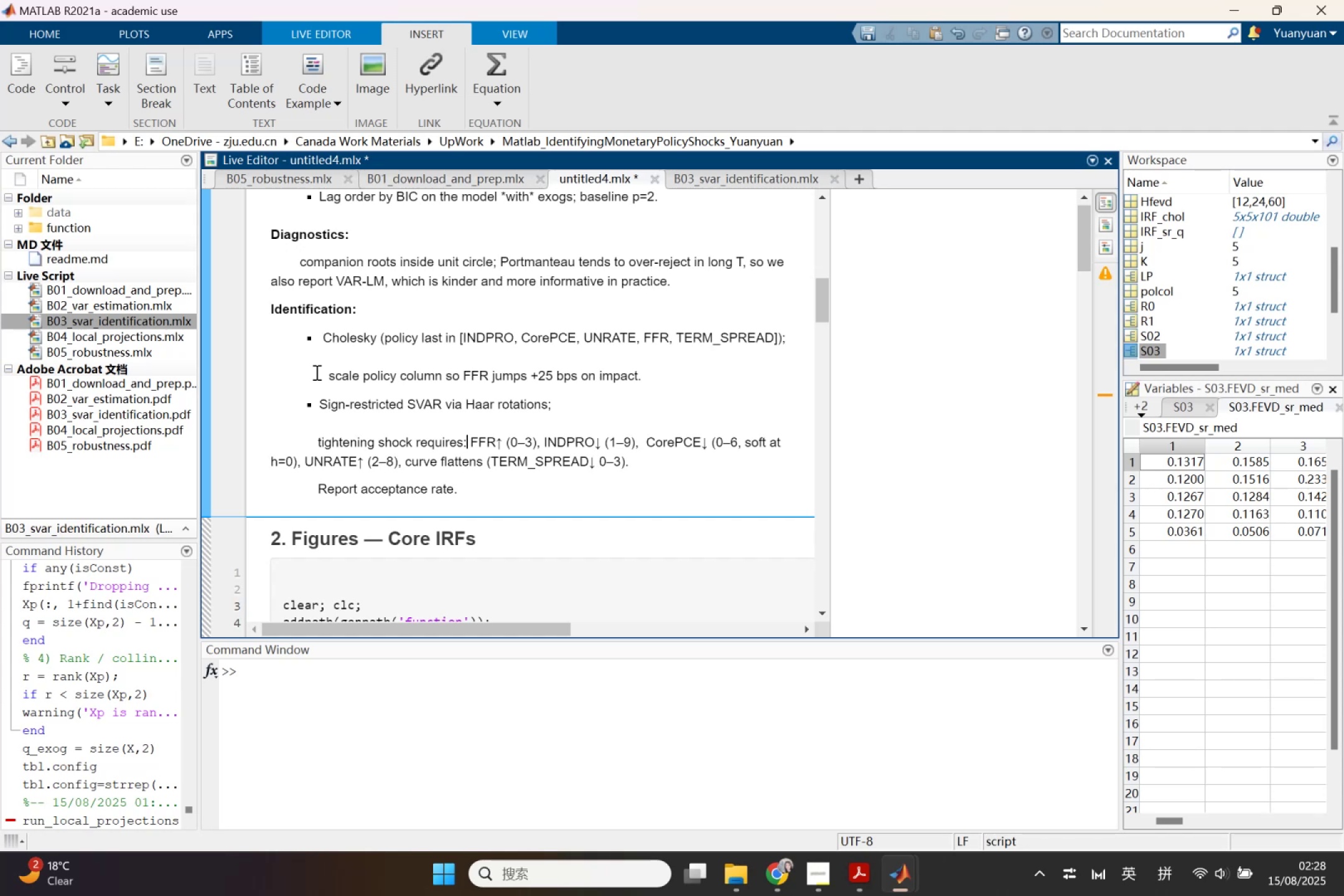 
left_click_drag(start_coordinate=[327, 355], to_coordinate=[513, 373])
 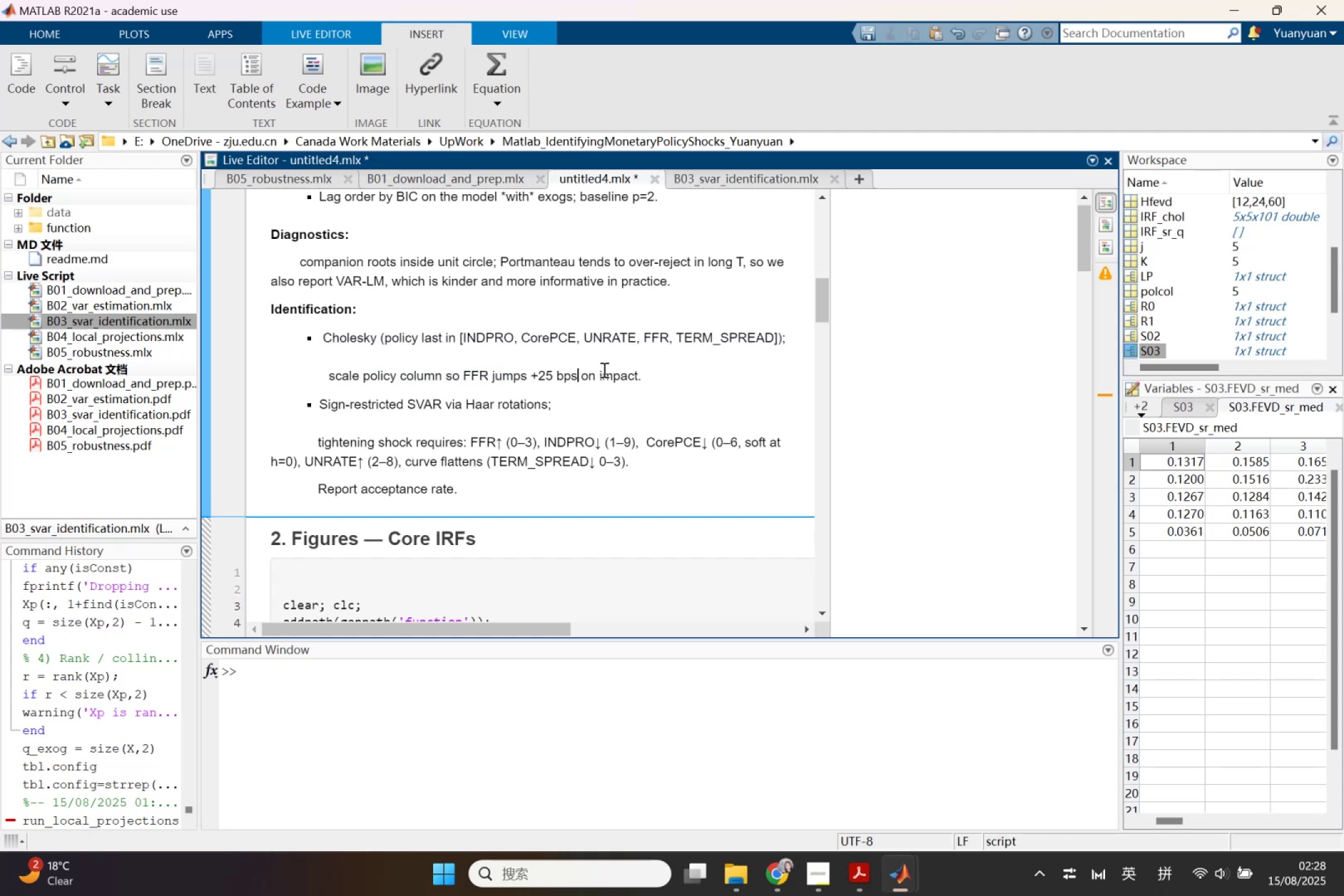 
left_click_drag(start_coordinate=[620, 373], to_coordinate=[304, 355])
 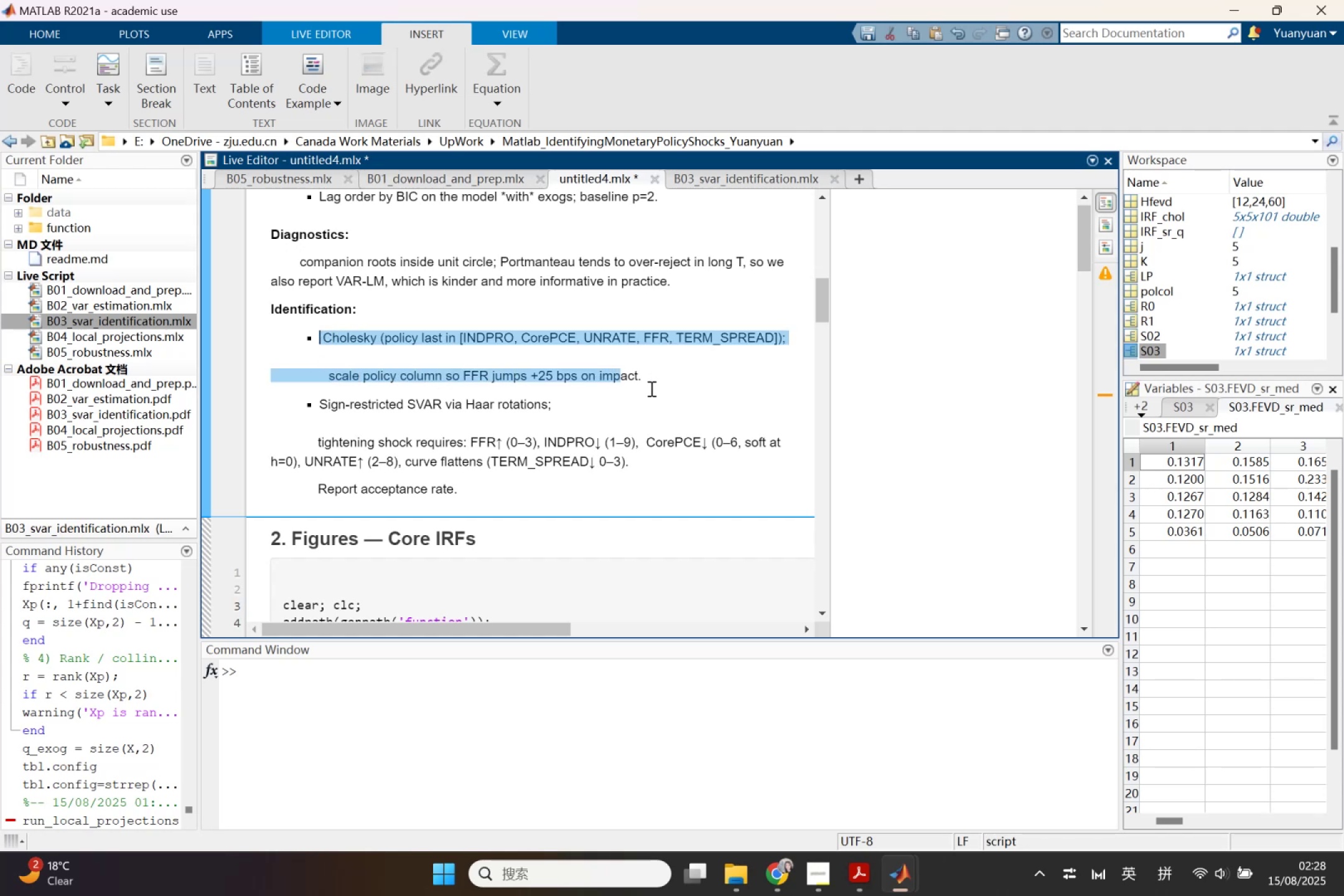 
left_click([652, 387])
 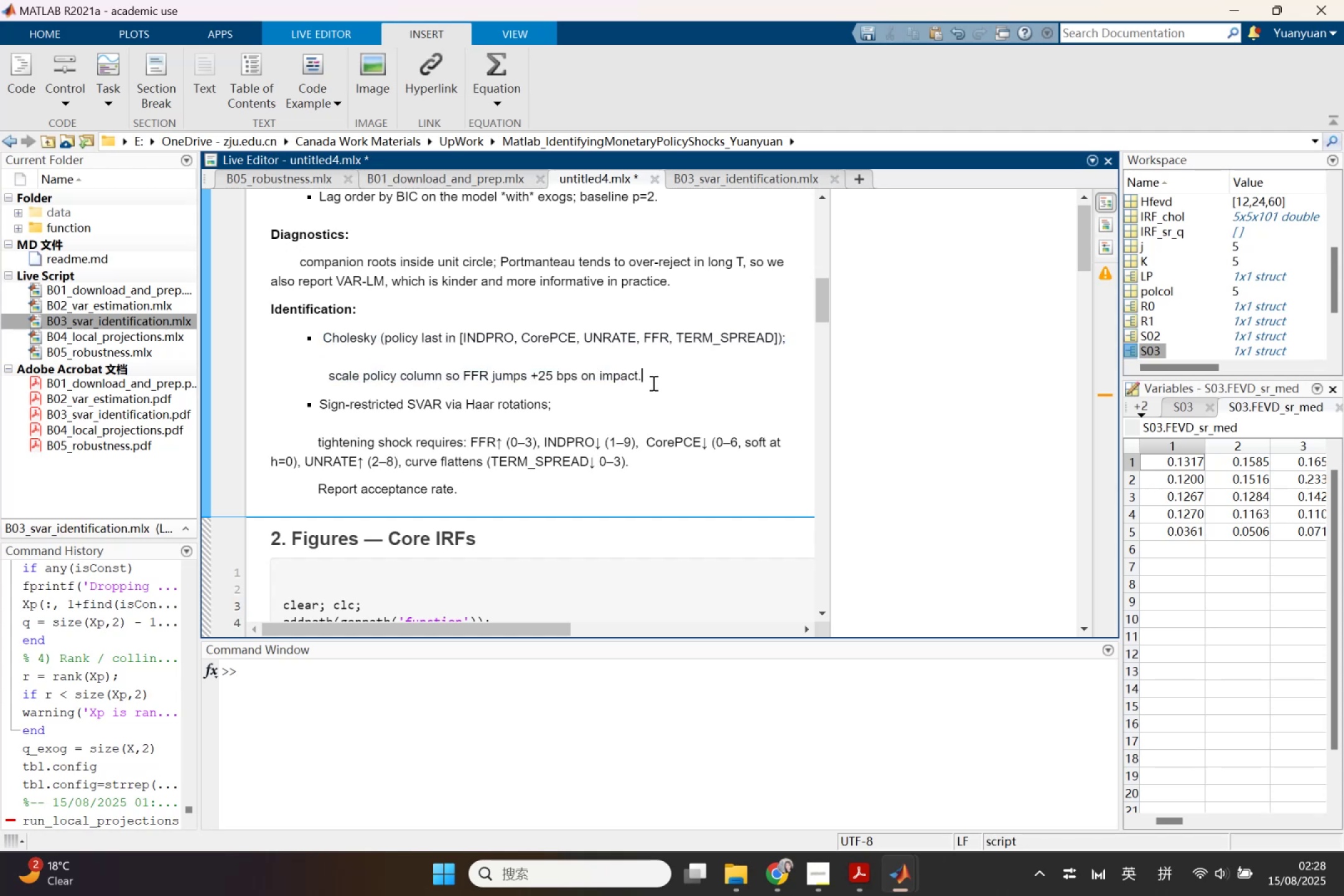 
left_click_drag(start_coordinate=[652, 381], to_coordinate=[238, 358])
 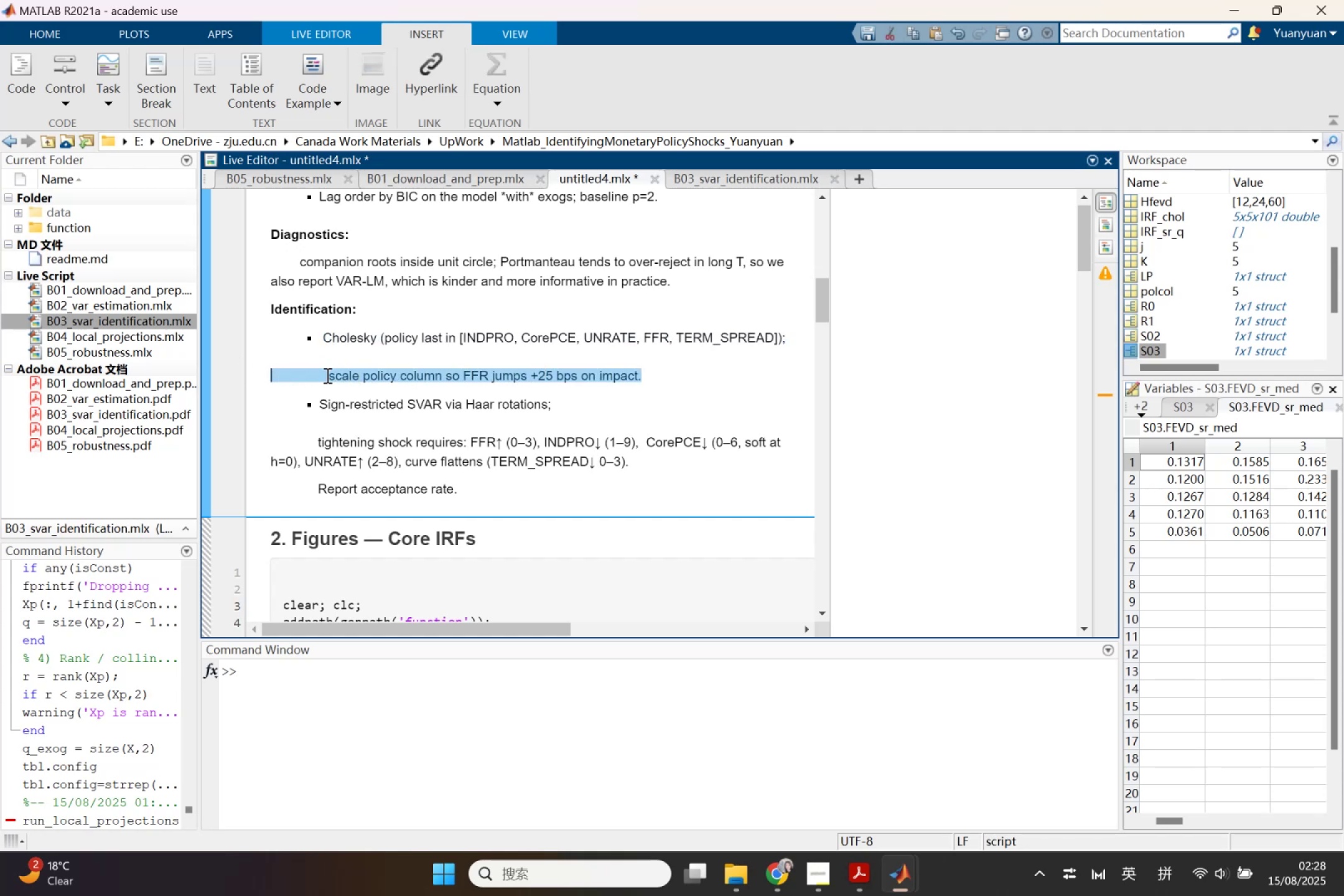 
left_click([326, 375])
 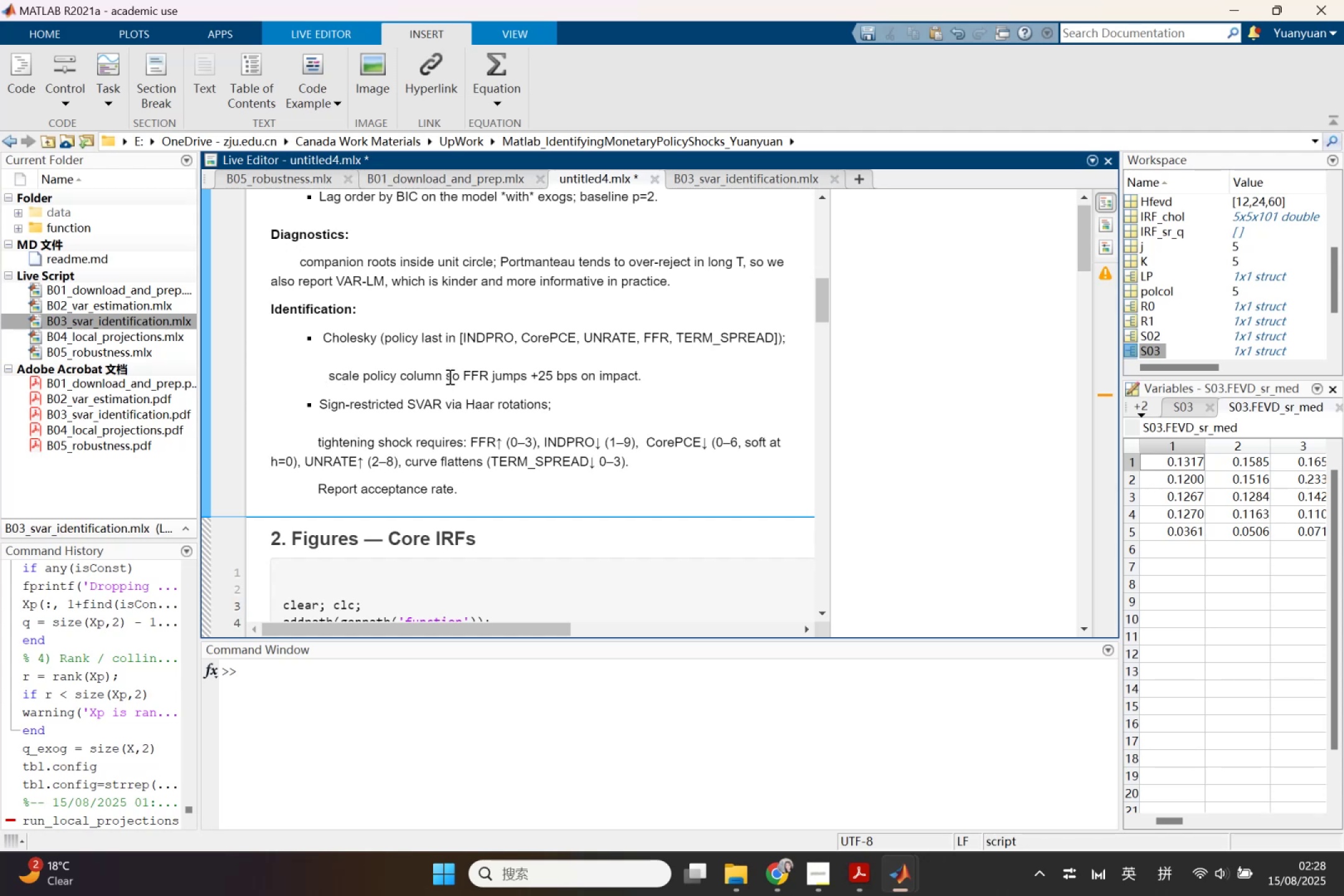 
wait(8.42)
 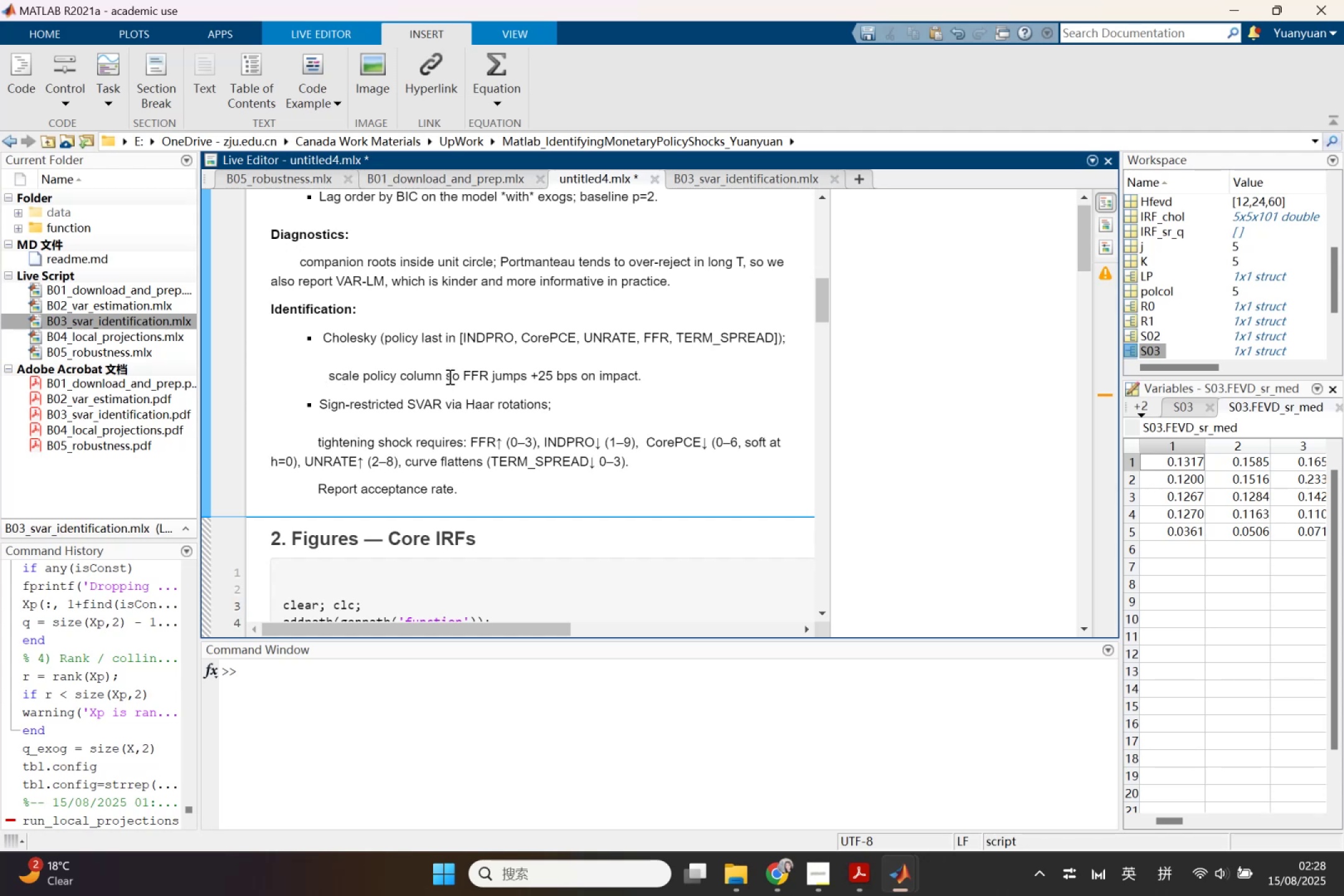 
key(Backspace)
 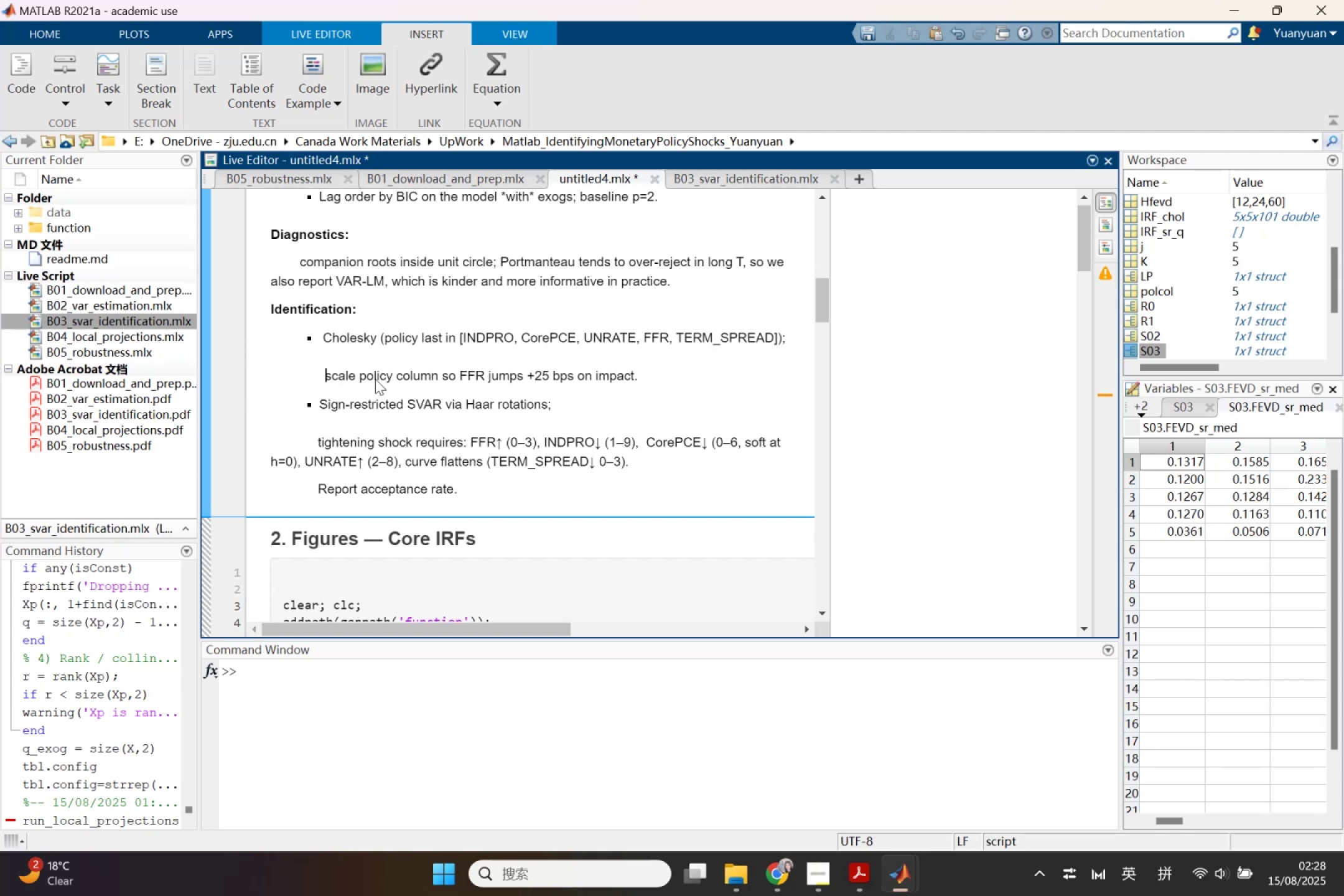 
key(Backspace)
 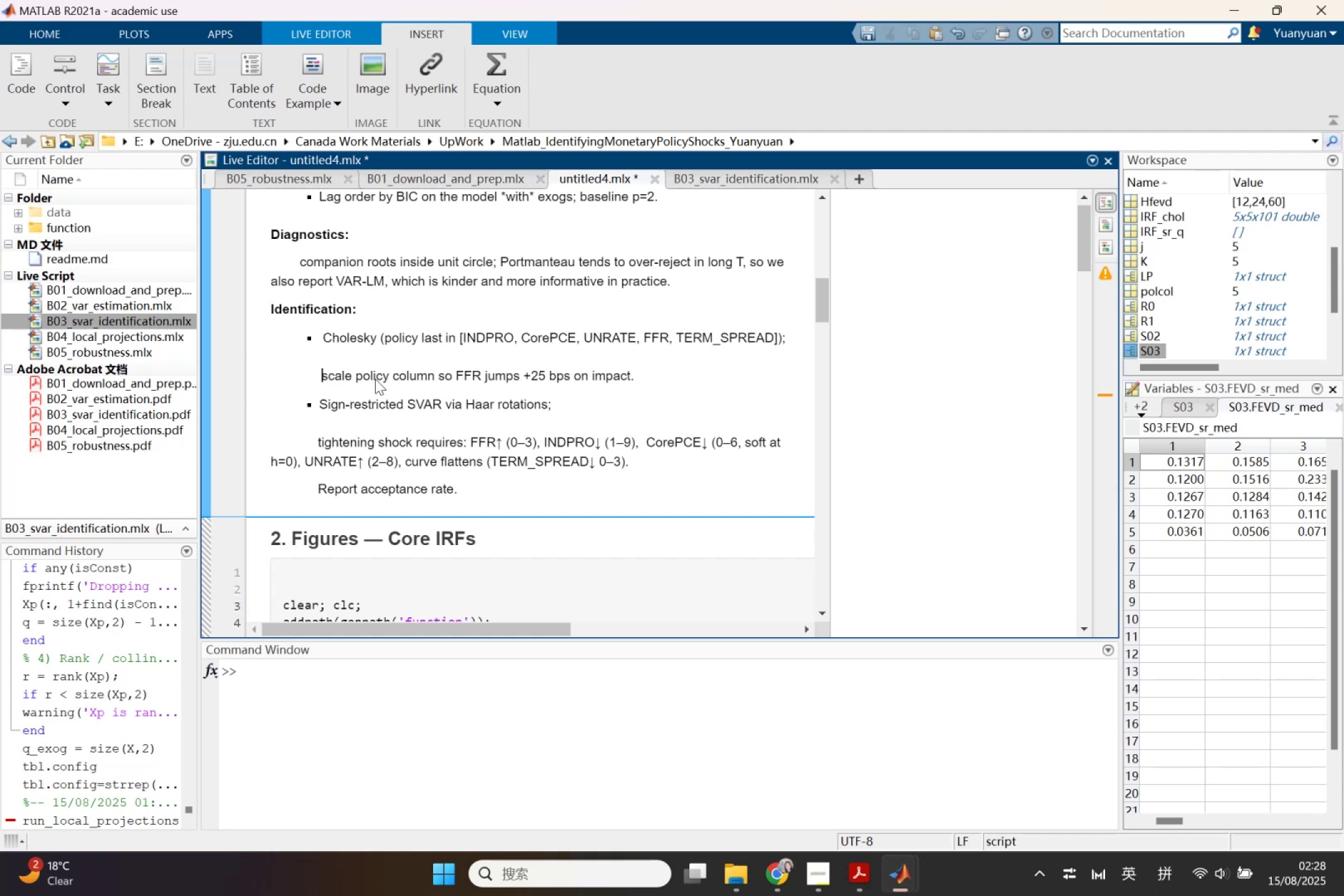 
key(Backspace)
 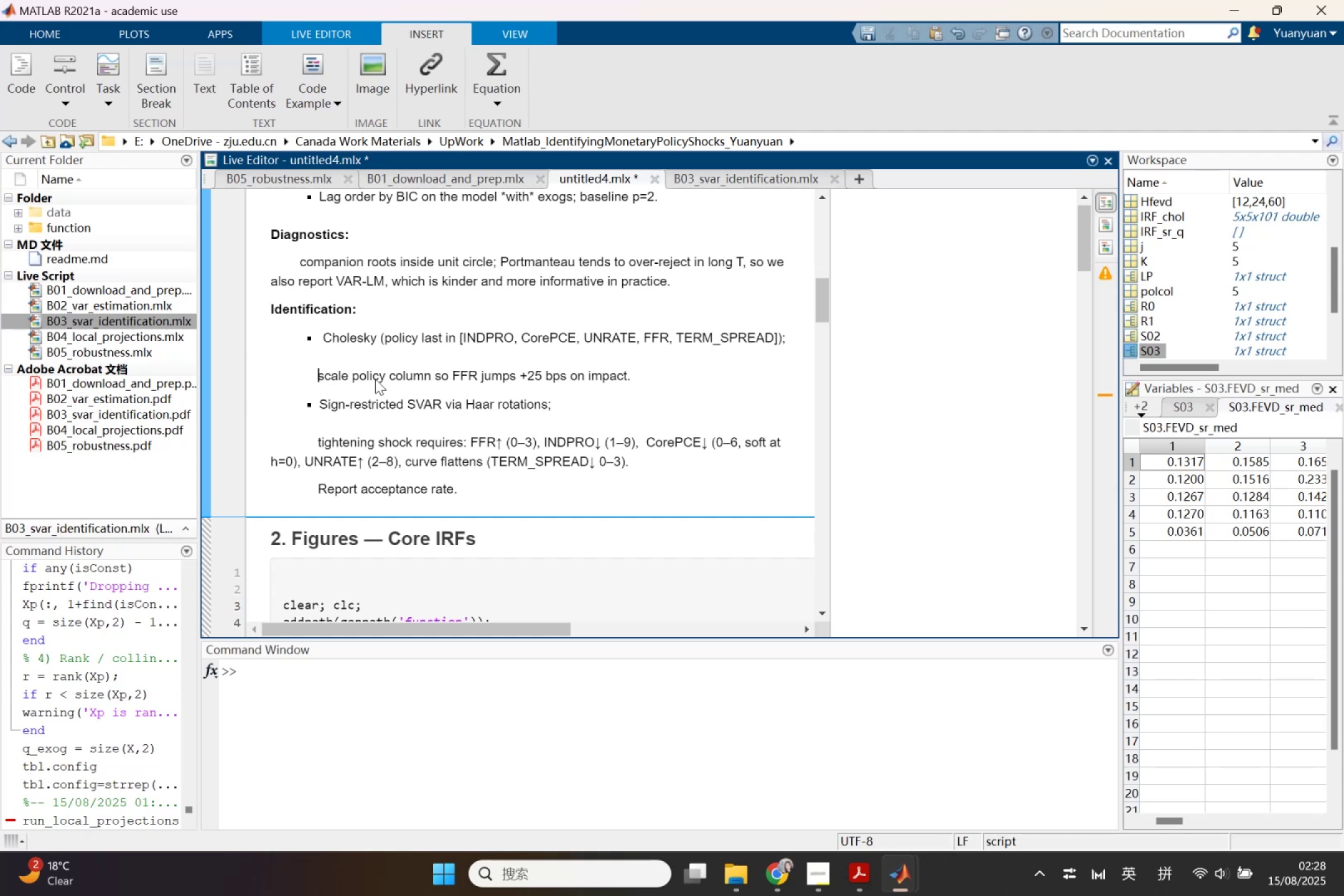 
key(Backspace)
 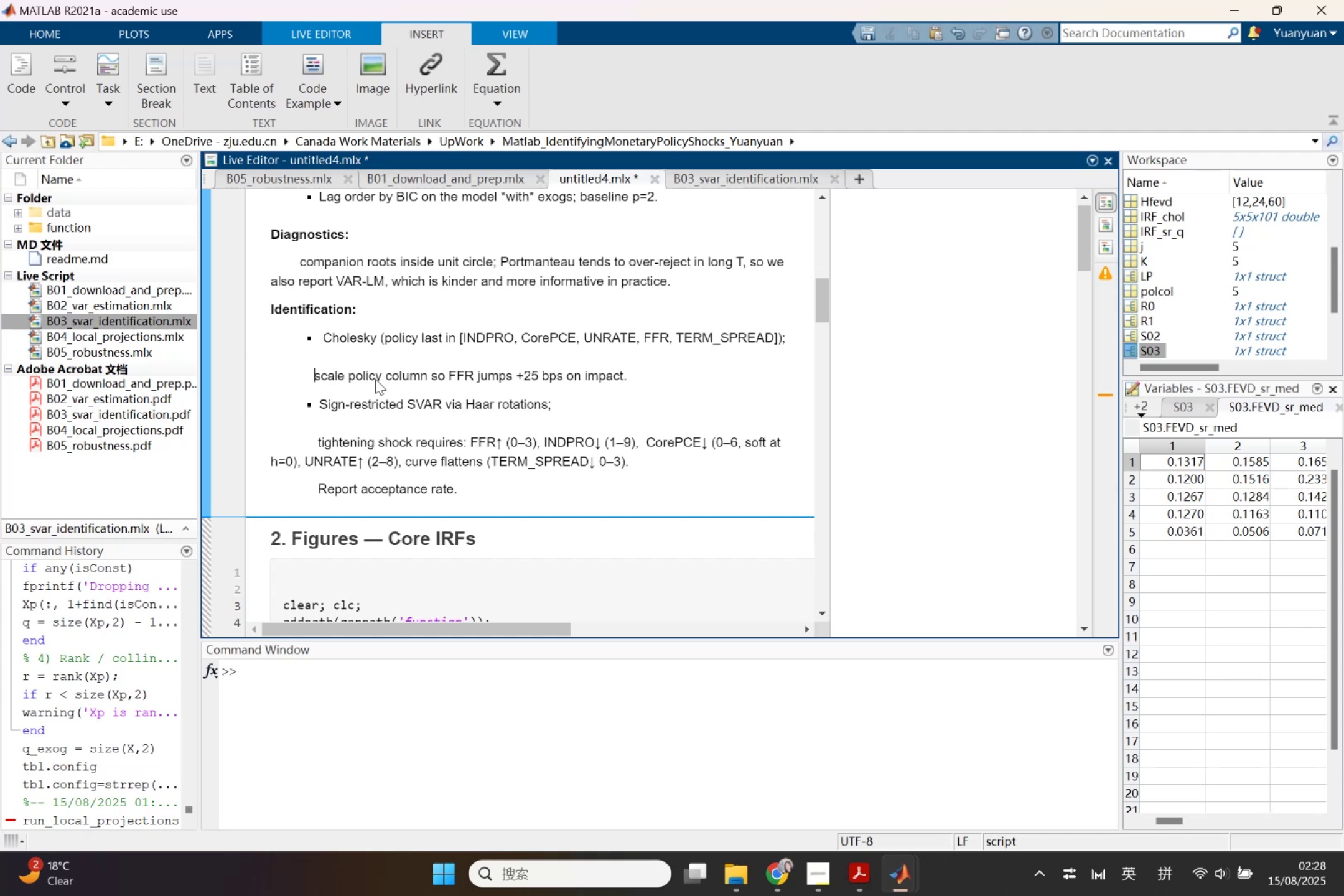 
key(Backspace)
 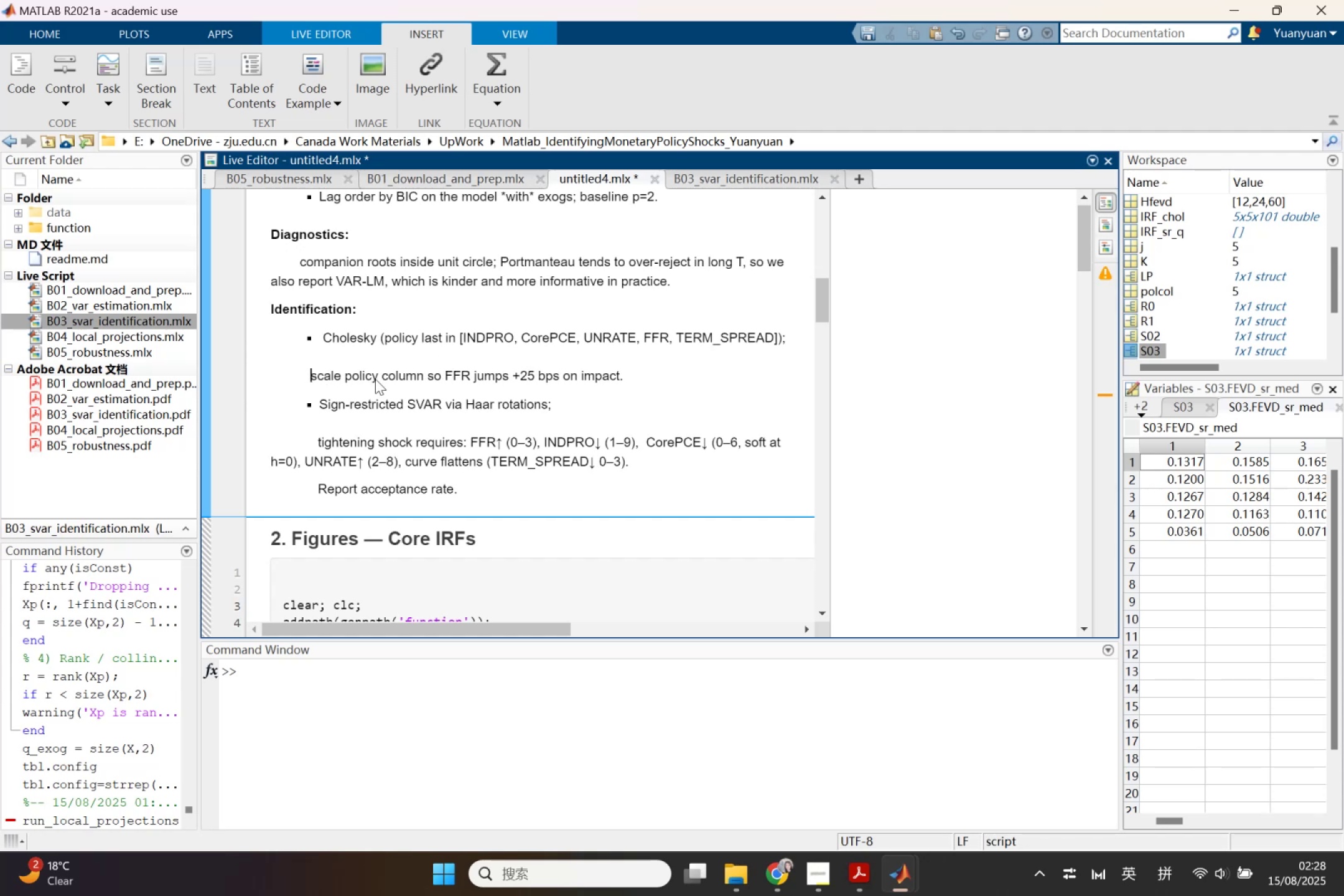 
key(Backspace)
 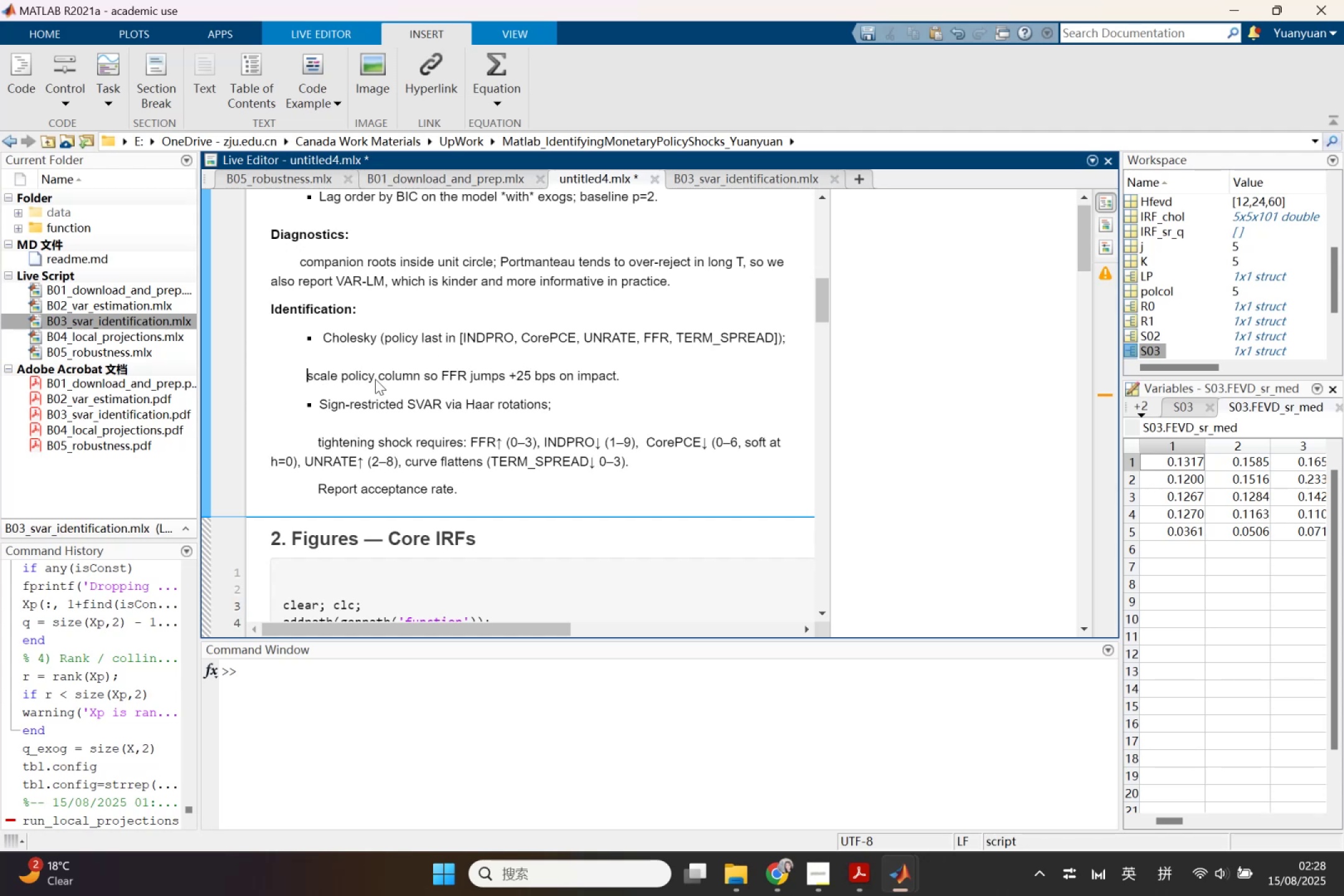 
key(Backspace)
 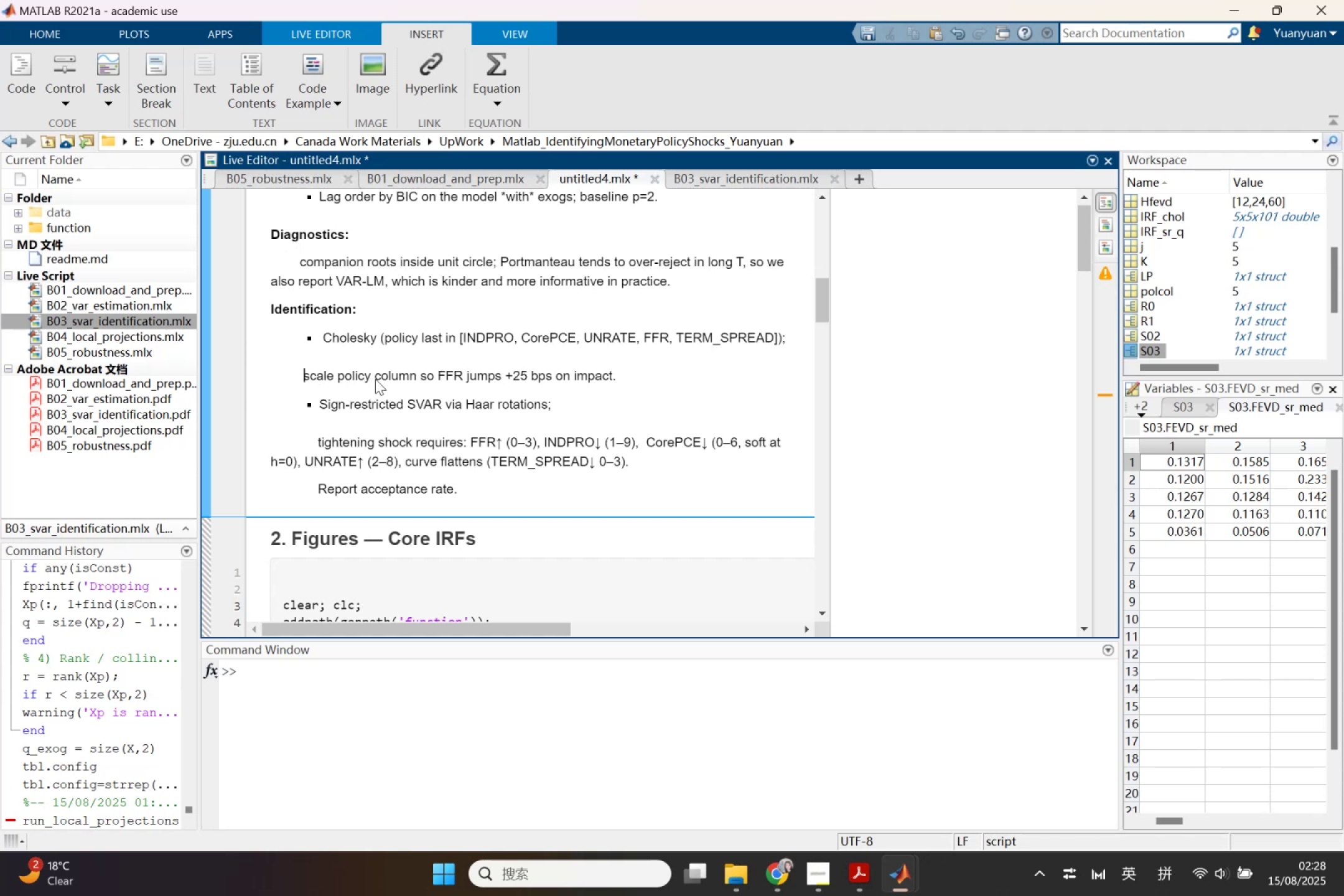 
key(Backspace)
 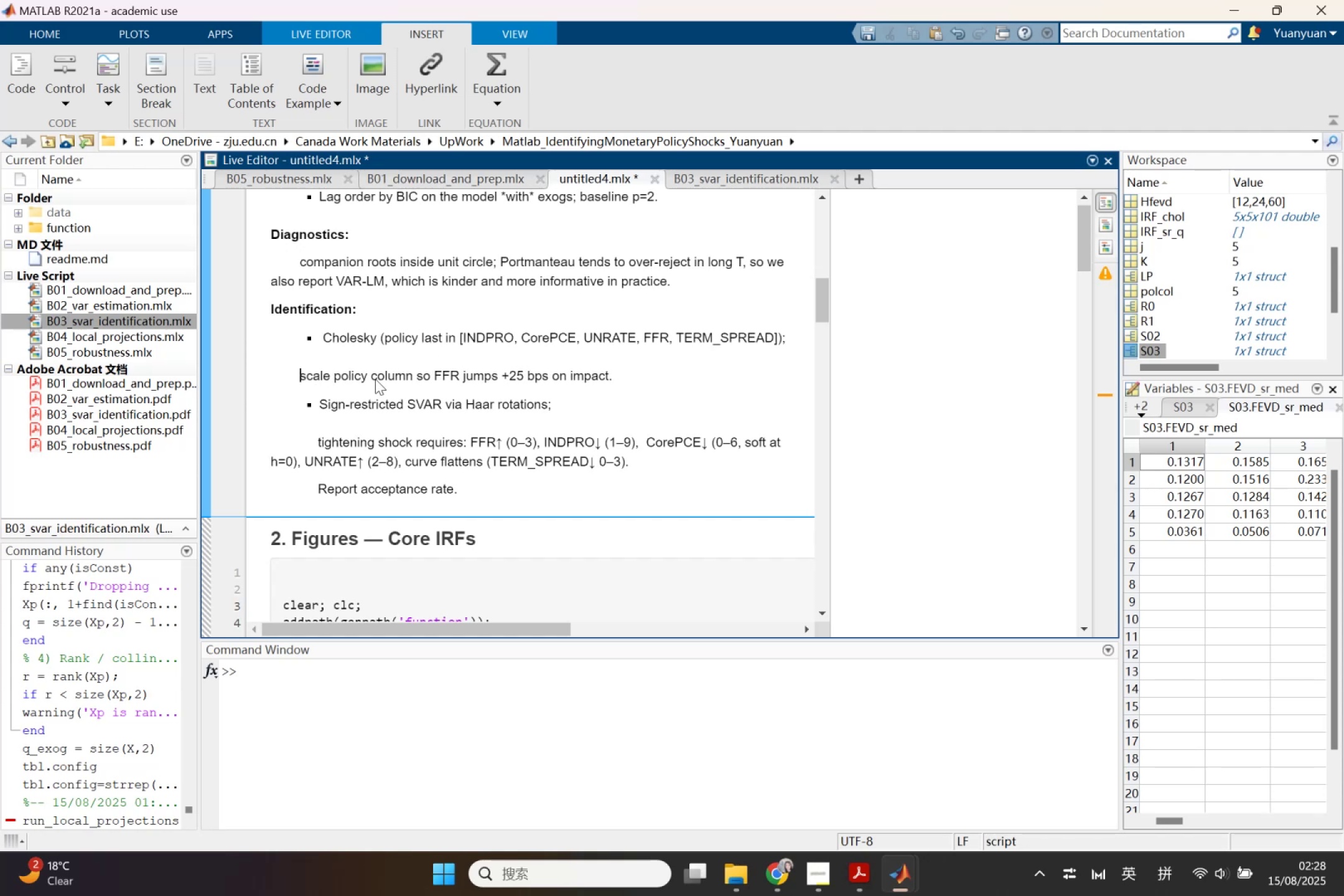 
key(Backspace)
 